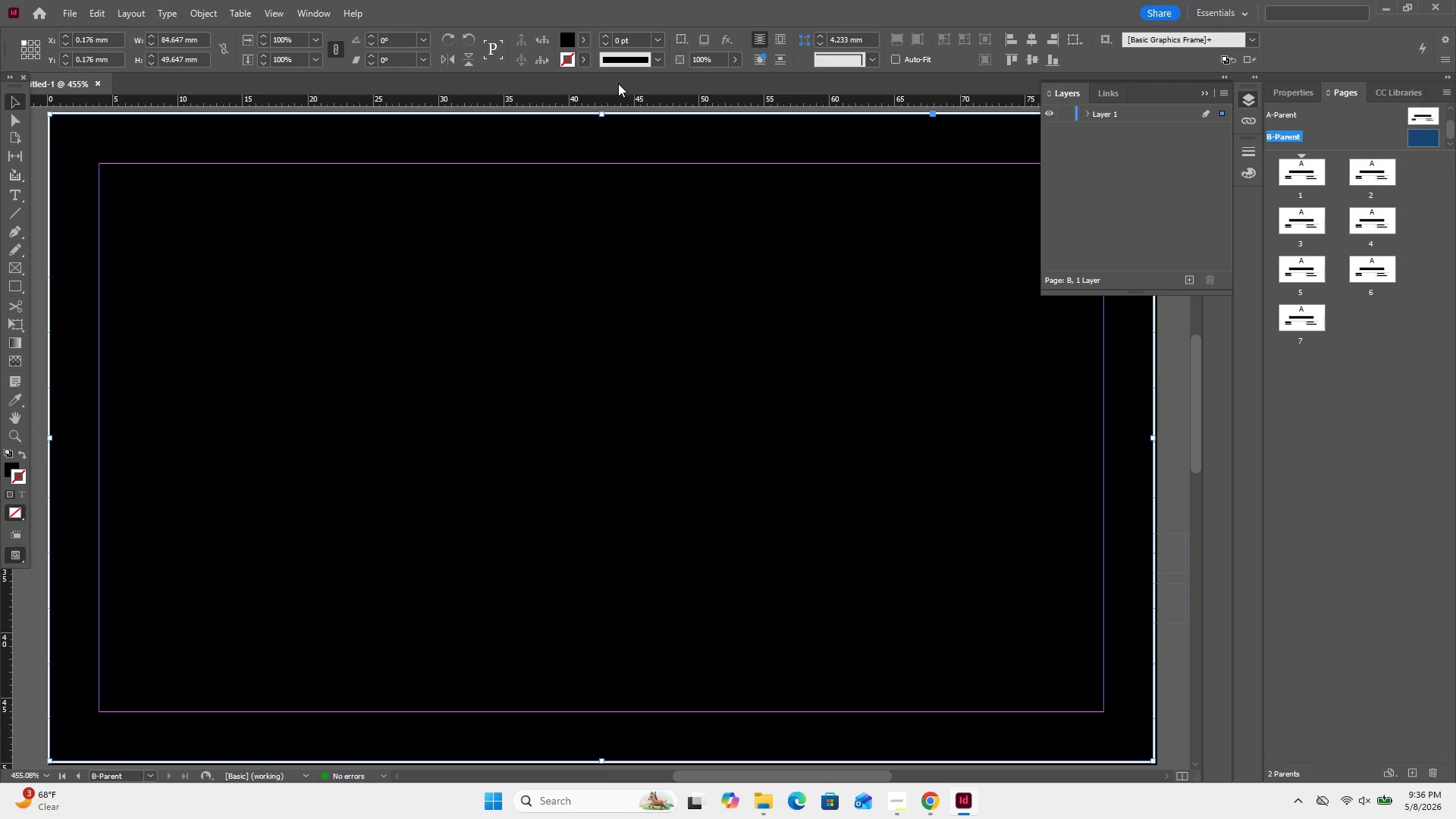 
left_click([589, 40])
 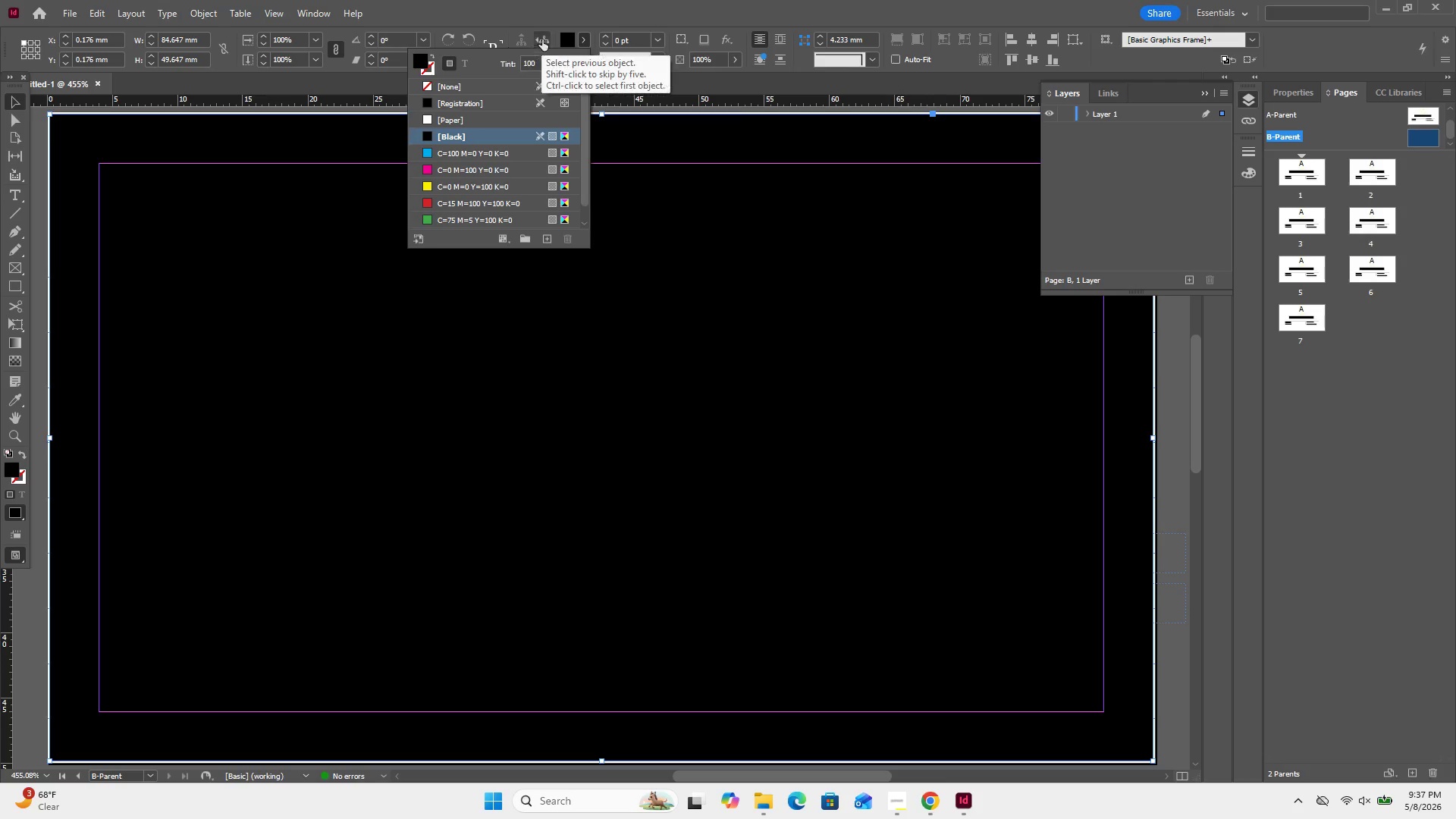 
mouse_move([571, 35])
 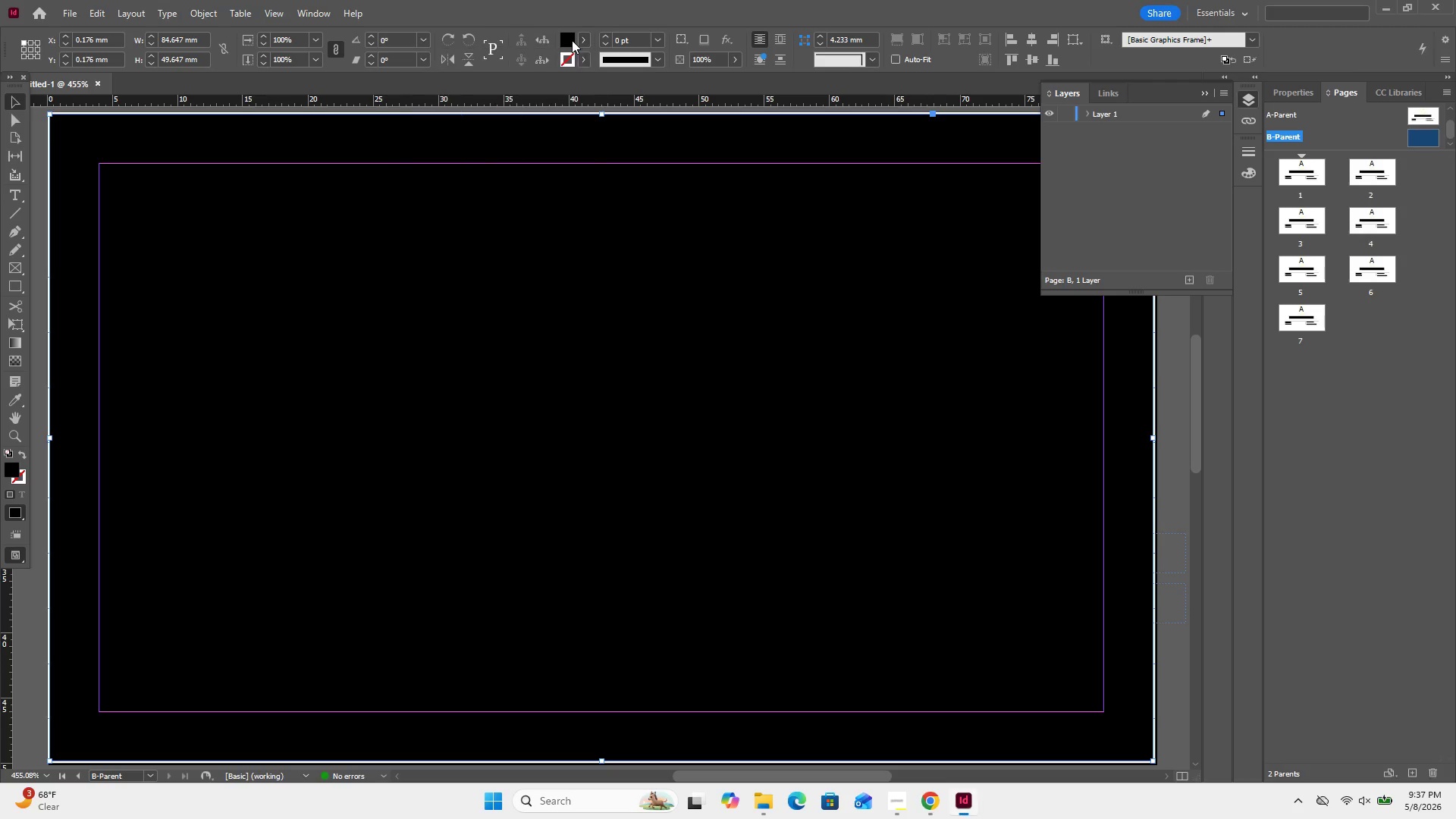 
double_click([572, 40])
 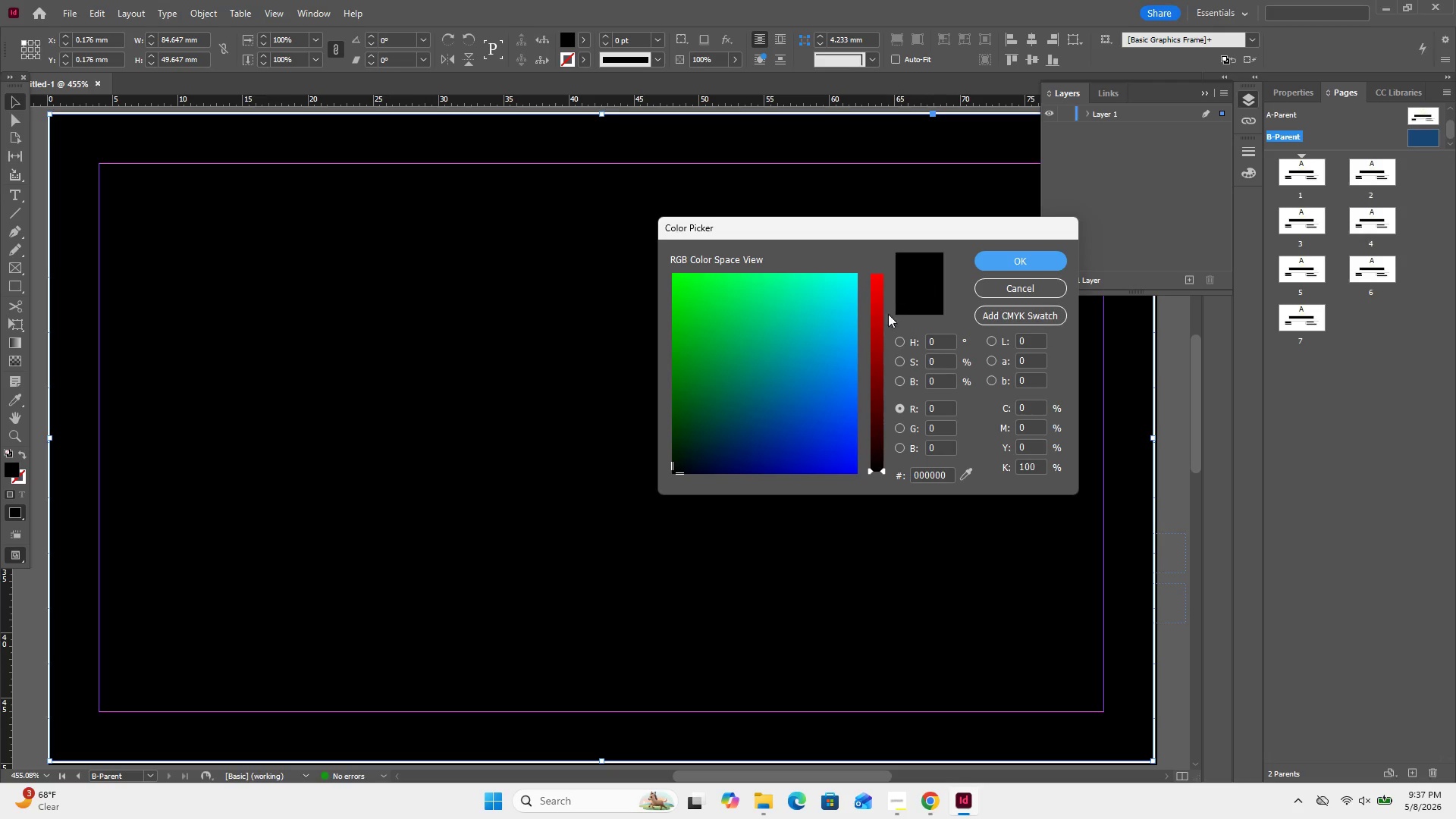 
left_click([698, 426])
 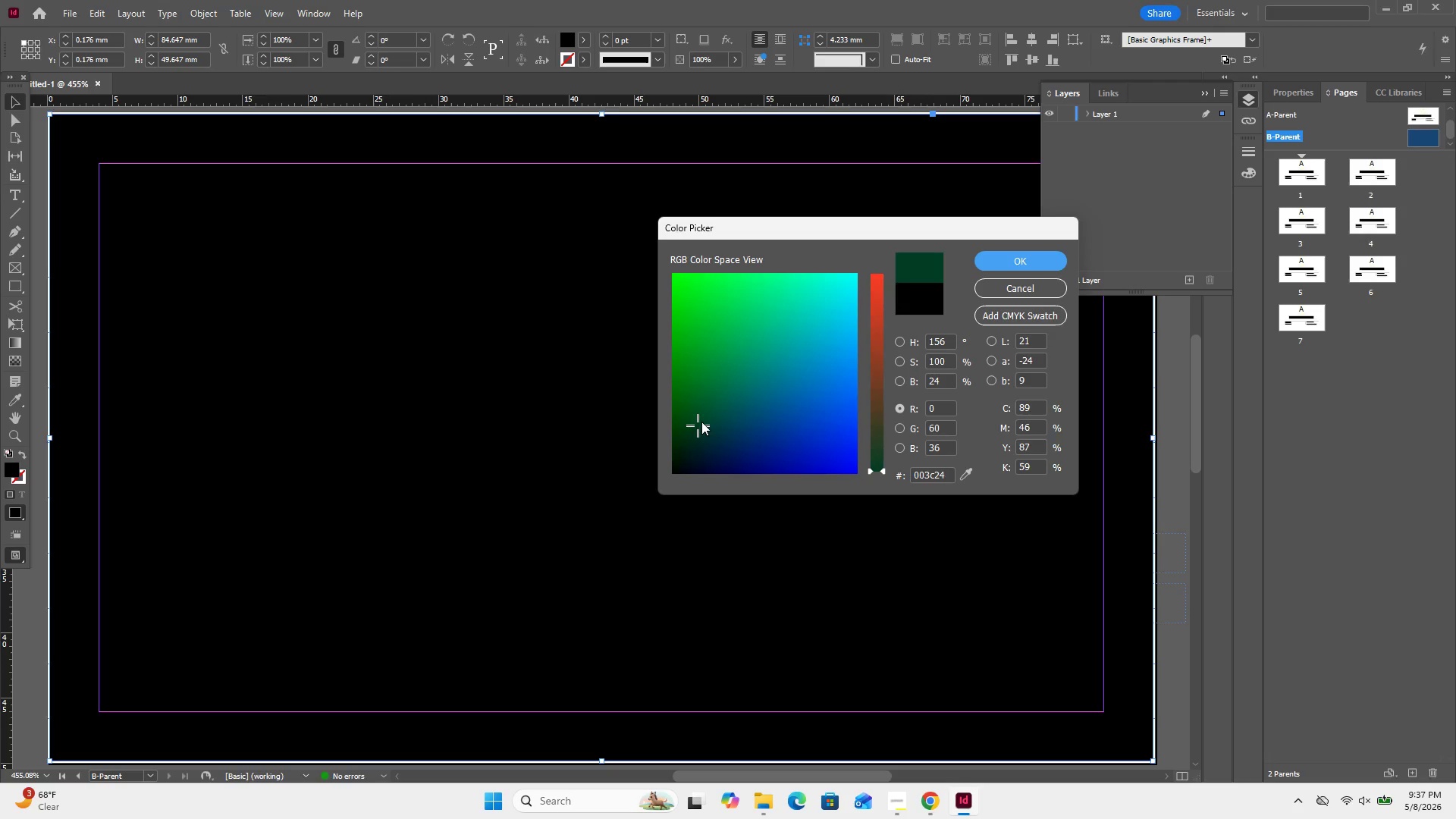 
left_click_drag(start_coordinate=[701, 422], to_coordinate=[773, 394])
 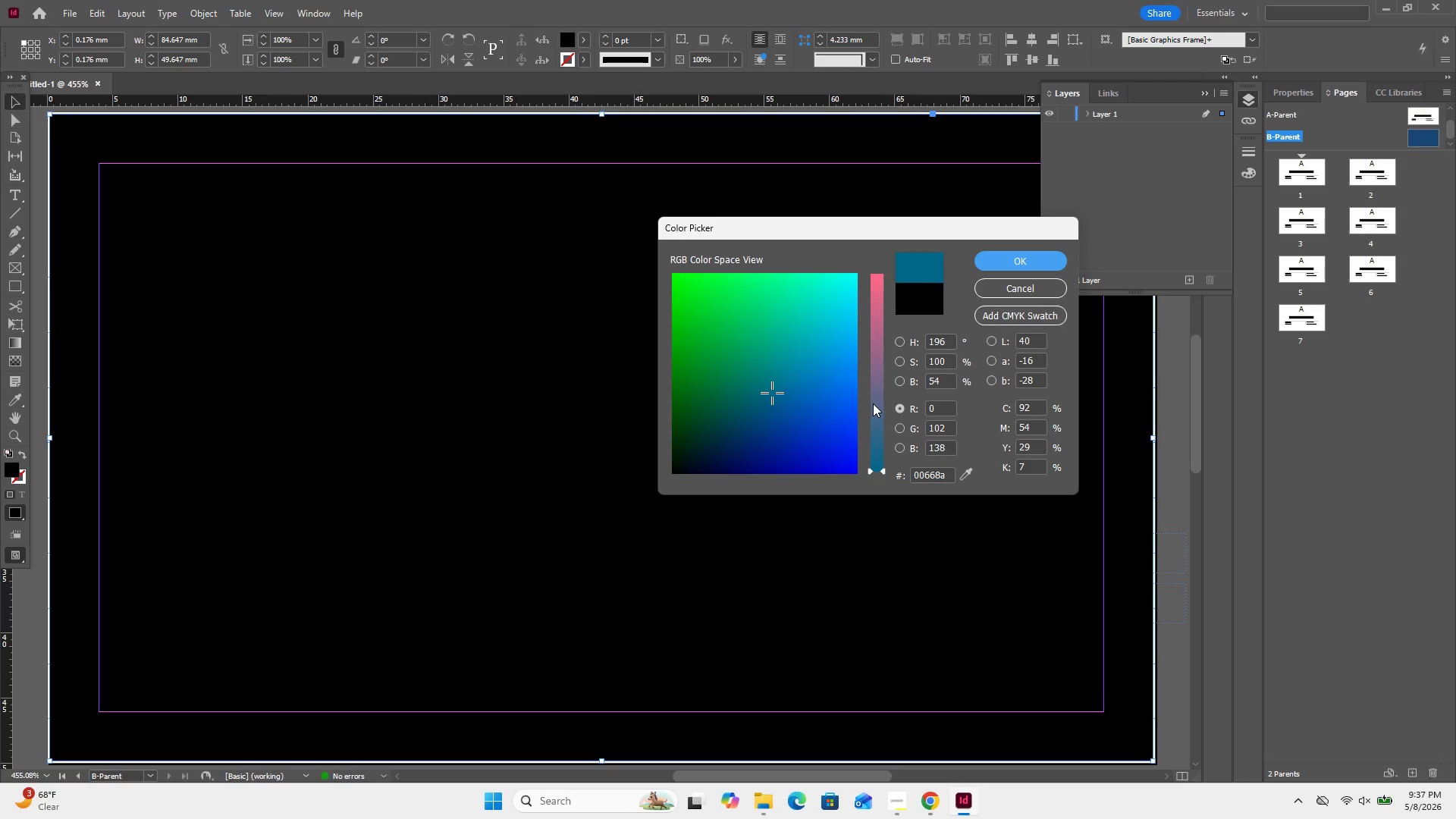 
left_click([873, 403])
 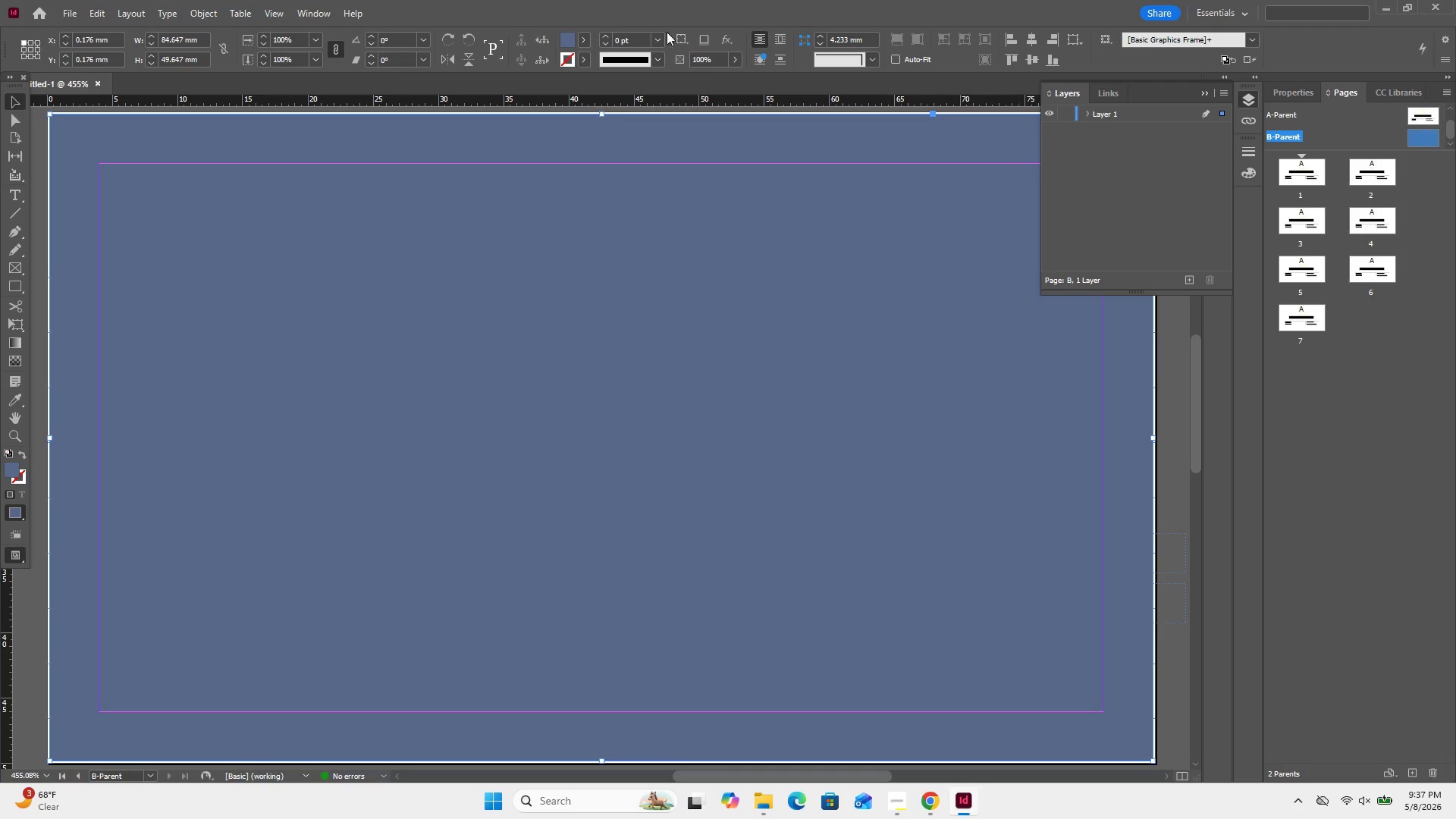 
left_click([585, 47])
 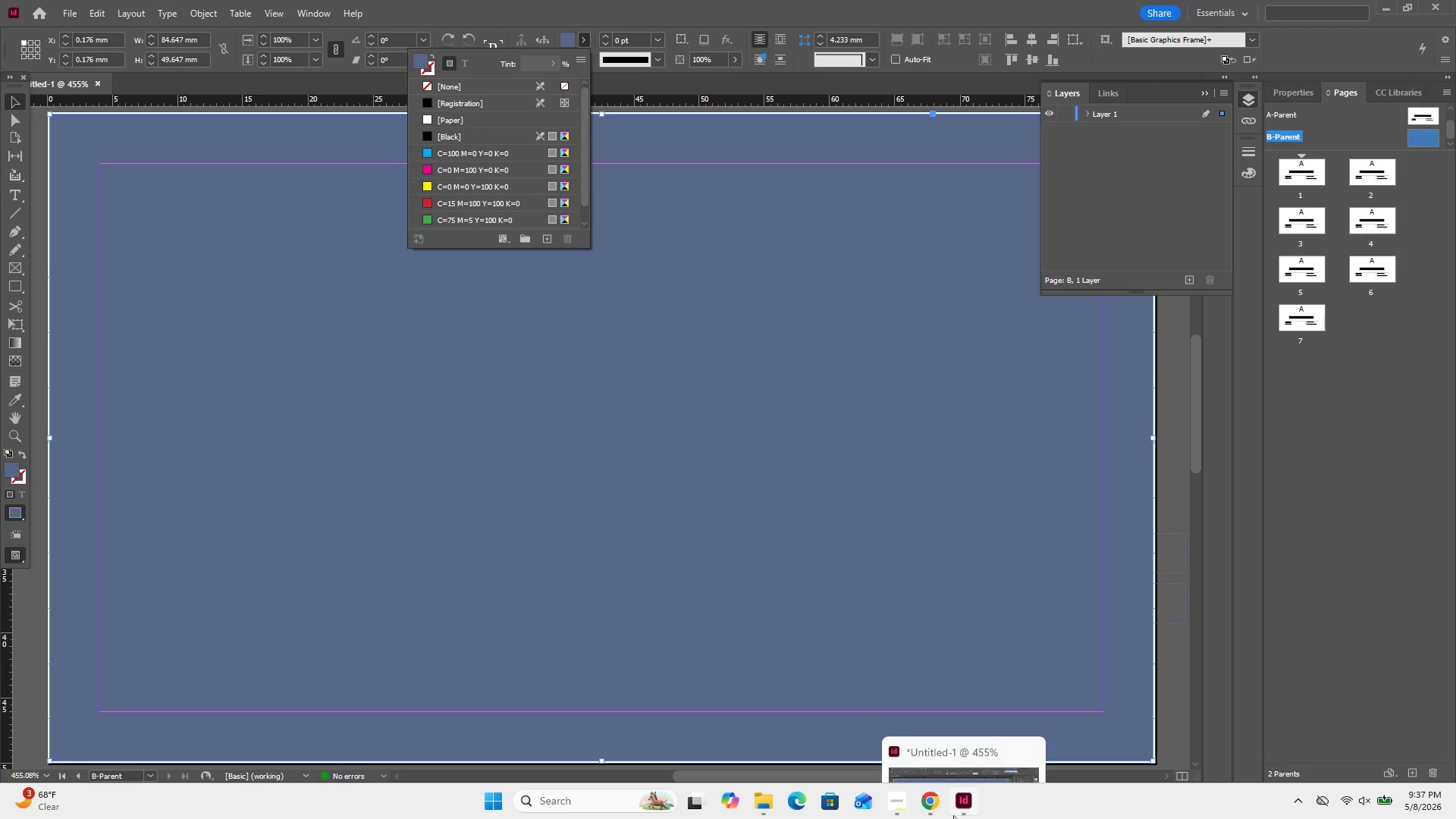 
left_click([937, 809])
 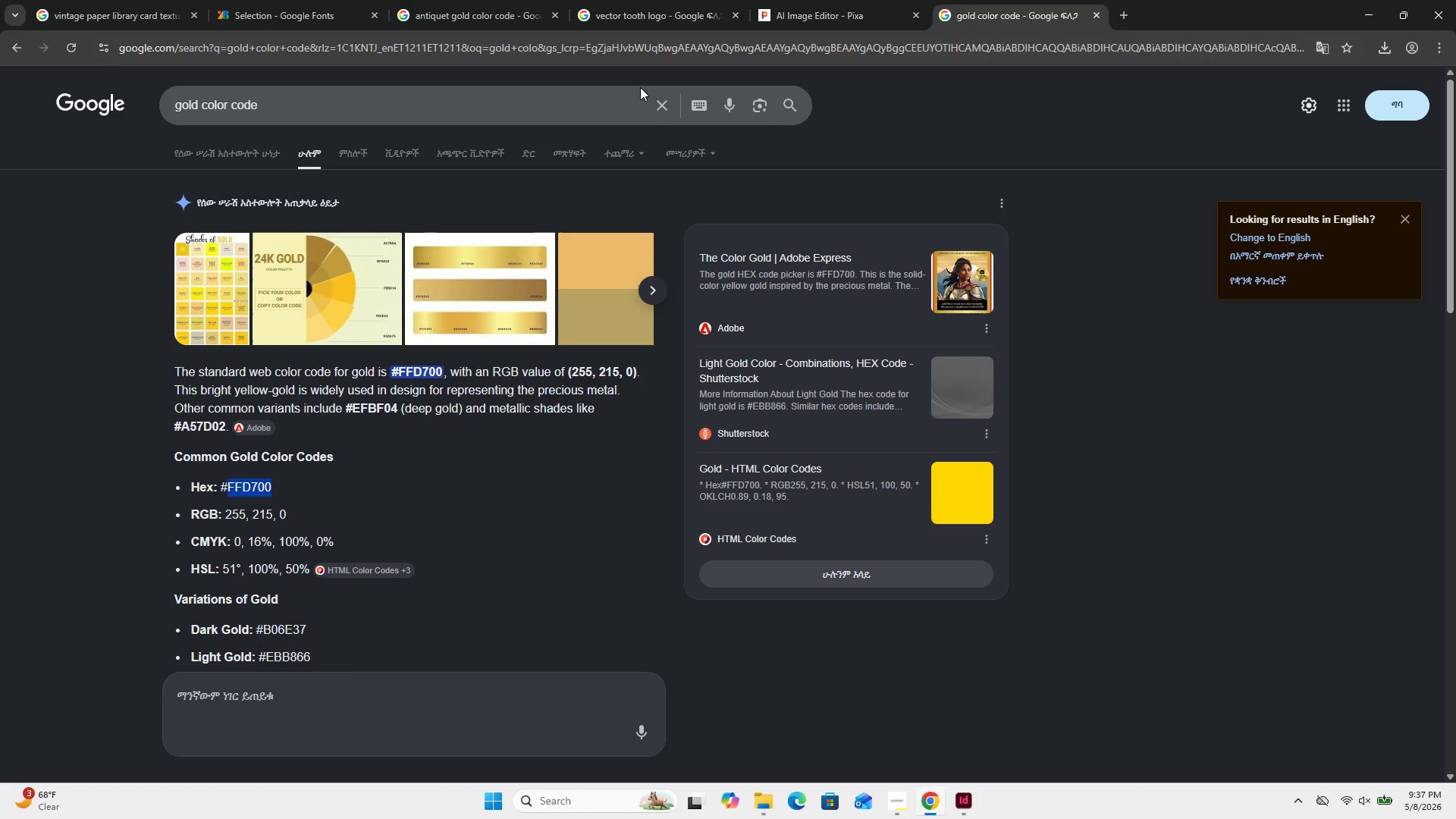 
left_click([628, 90])
 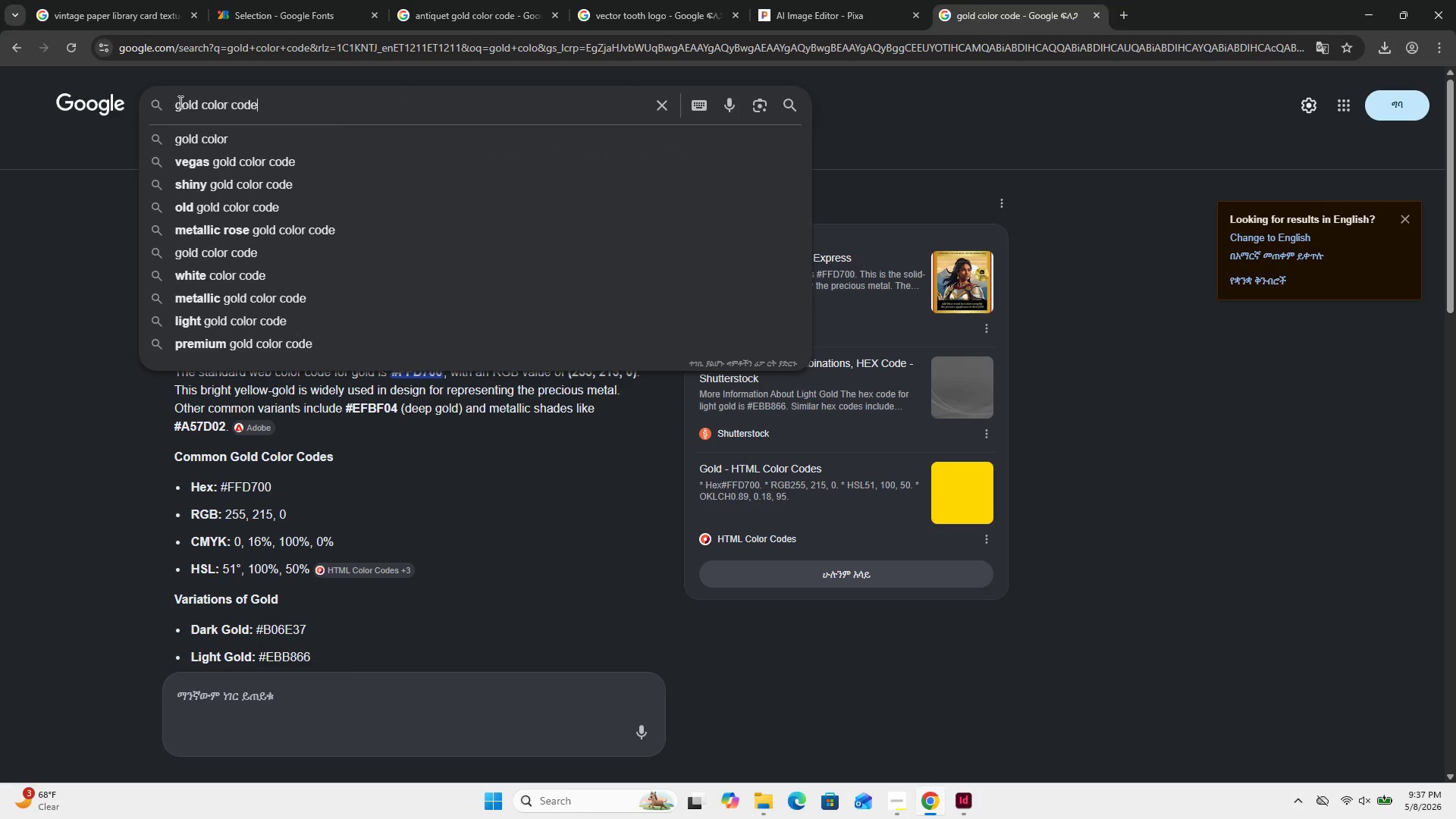 
double_click([180, 102])
 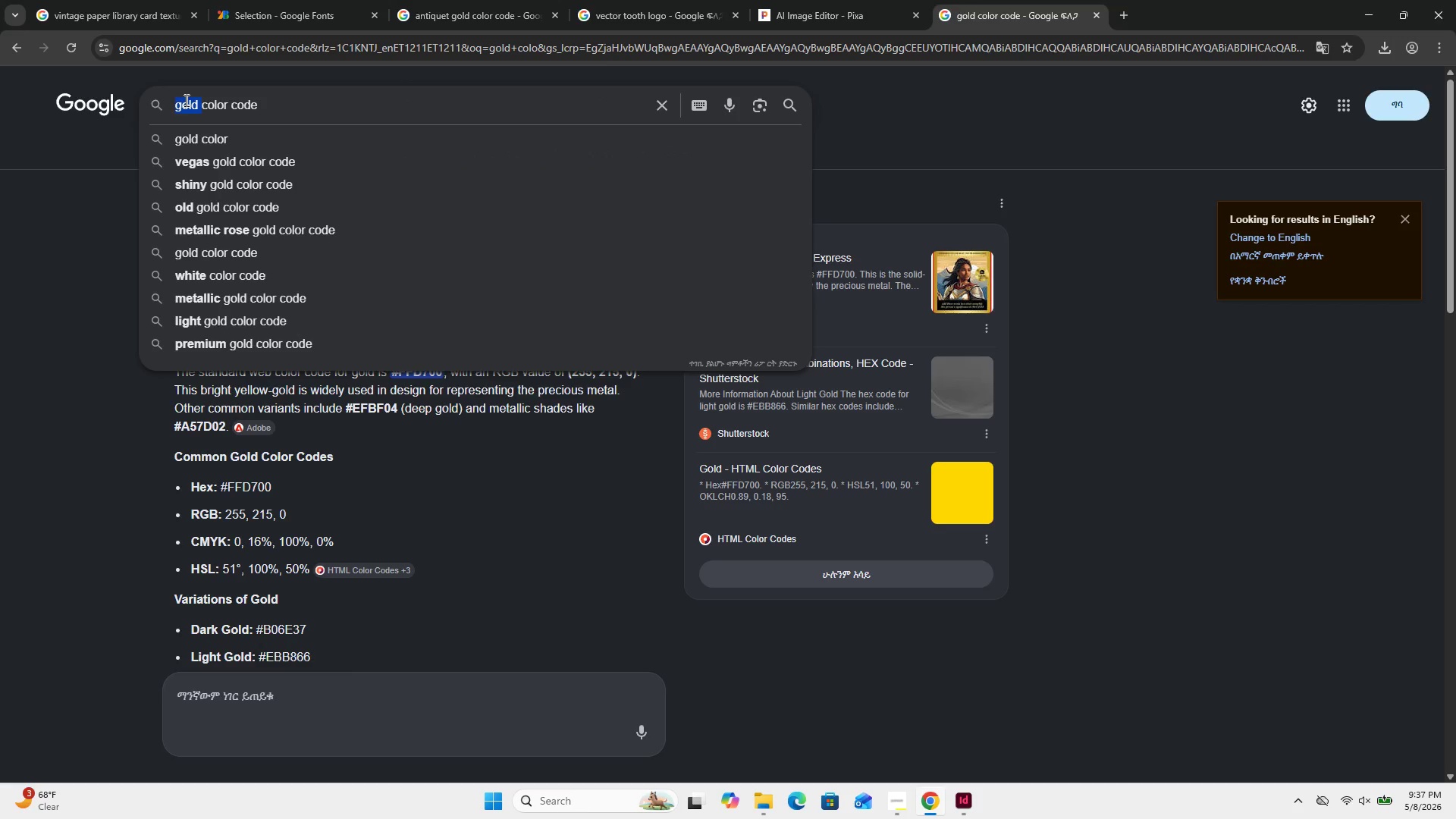 
type(gray )
 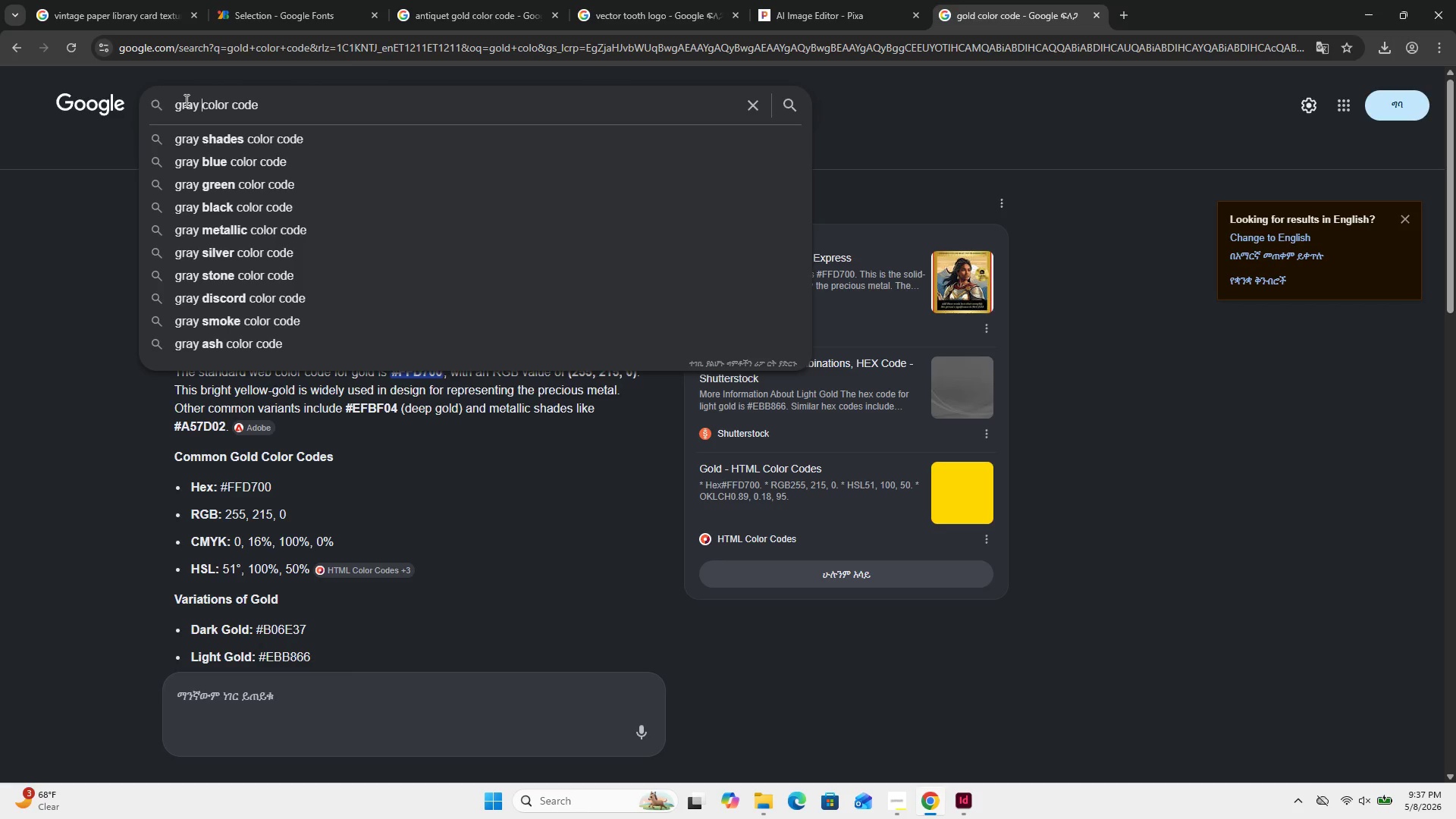 
wait(25.3)
 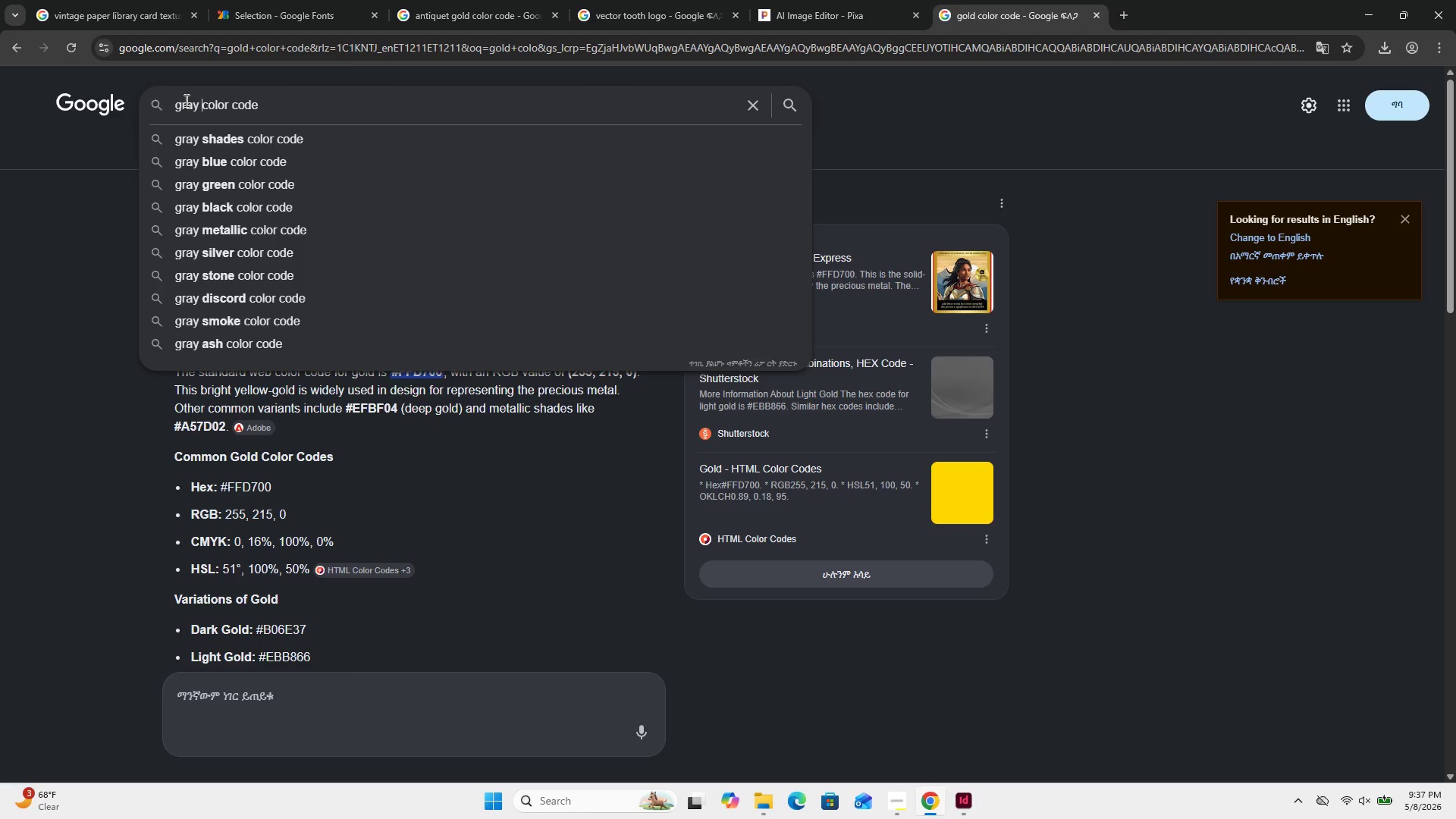 
double_click([185, 100])
 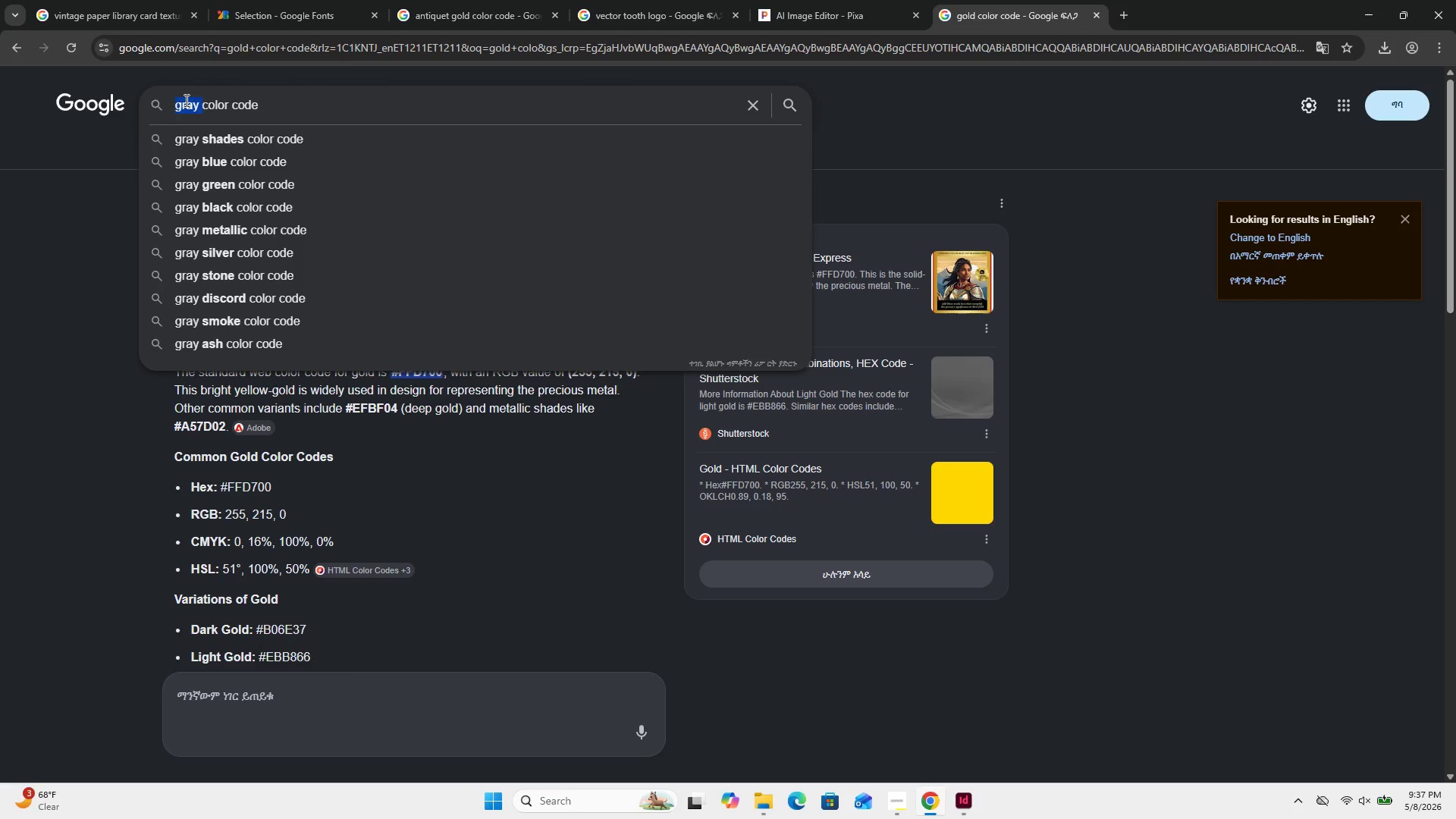 
type(navy)
 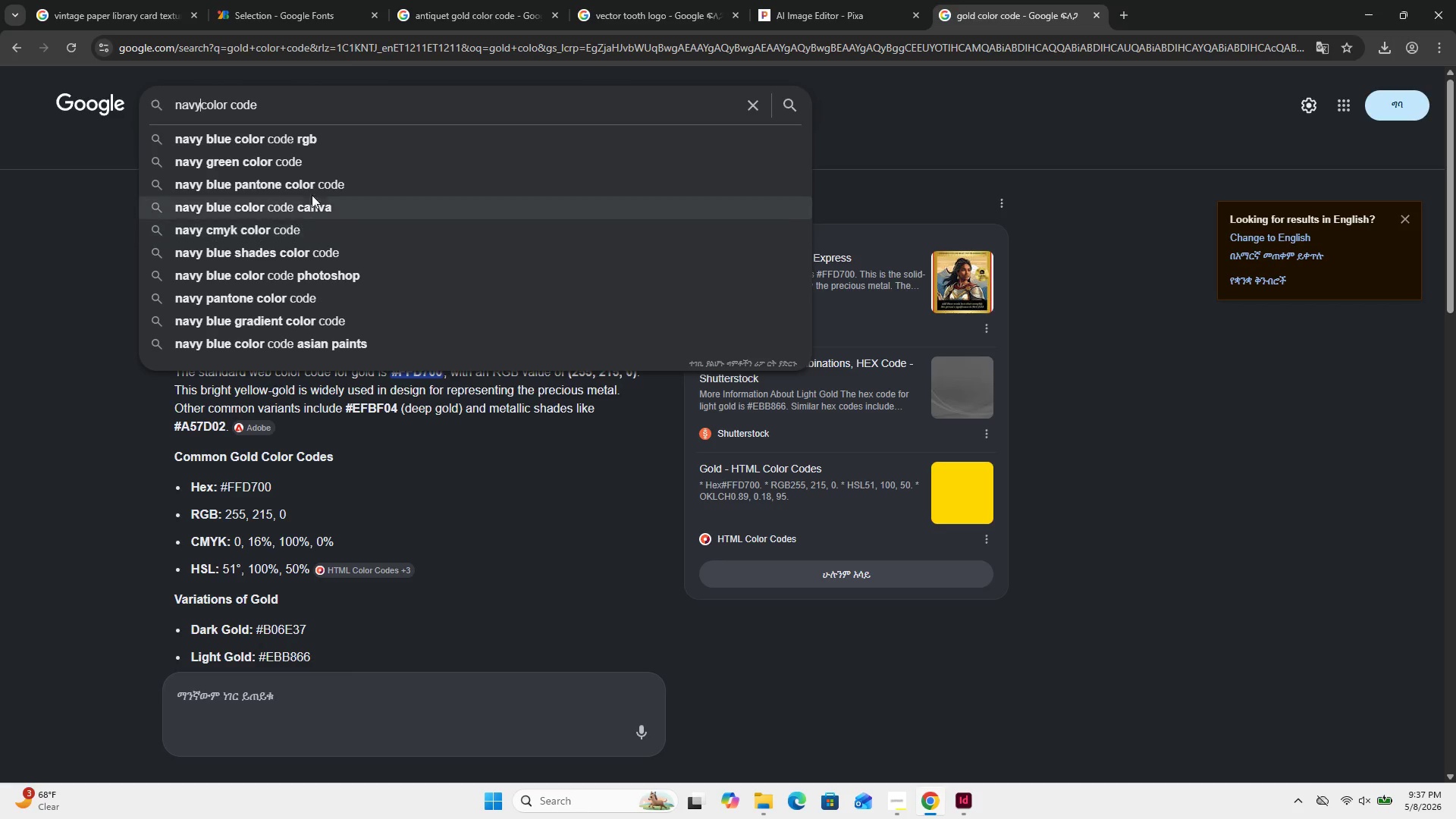 
left_click([314, 169])
 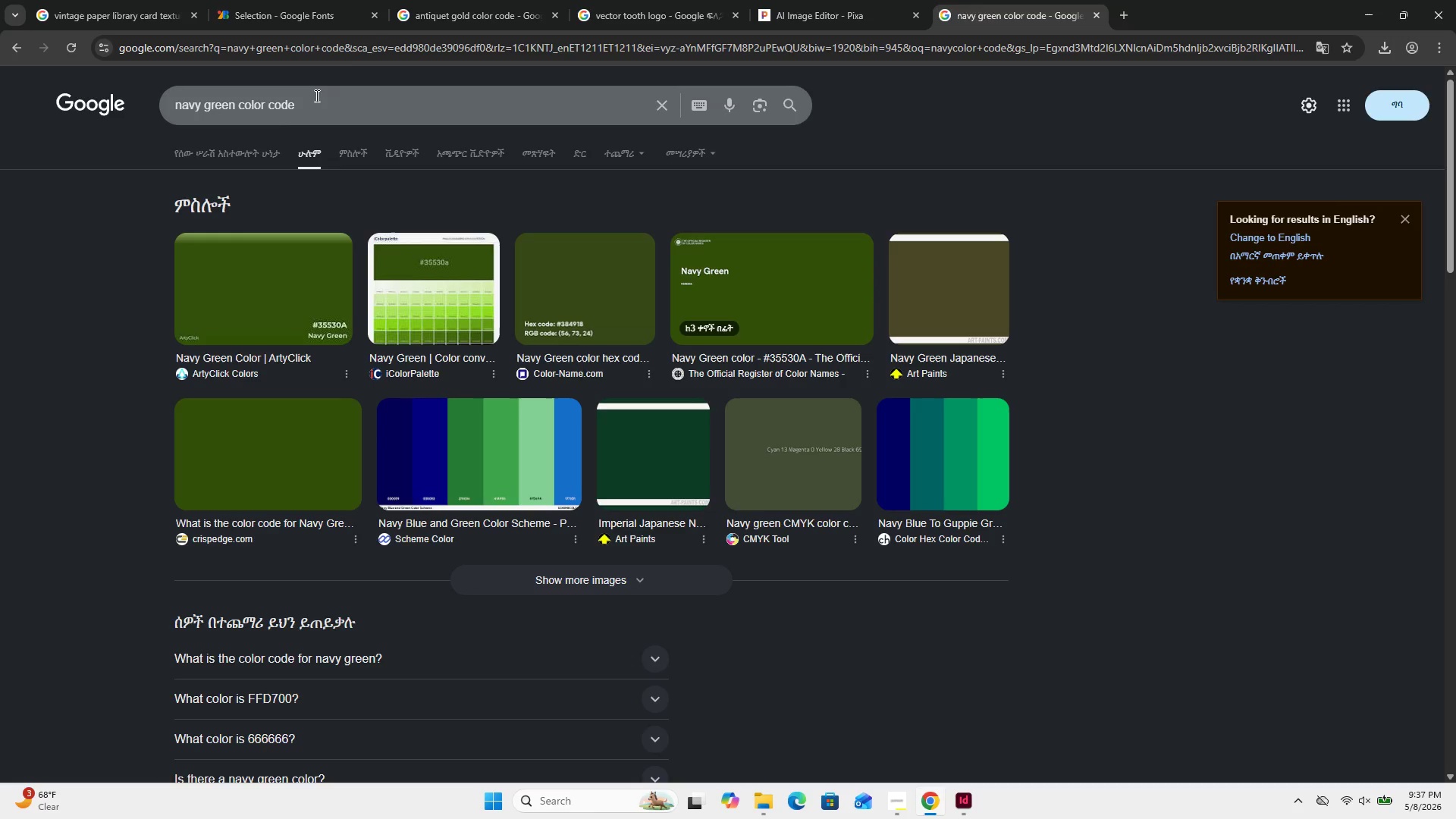 
wait(6.28)
 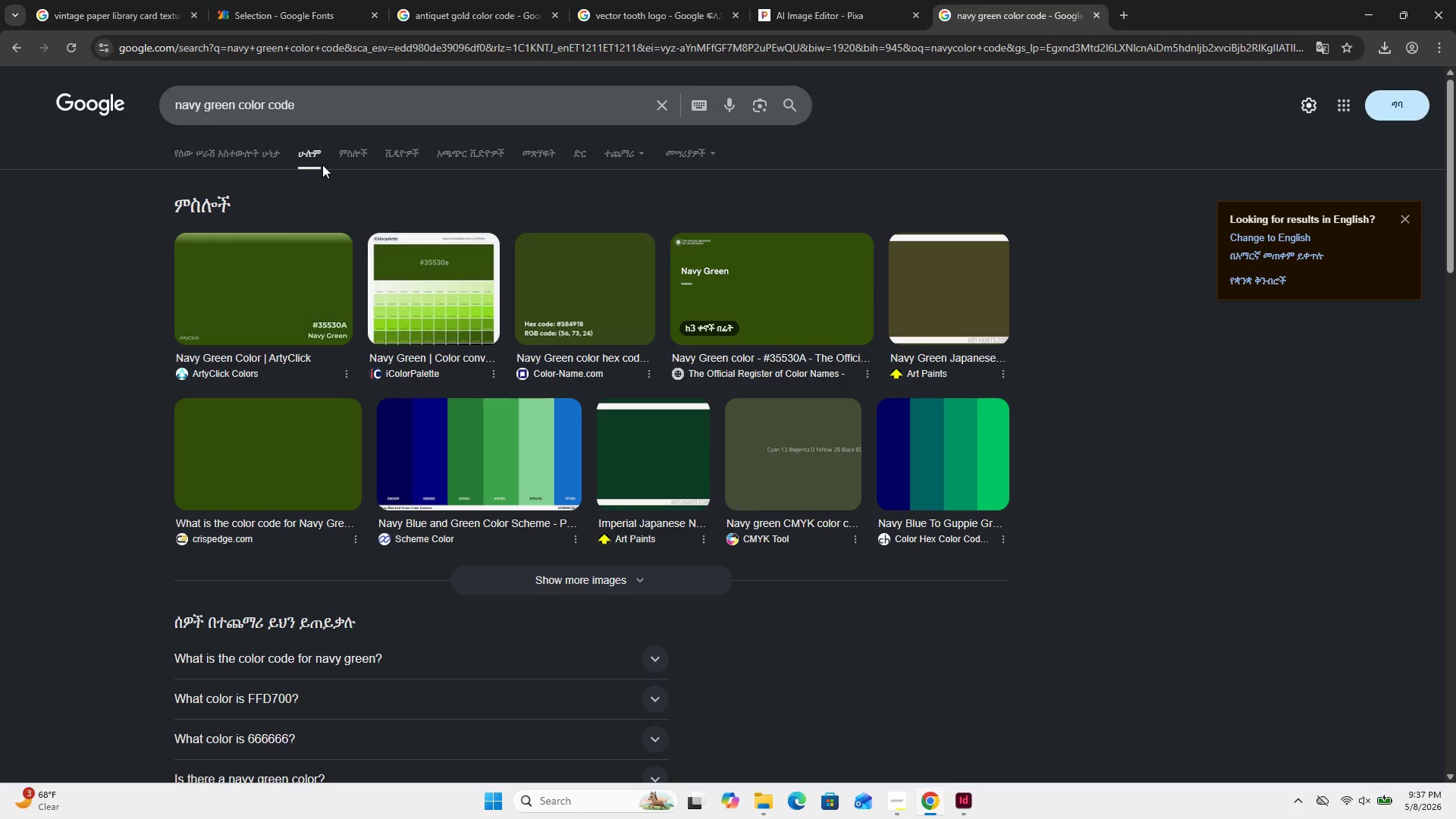 
double_click([229, 108])
 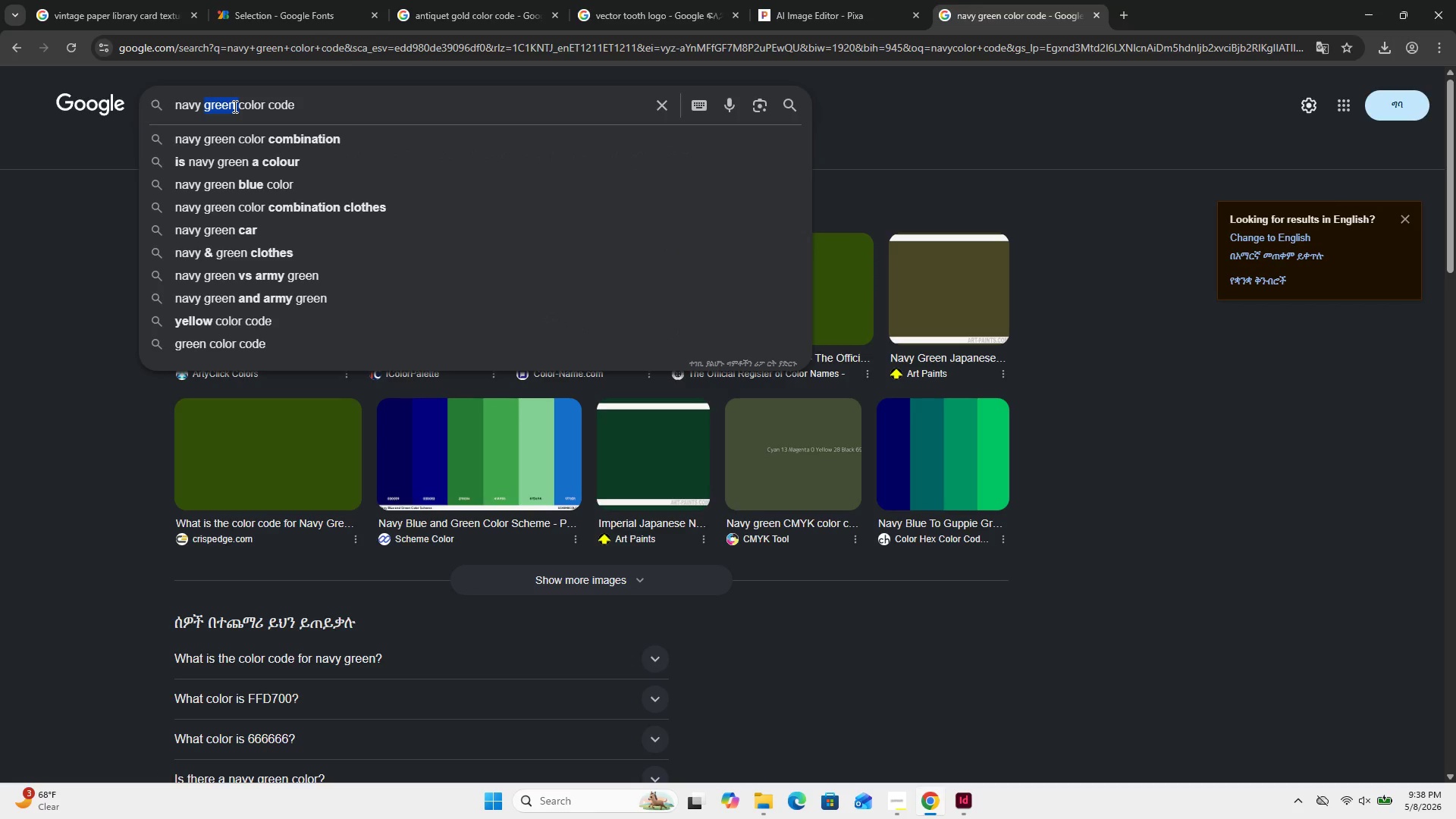 
key(Backspace)
 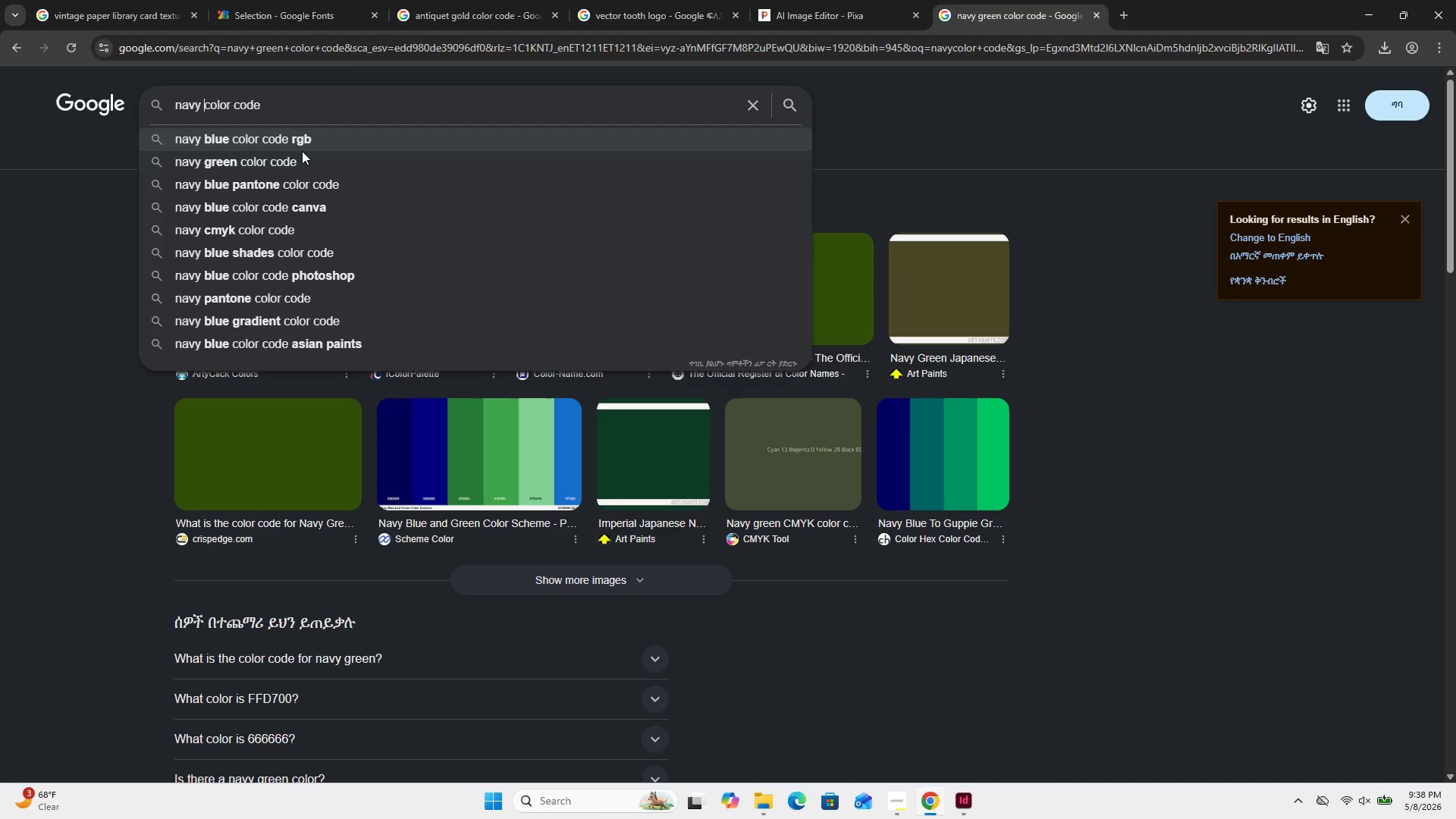 
left_click([306, 149])
 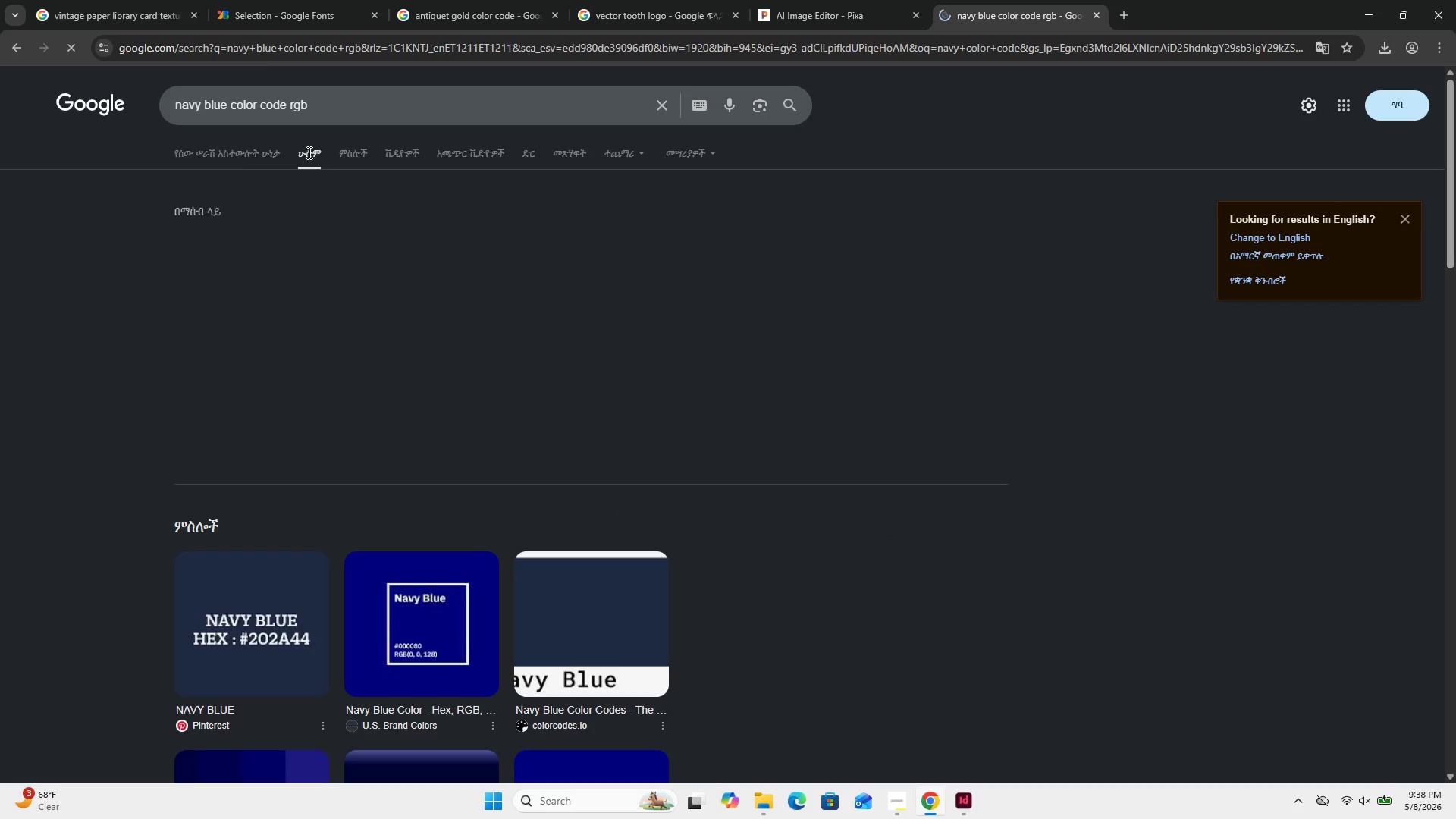 
mouse_move([341, 147])
 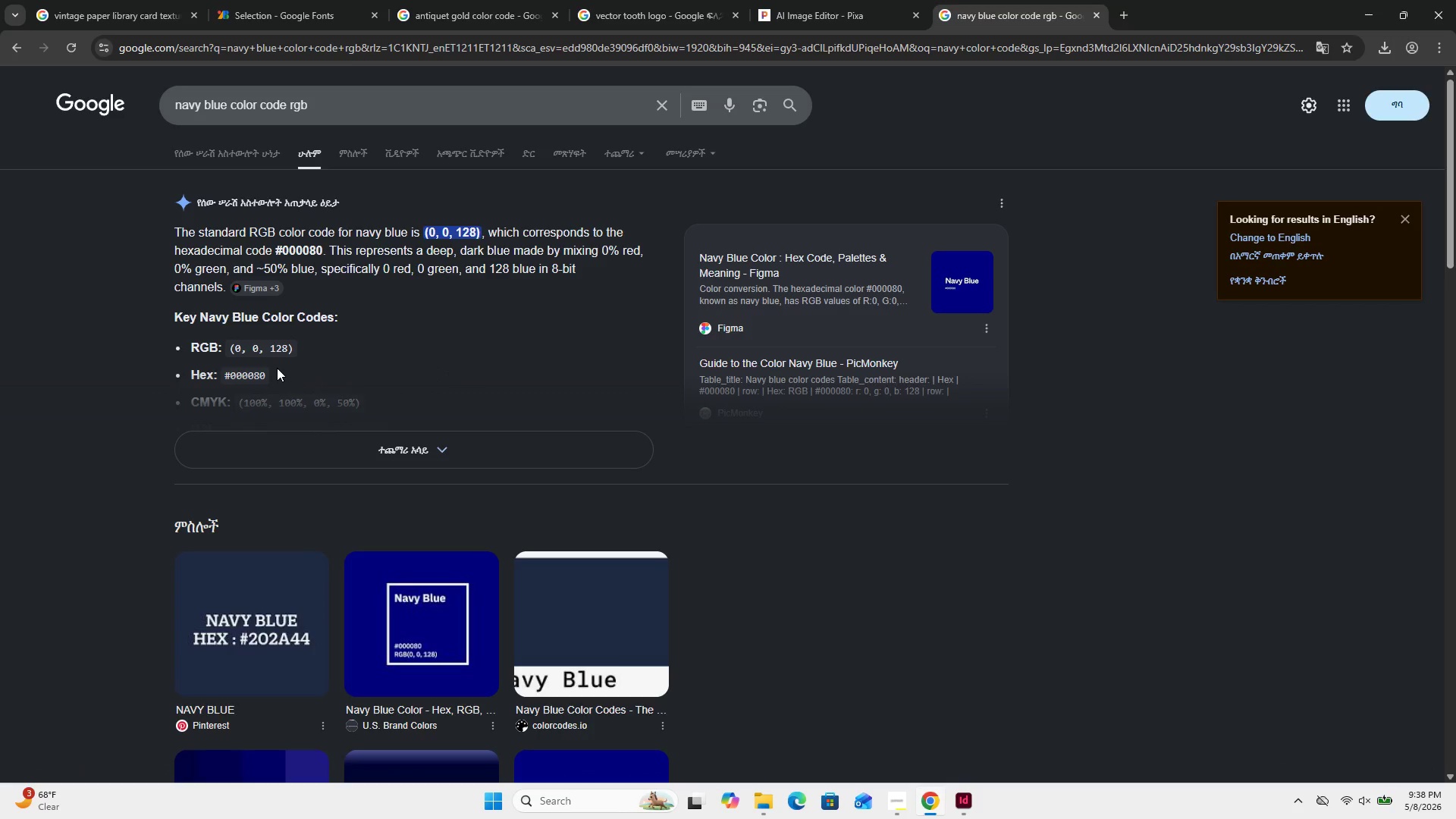 
left_click([263, 372])
 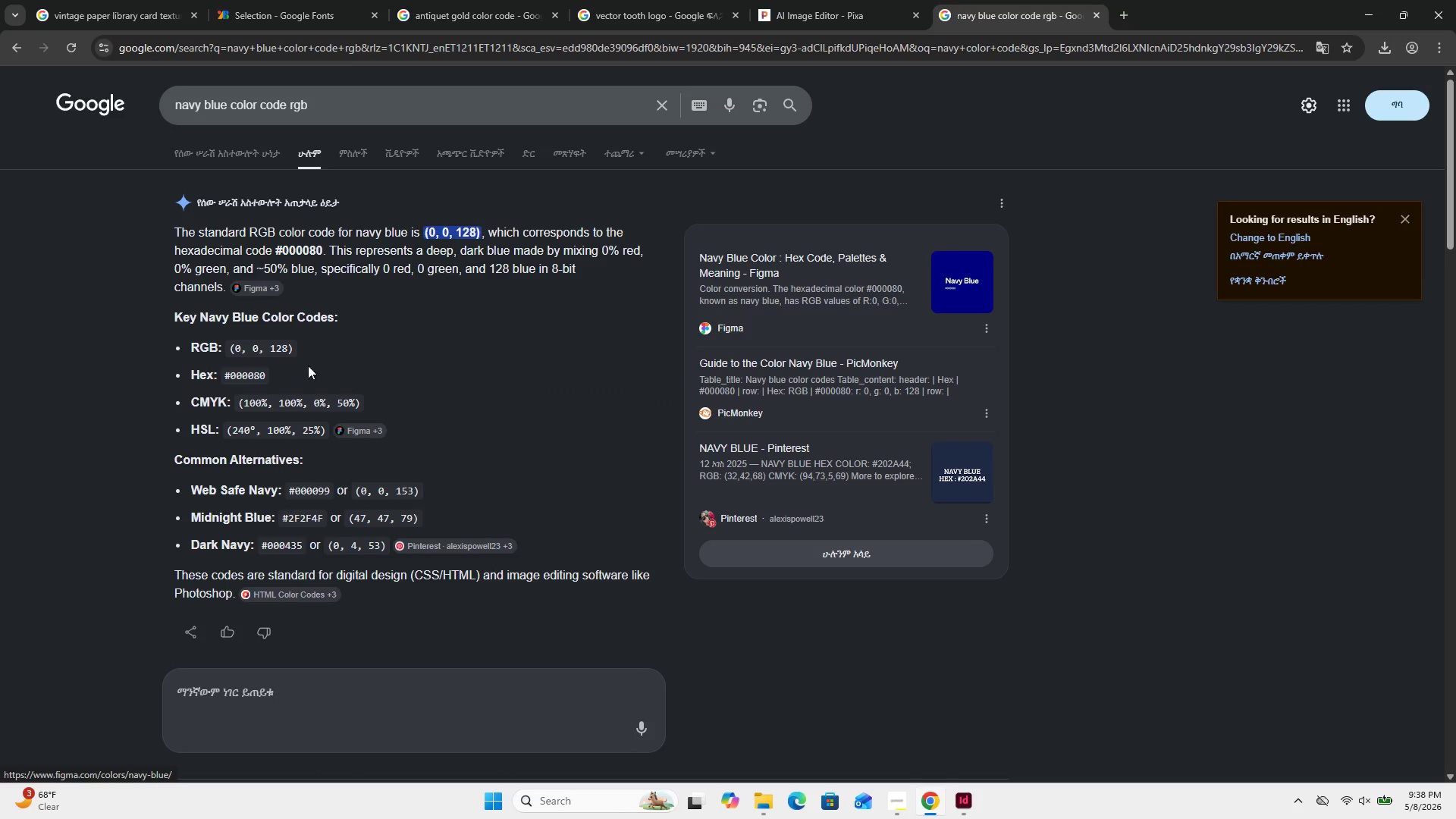 
double_click([255, 372])
 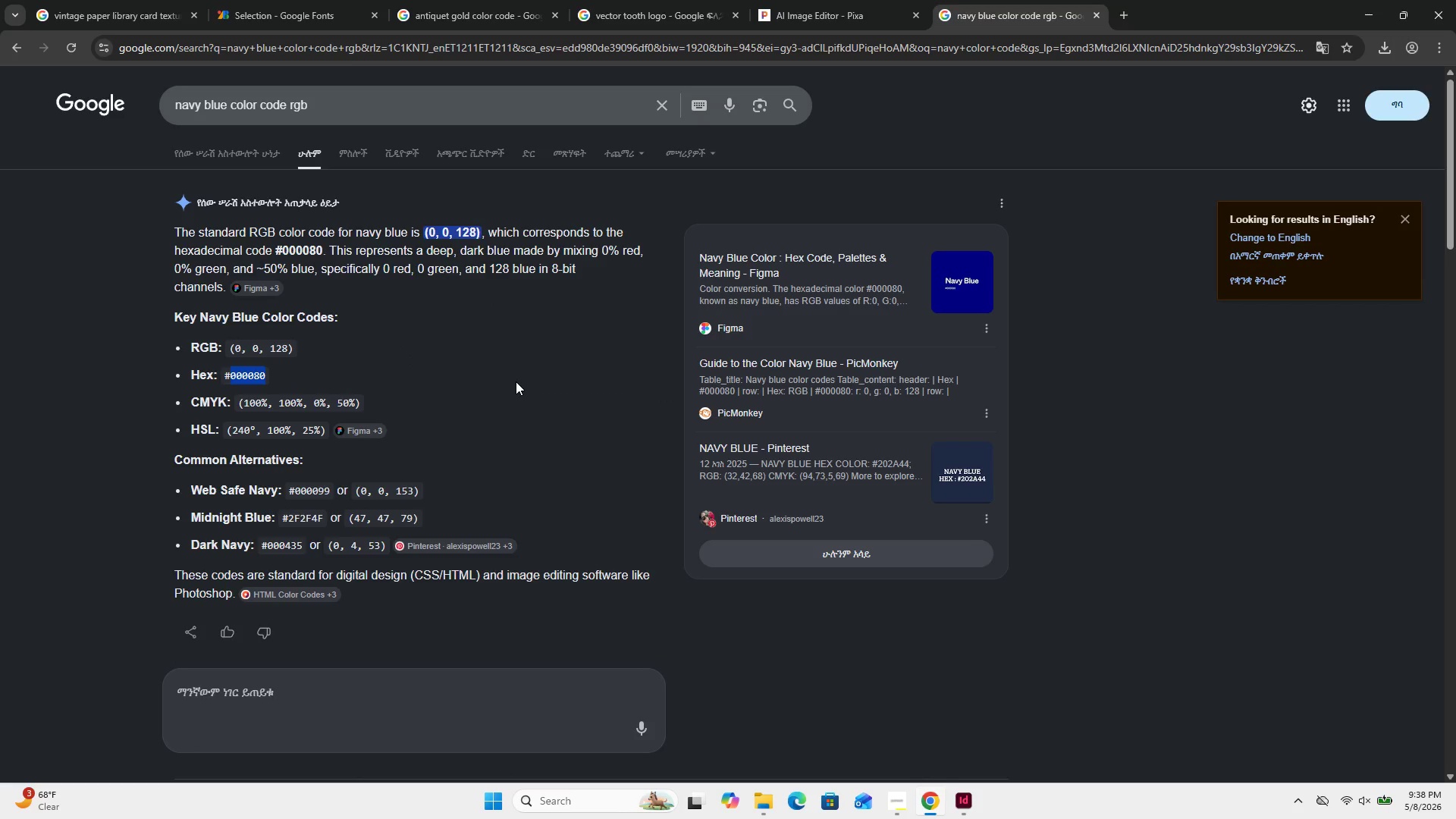 
key(Control+C)
 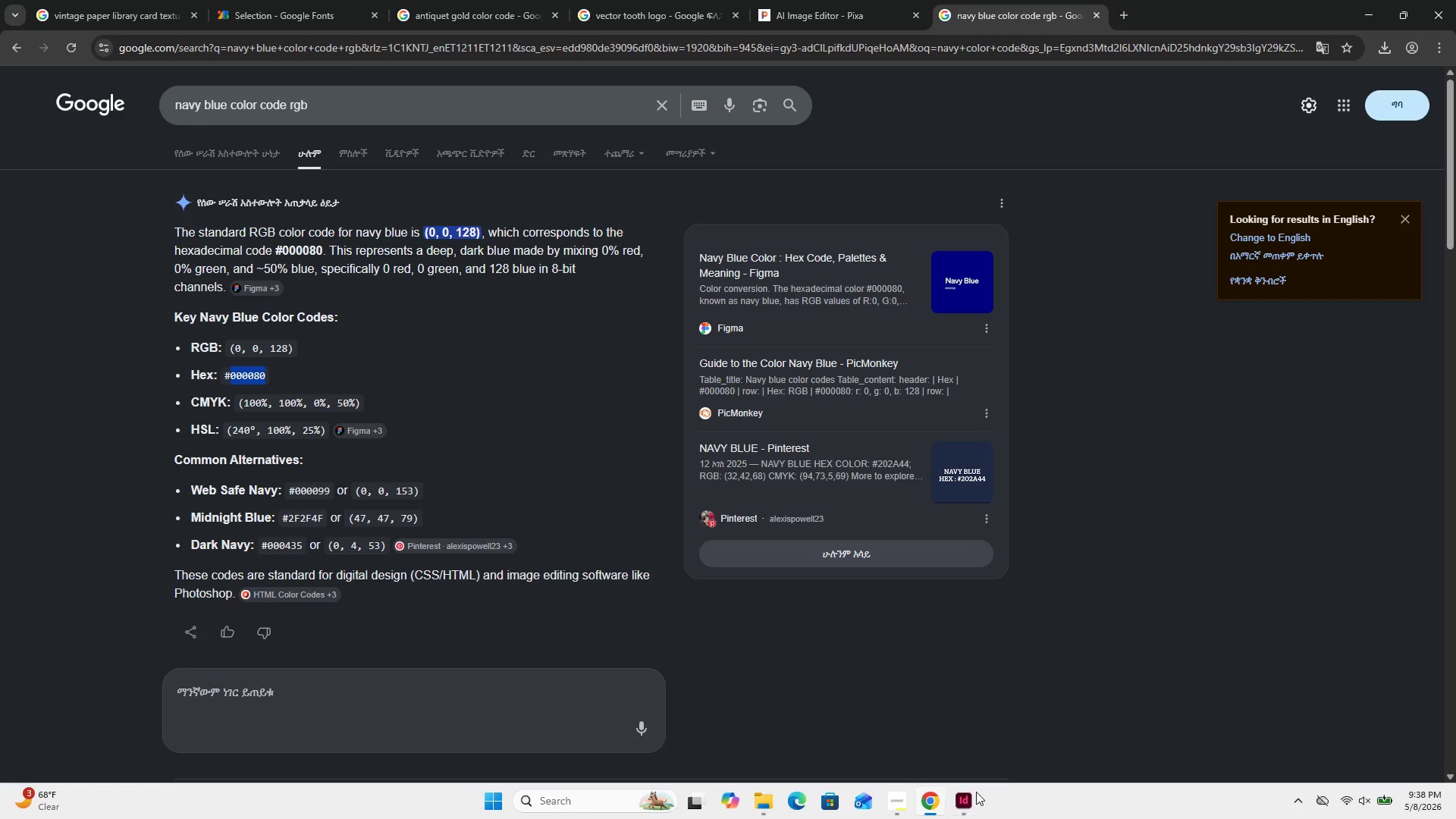 
left_click([966, 797])
 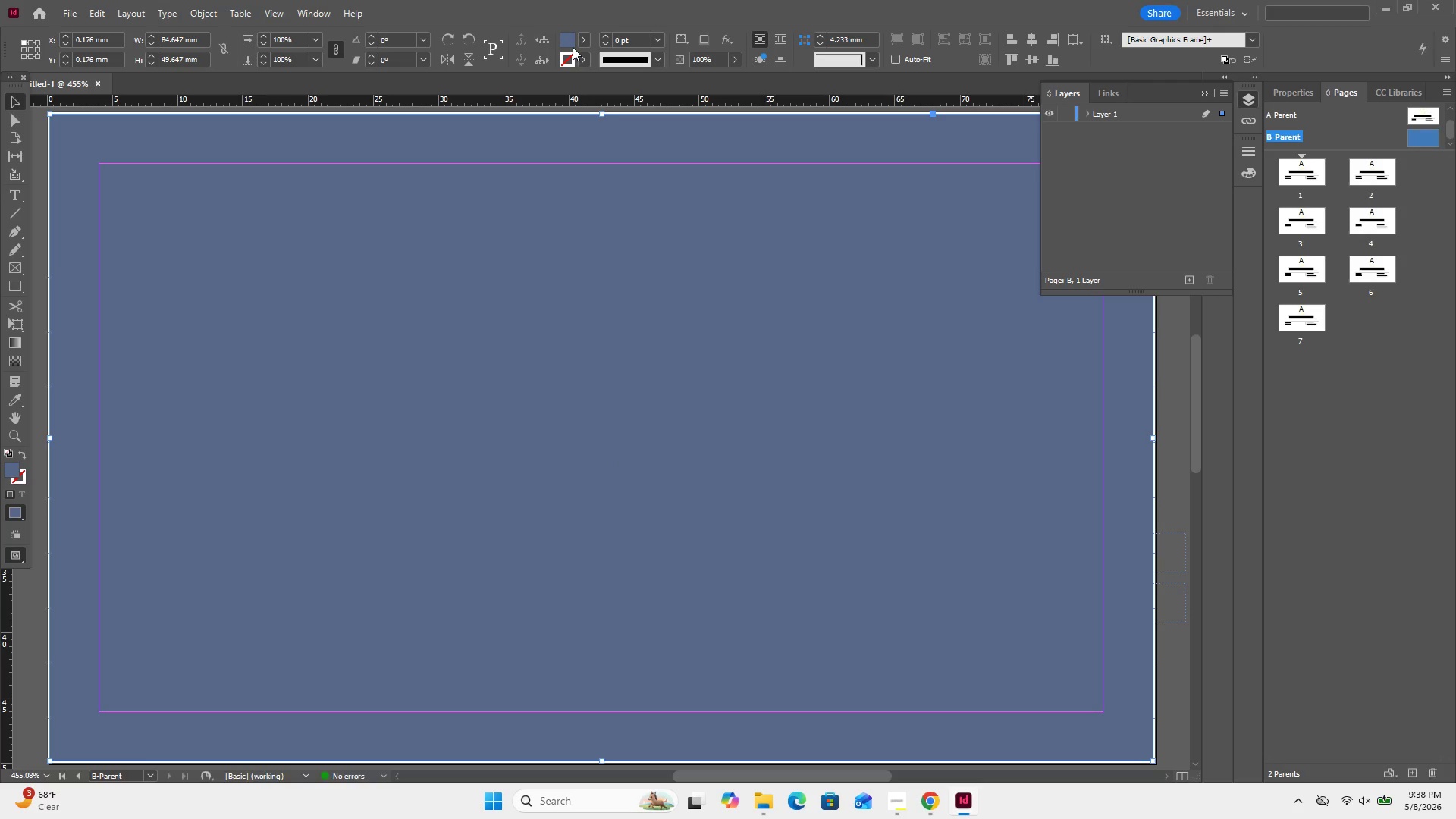 
double_click([566, 36])
 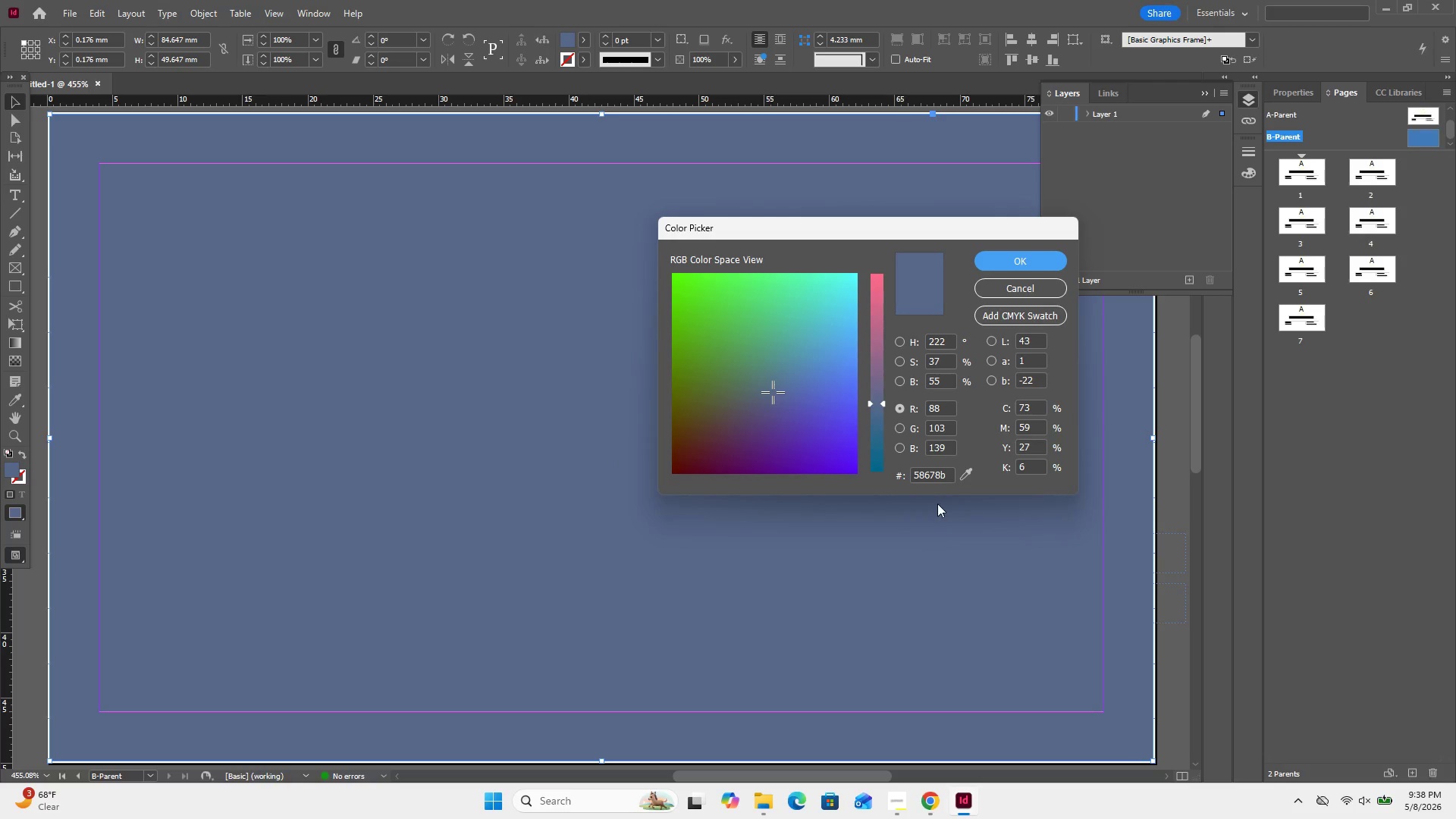 
double_click([937, 480])
 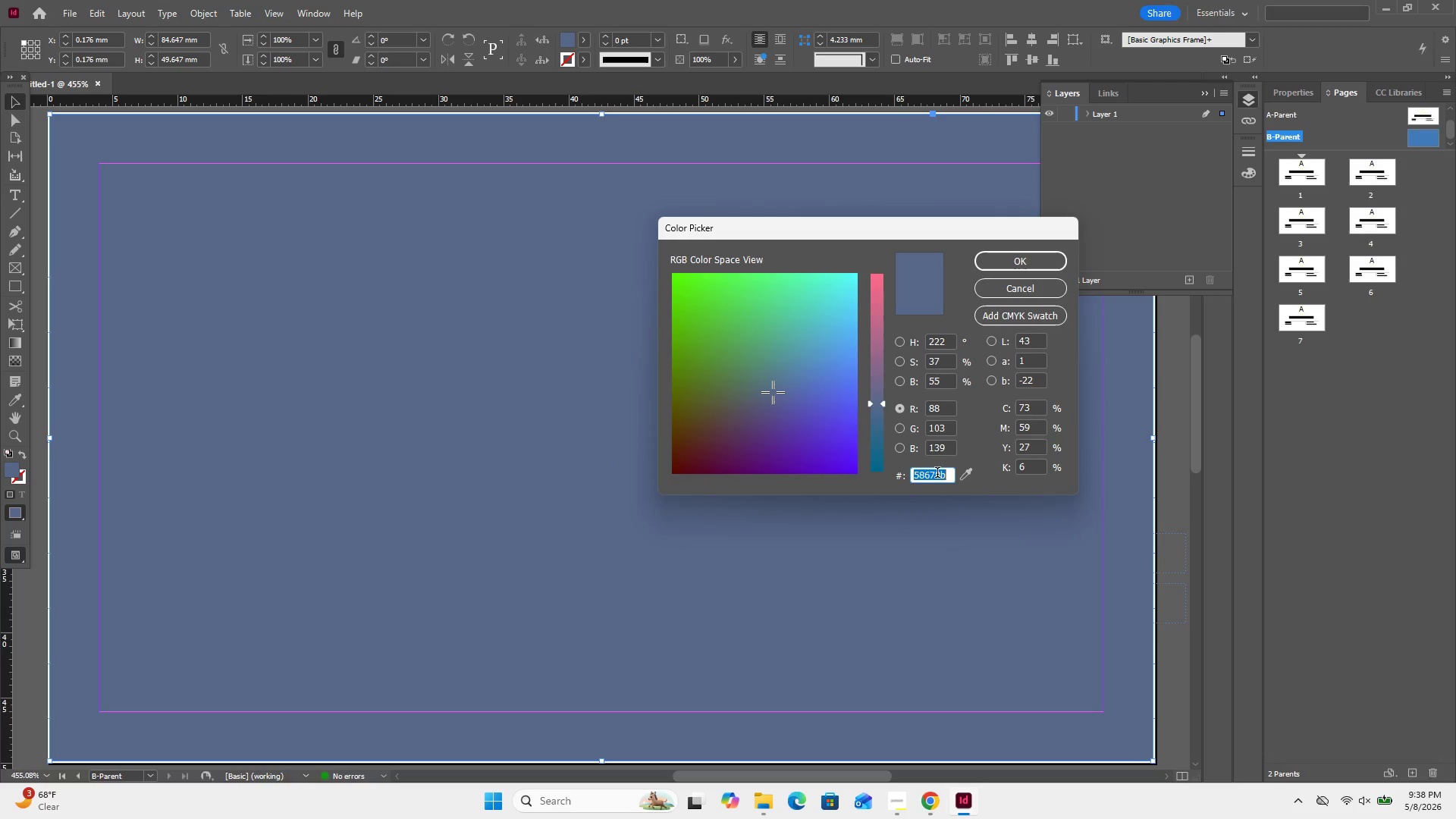 
key(Control+V)
 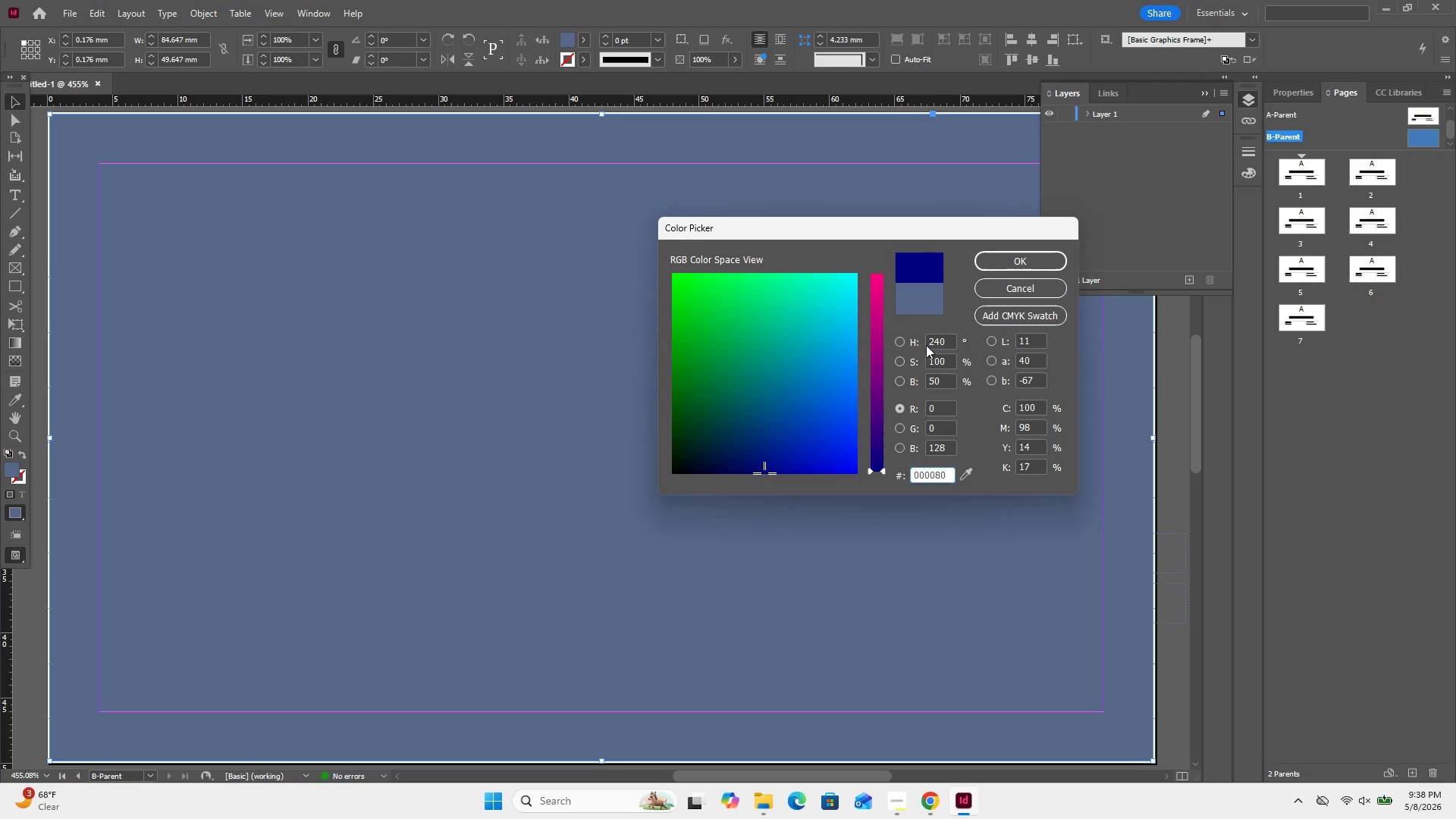 
left_click([751, 457])
 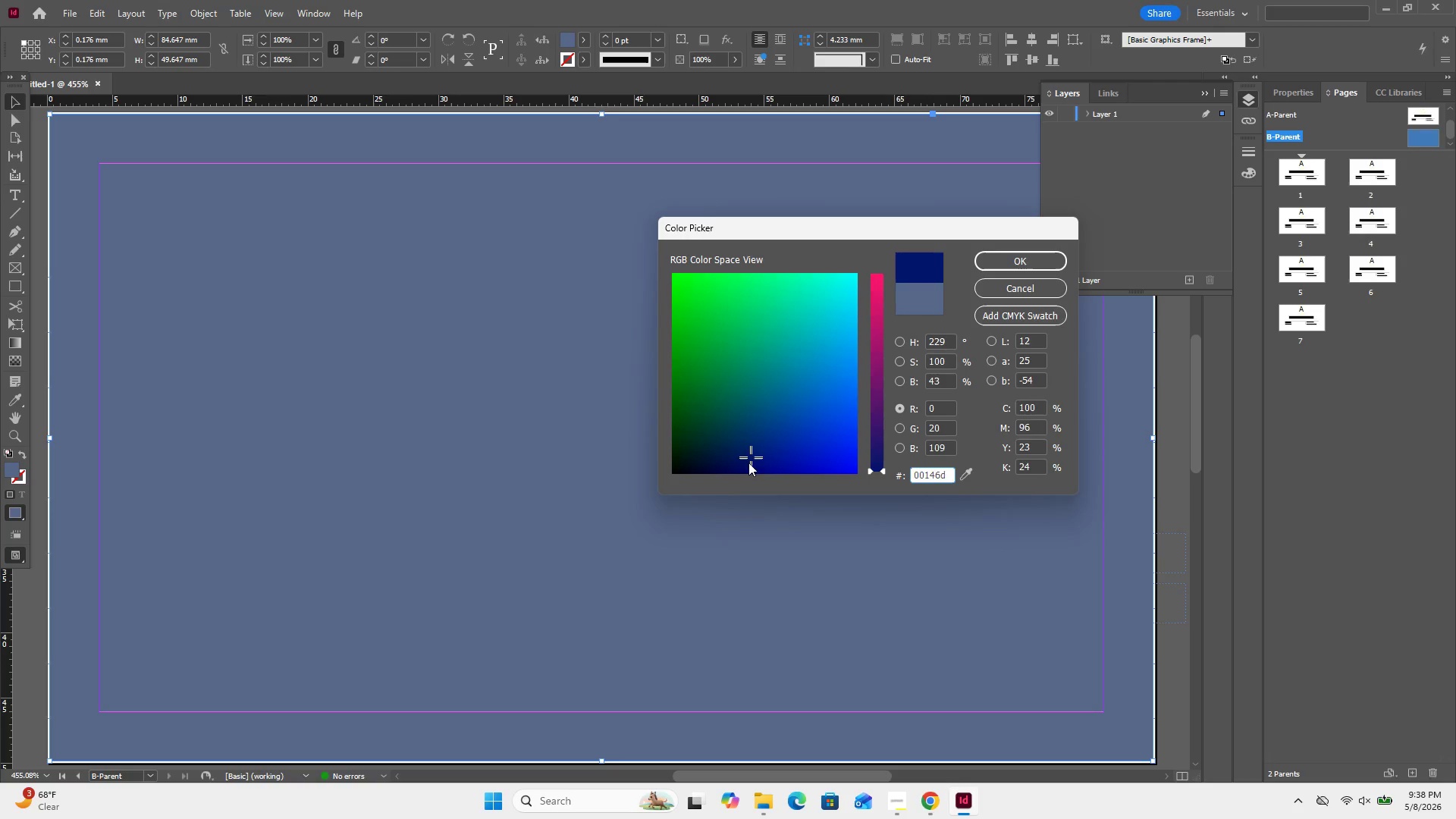 
left_click_drag(start_coordinate=[748, 463], to_coordinate=[723, 458])
 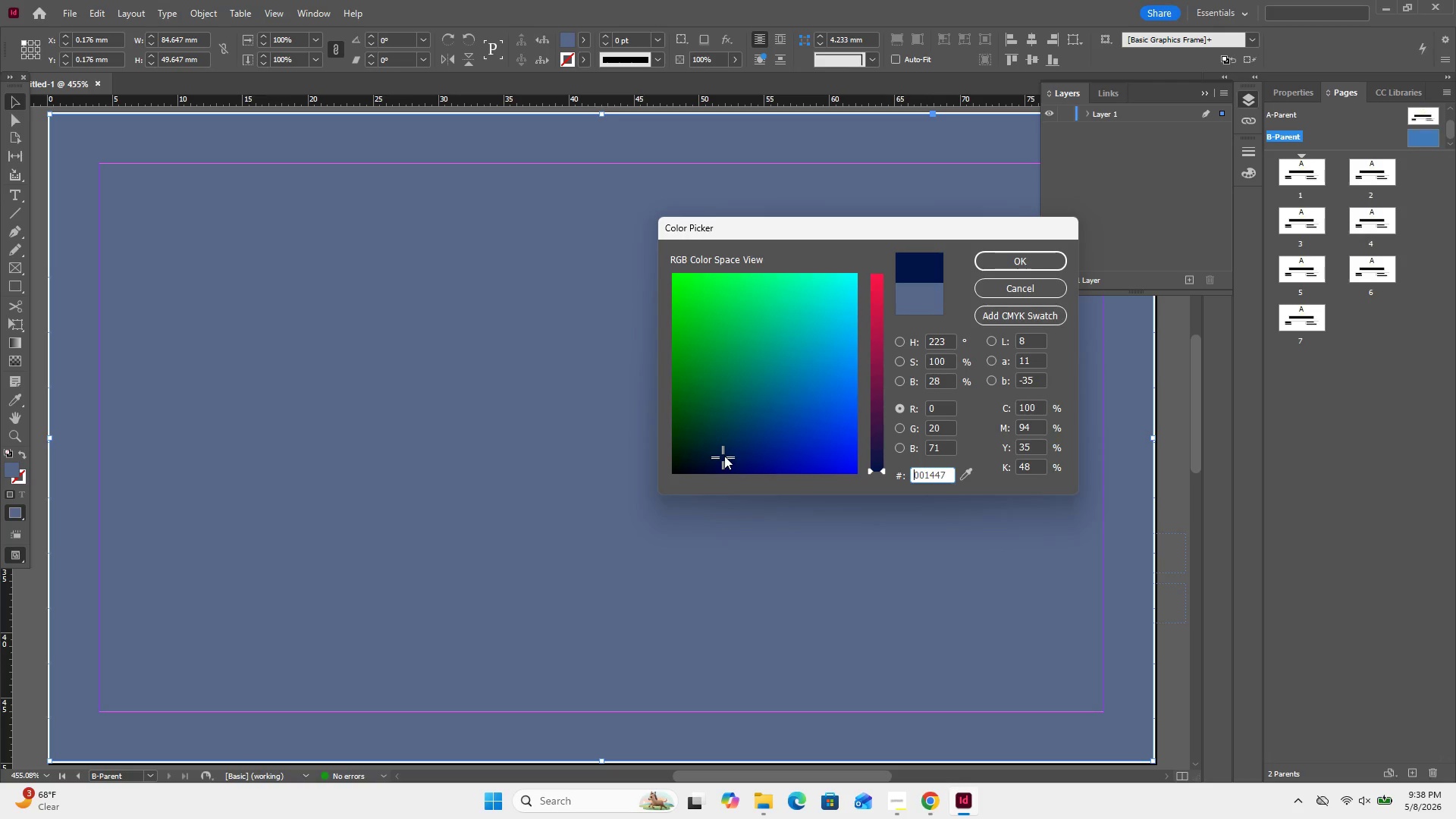 
left_click_drag(start_coordinate=[723, 457], to_coordinate=[719, 450])
 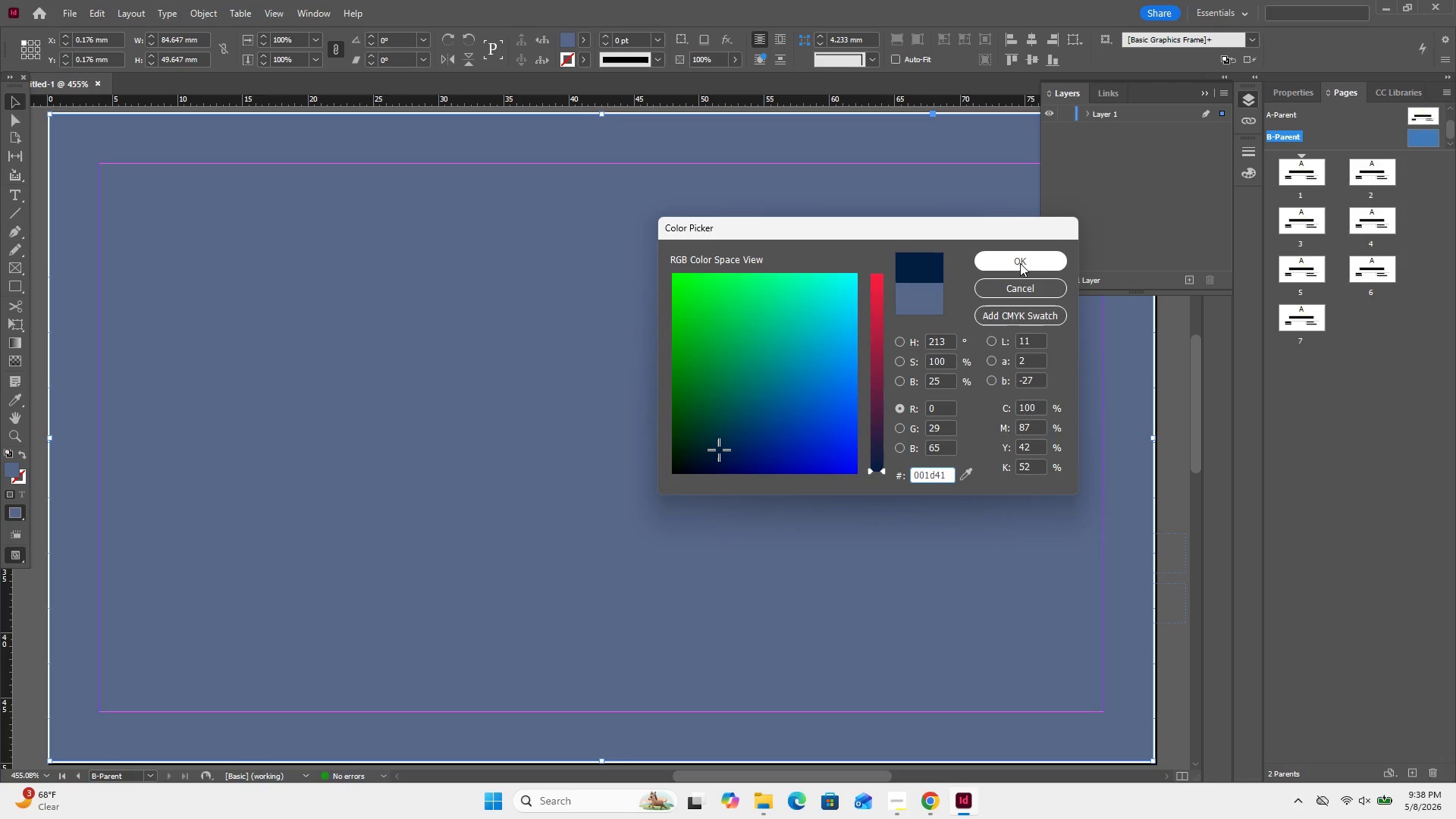 
left_click([1020, 263])
 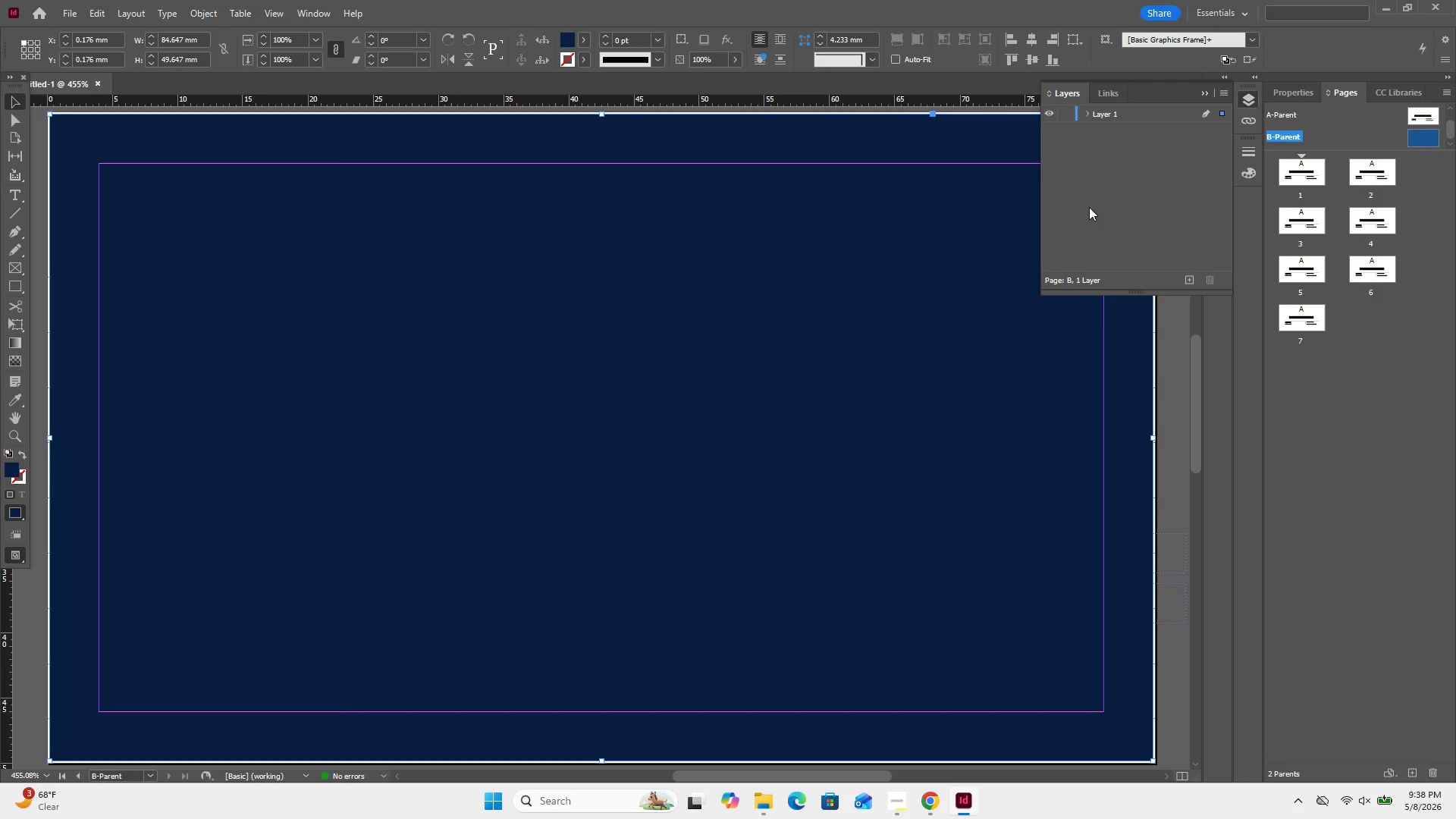 
wait(5.66)
 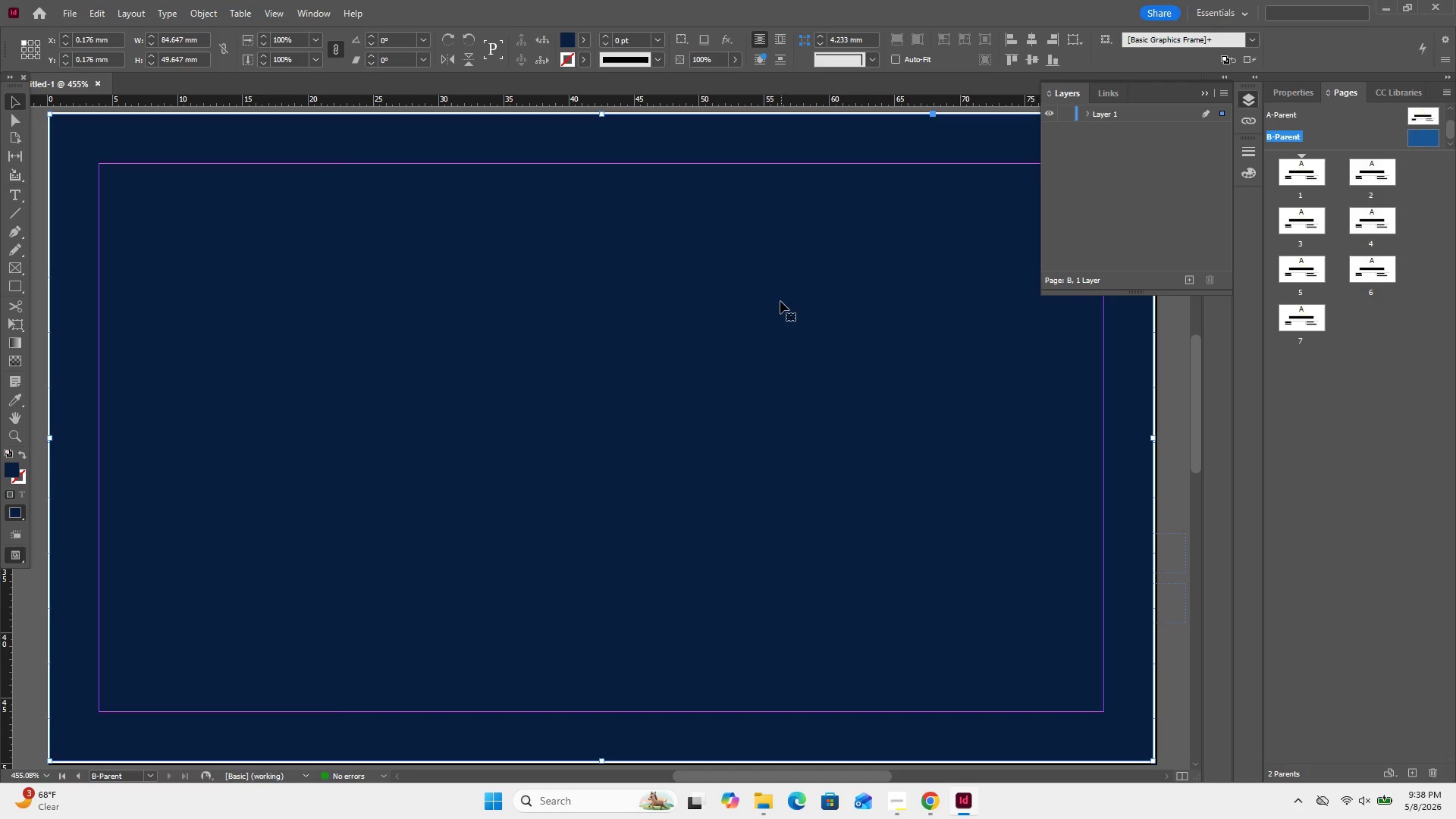 
left_click([1088, 115])
 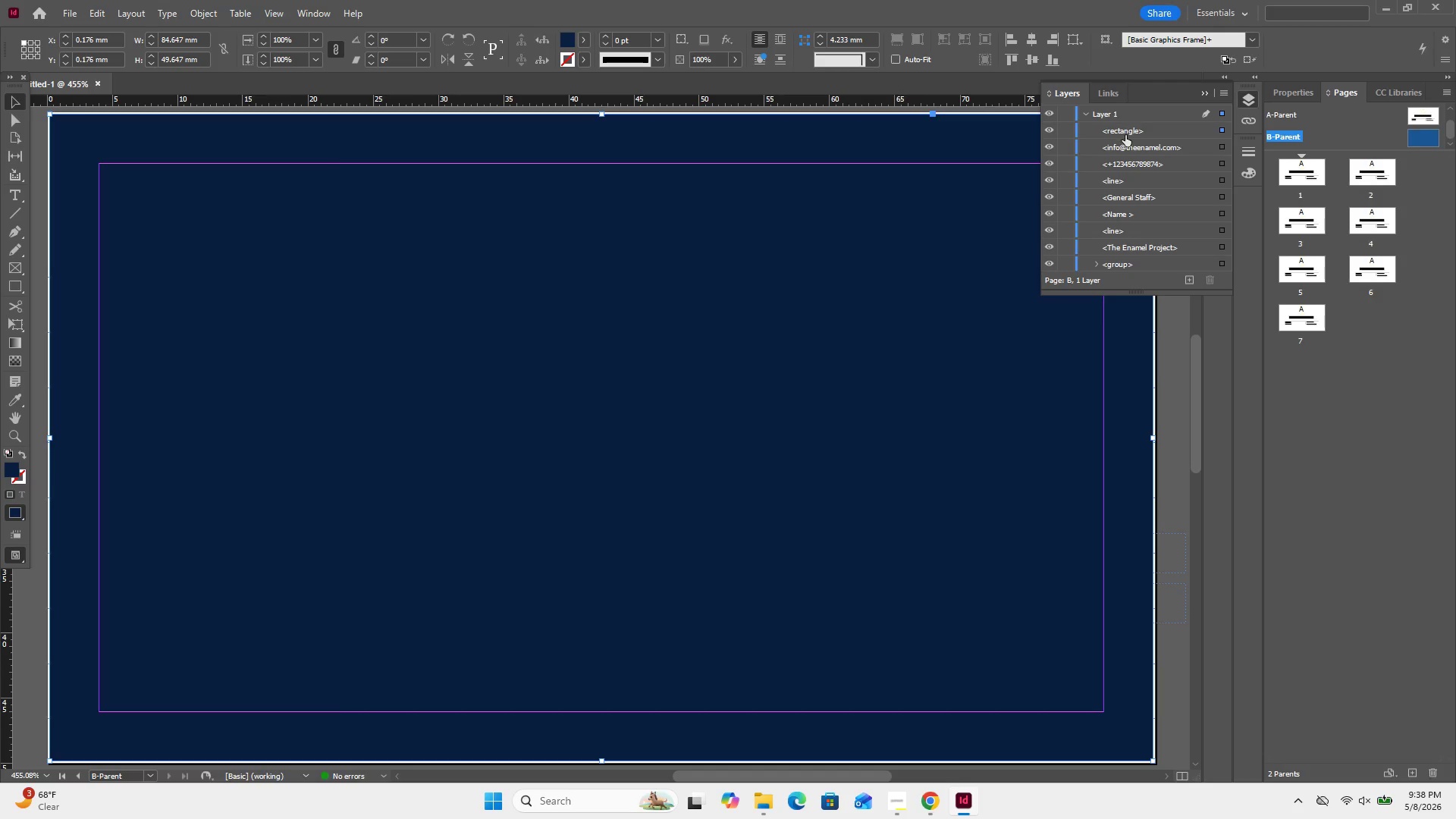 
left_click_drag(start_coordinate=[1129, 133], to_coordinate=[1133, 270])
 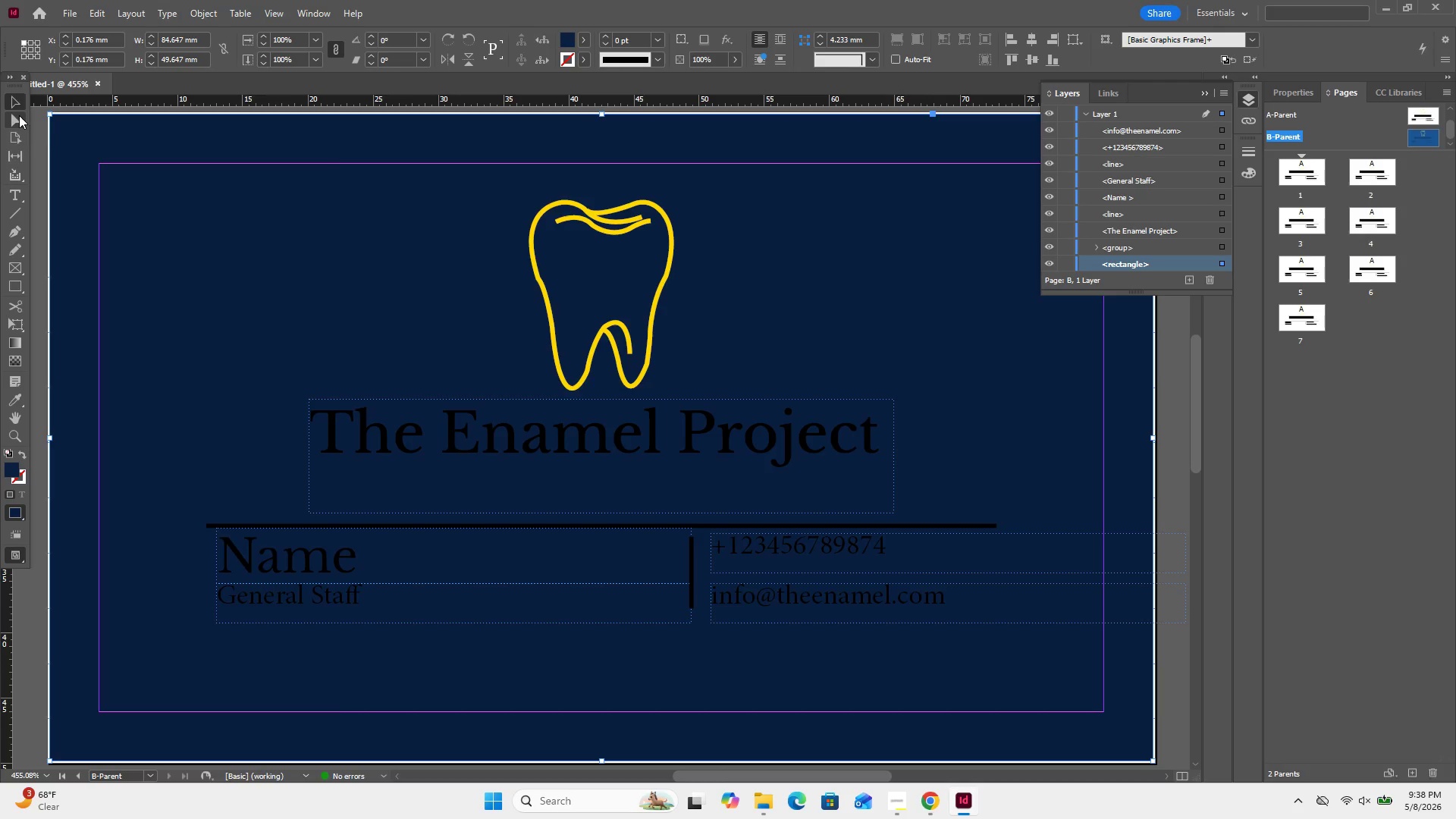 
left_click([268, 398])
 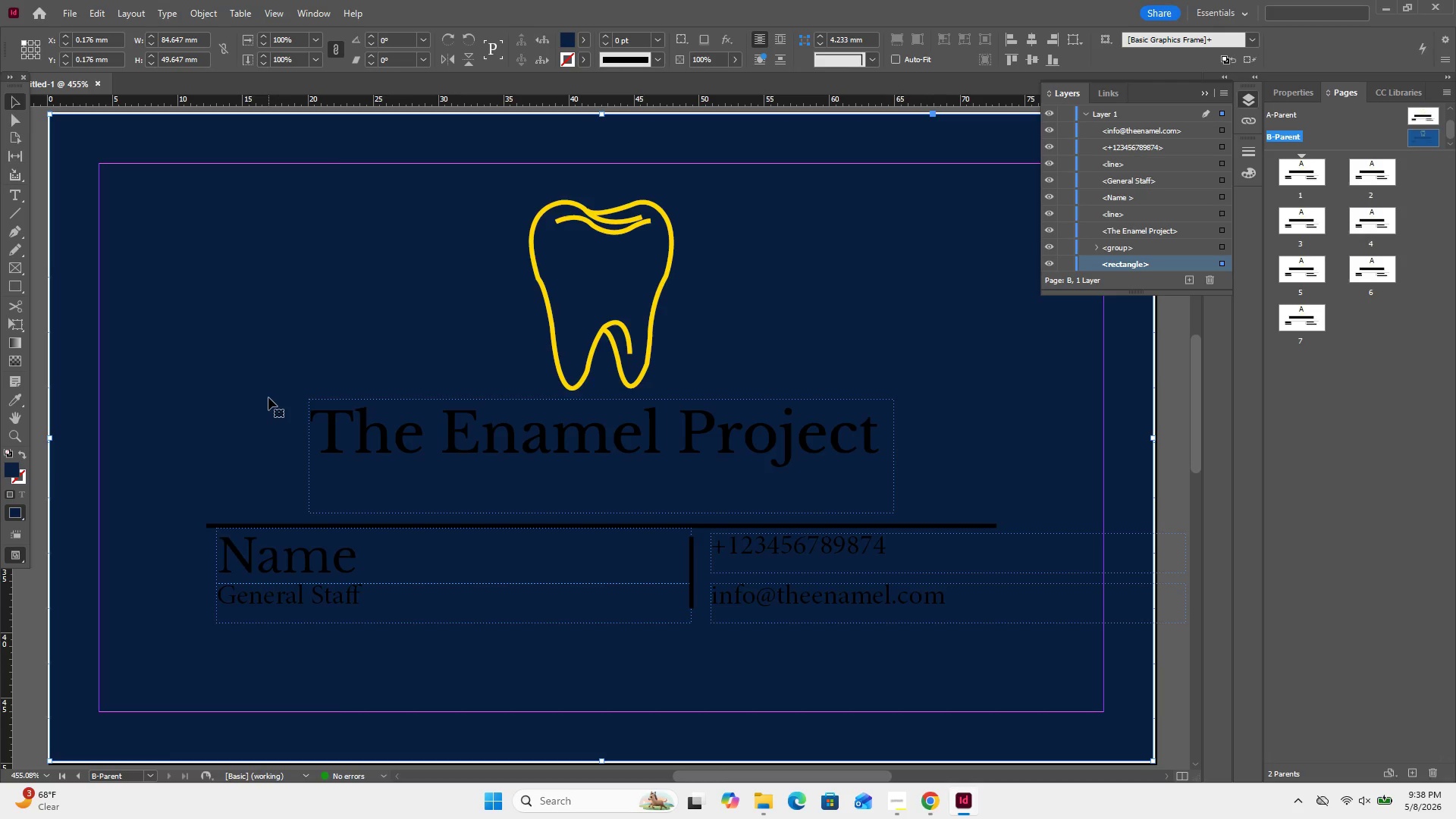 
left_click_drag(start_coordinate=[268, 398], to_coordinate=[497, 576])
 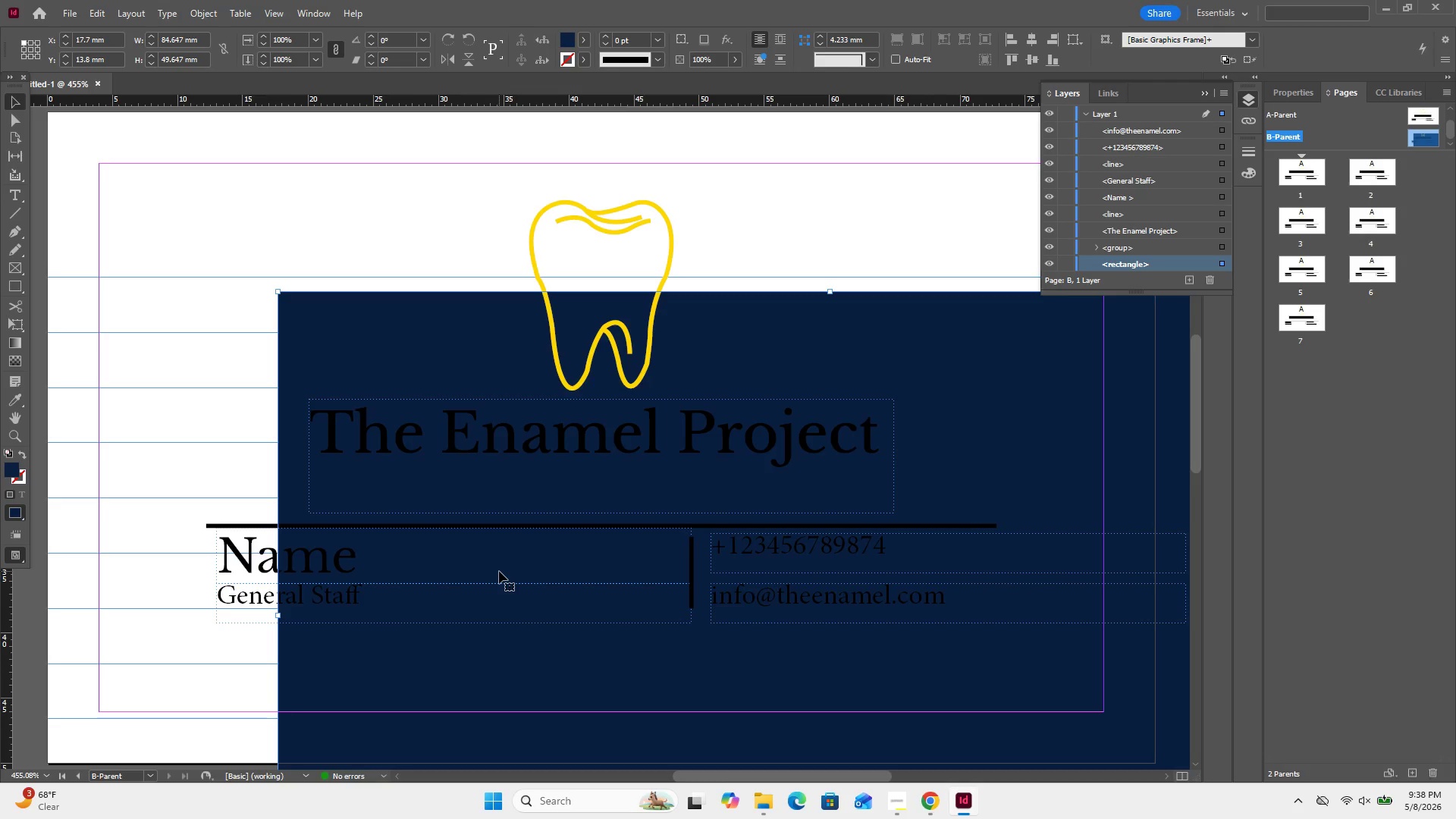 
key(Control+Z)
 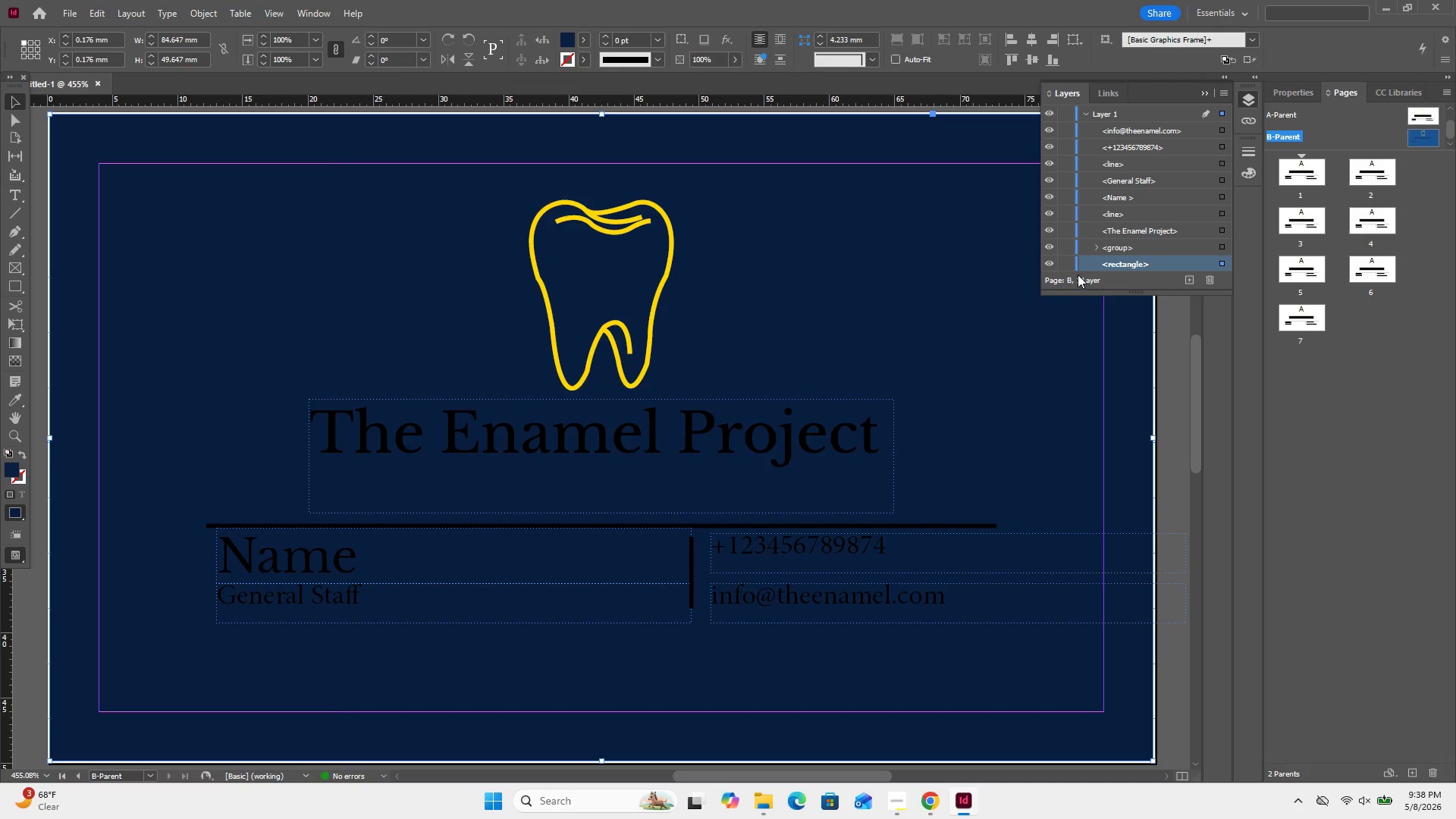 
left_click([1066, 260])
 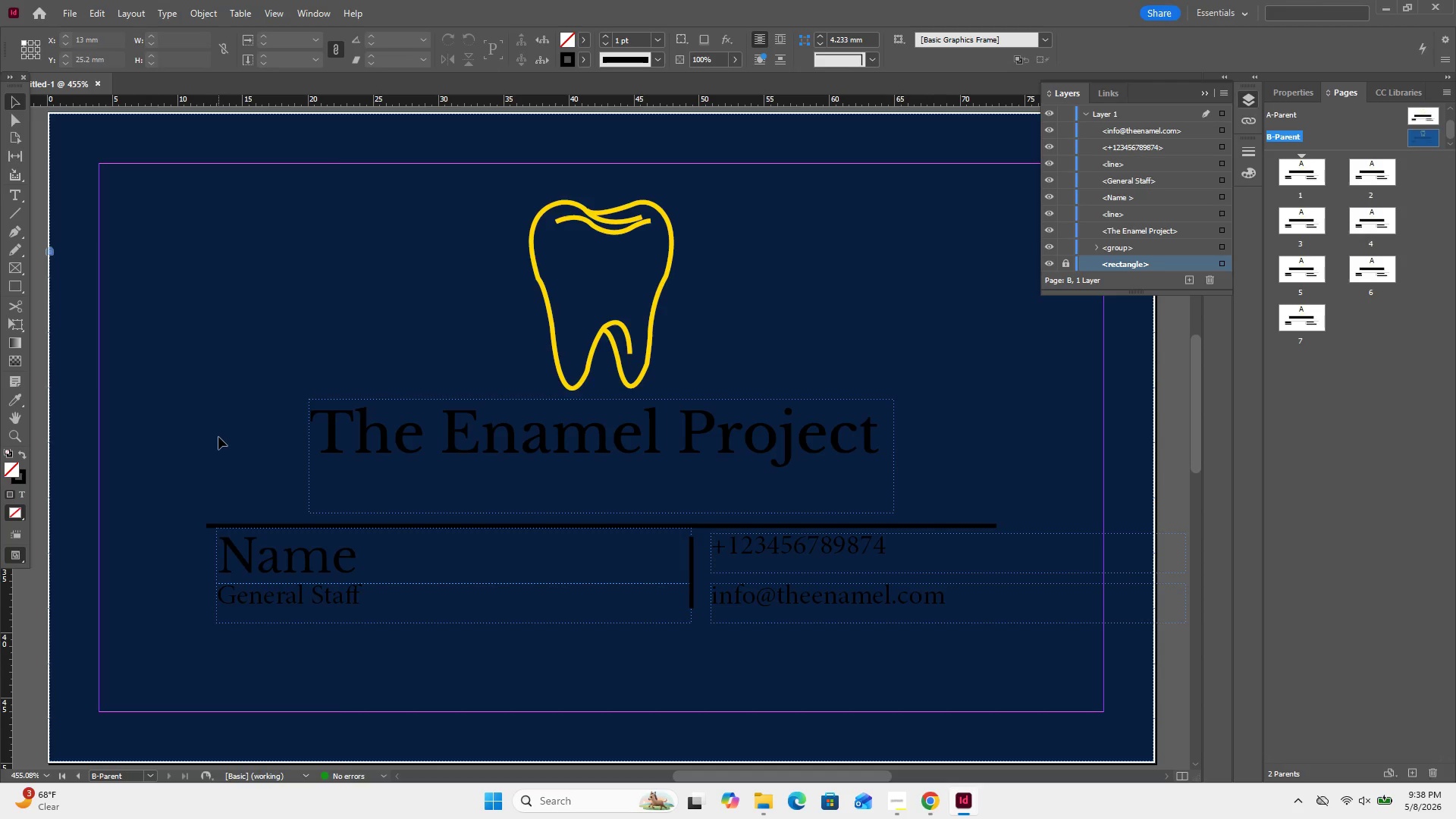 
left_click_drag(start_coordinate=[220, 436], to_coordinate=[999, 670])
 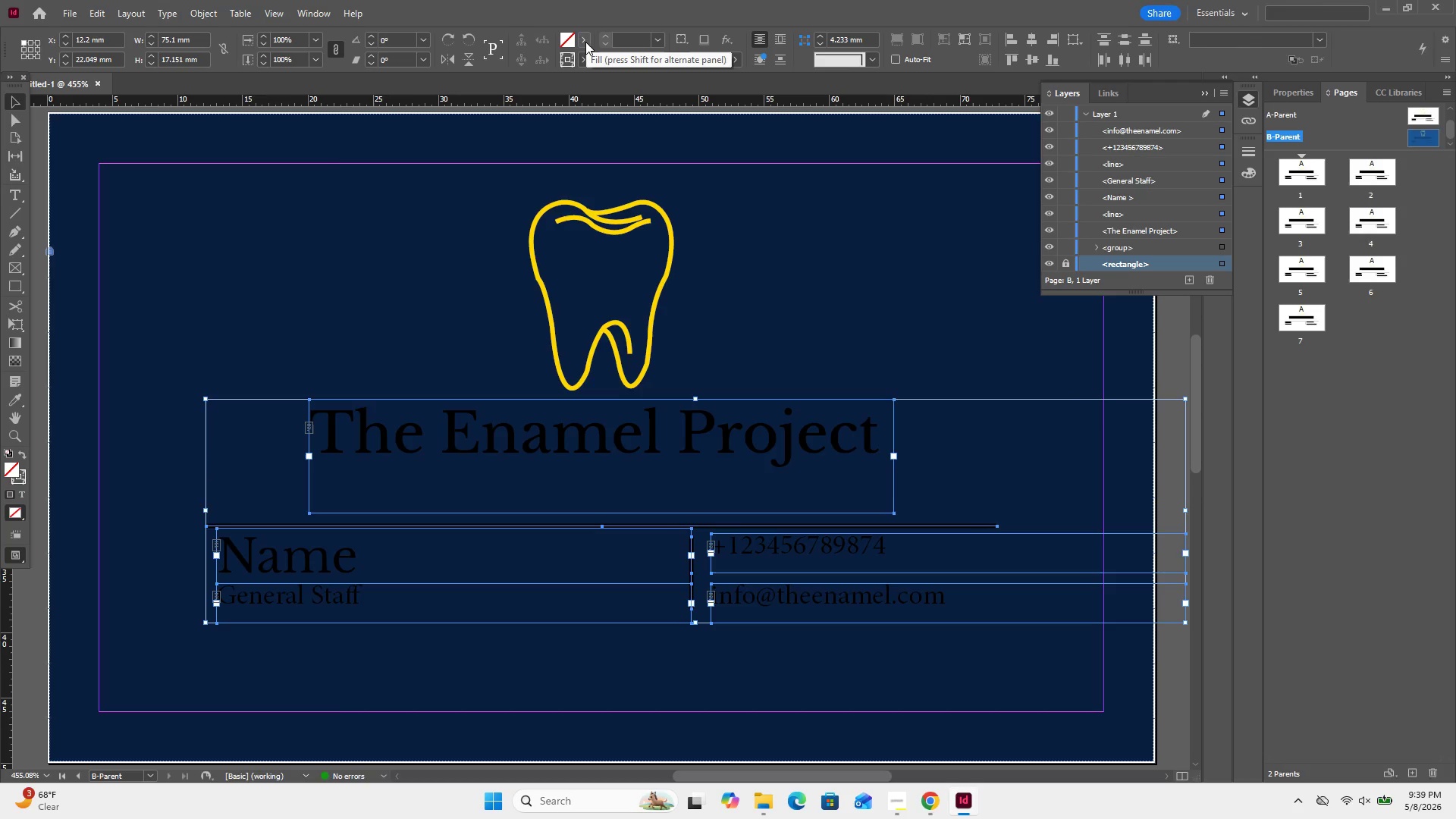 
wait(8.05)
 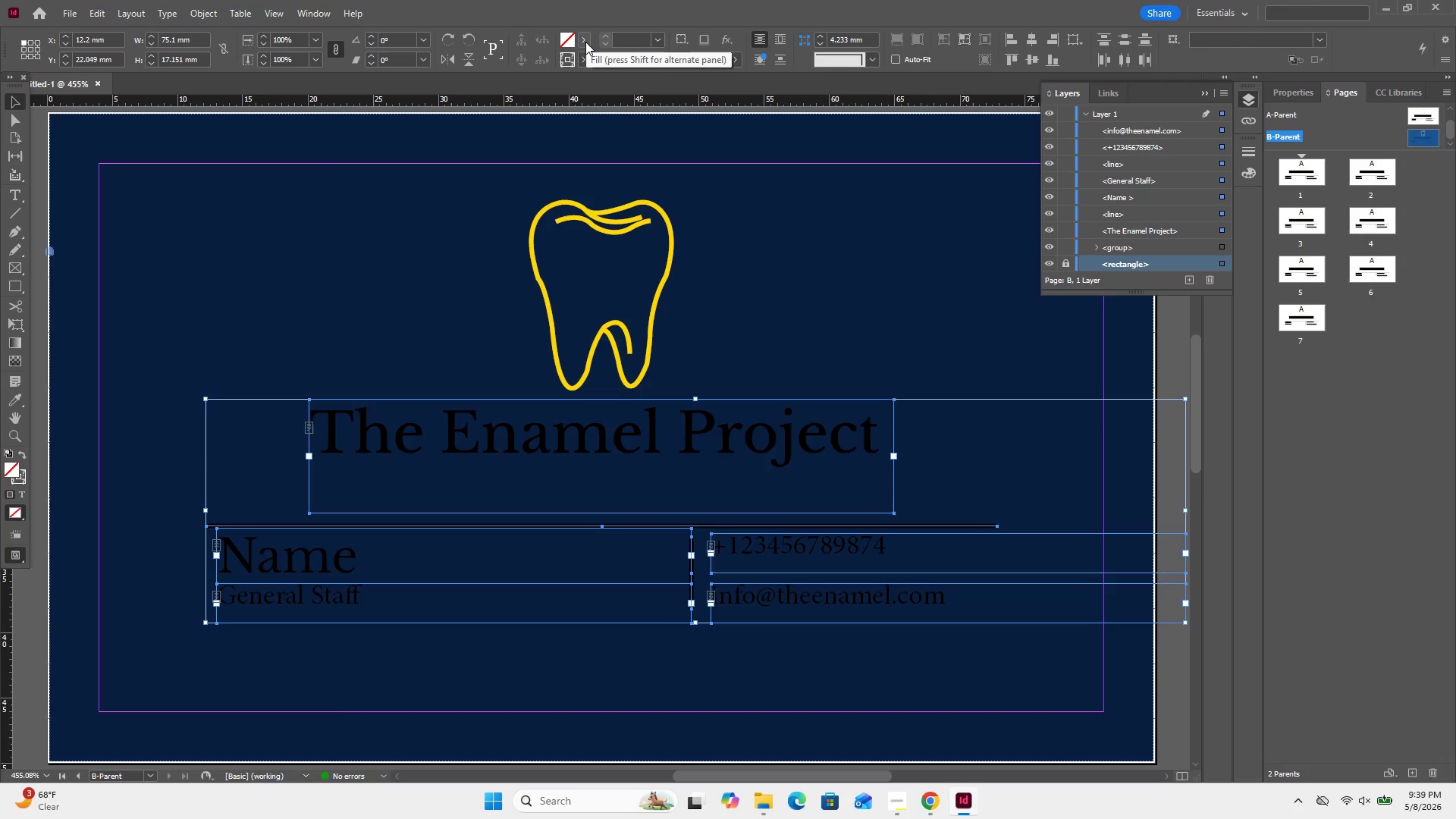 
left_click_drag(start_coordinate=[322, 416], to_coordinate=[884, 451])
 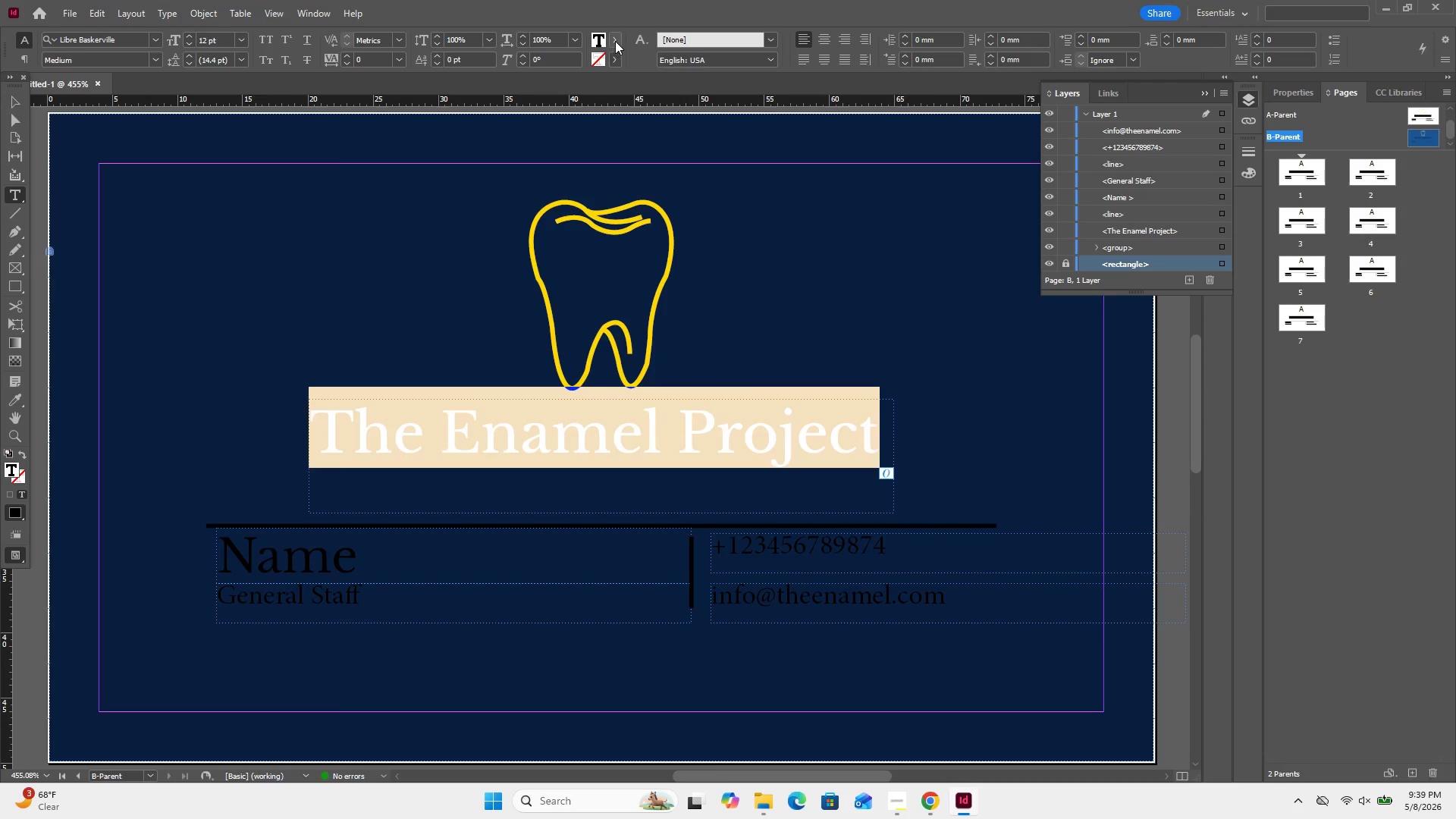 
left_click([617, 39])
 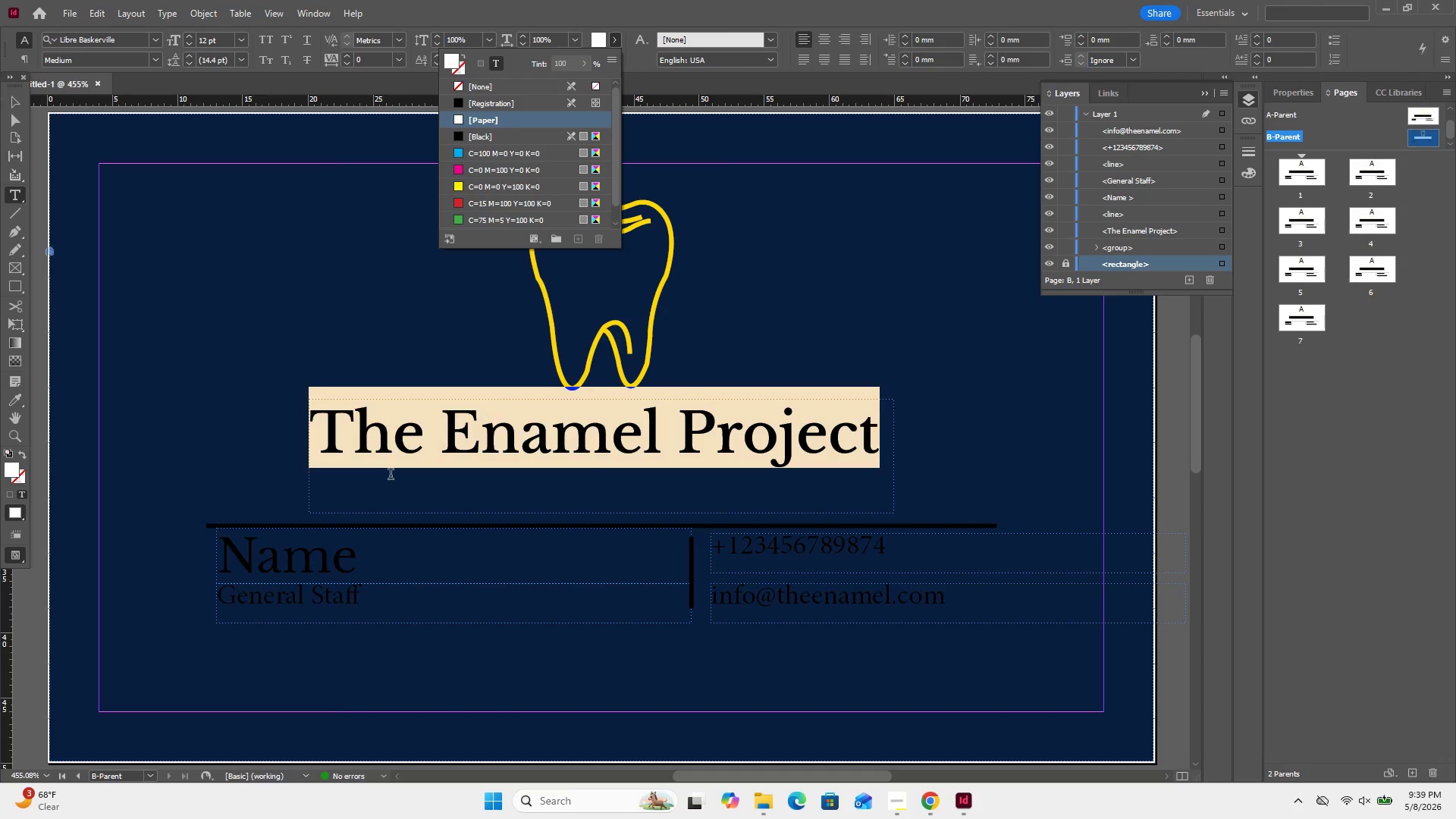 
left_click_drag(start_coordinate=[364, 571], to_coordinate=[221, 579])
 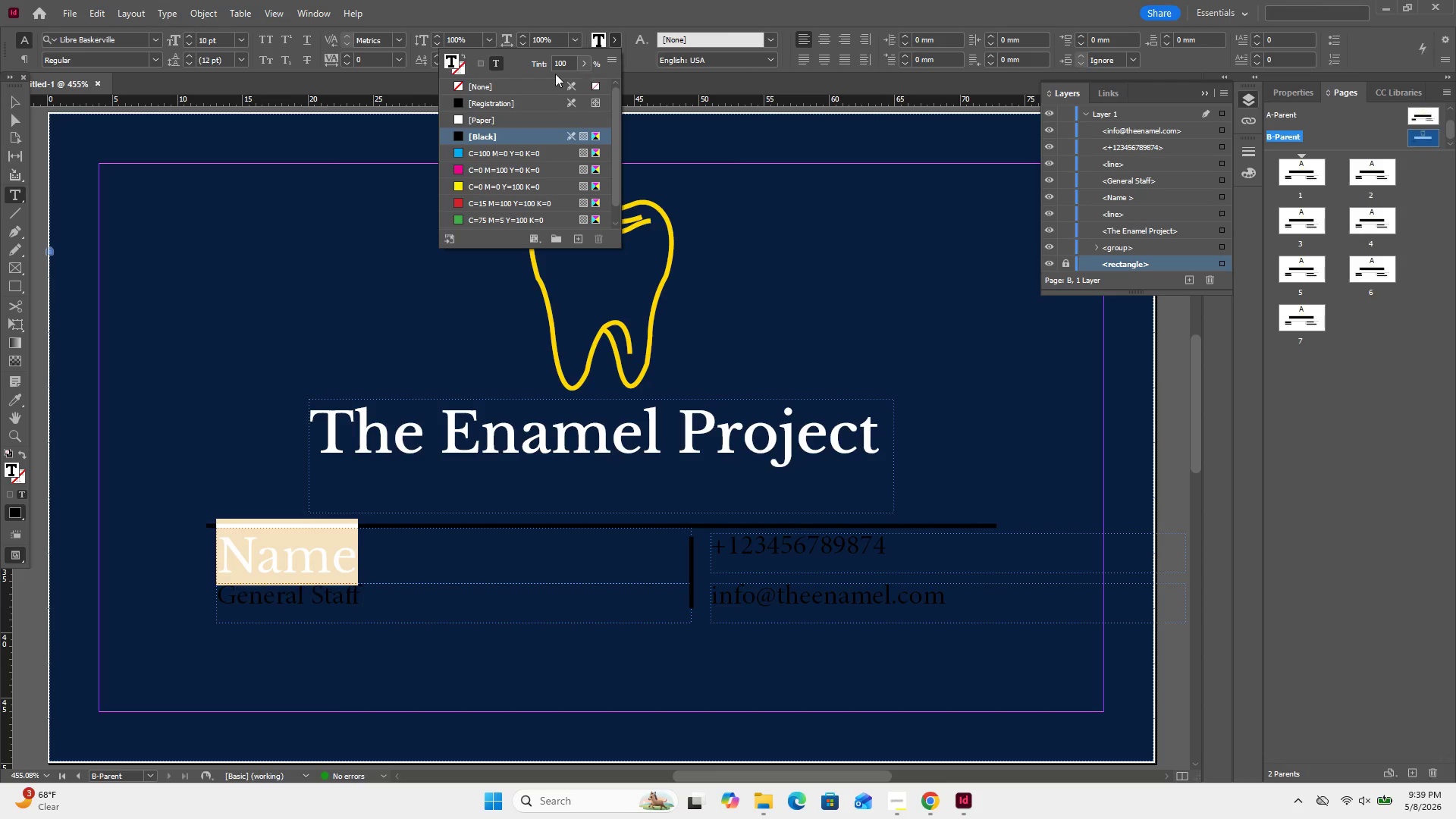 
left_click([495, 113])
 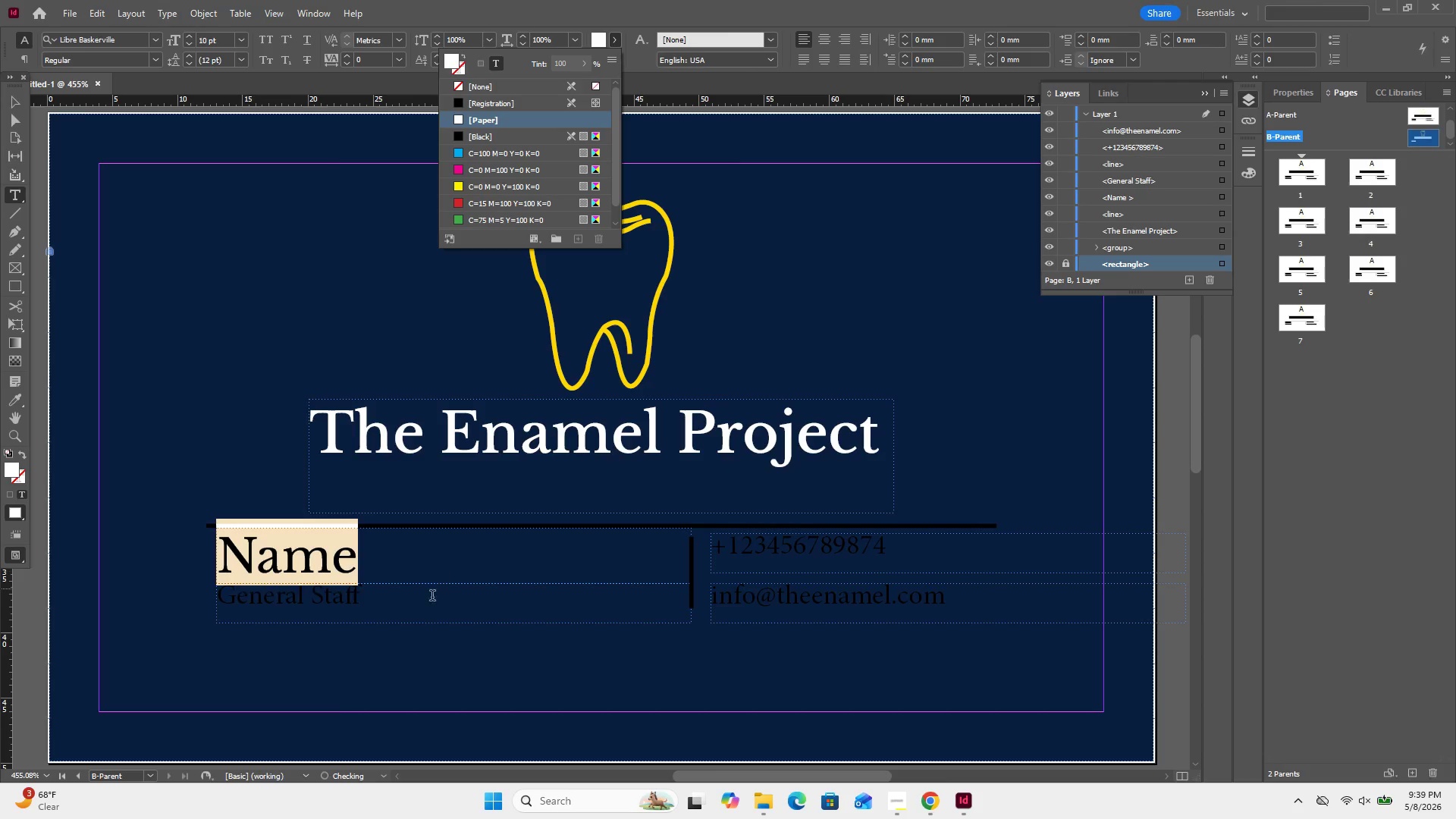 
left_click_drag(start_coordinate=[413, 604], to_coordinate=[224, 575])
 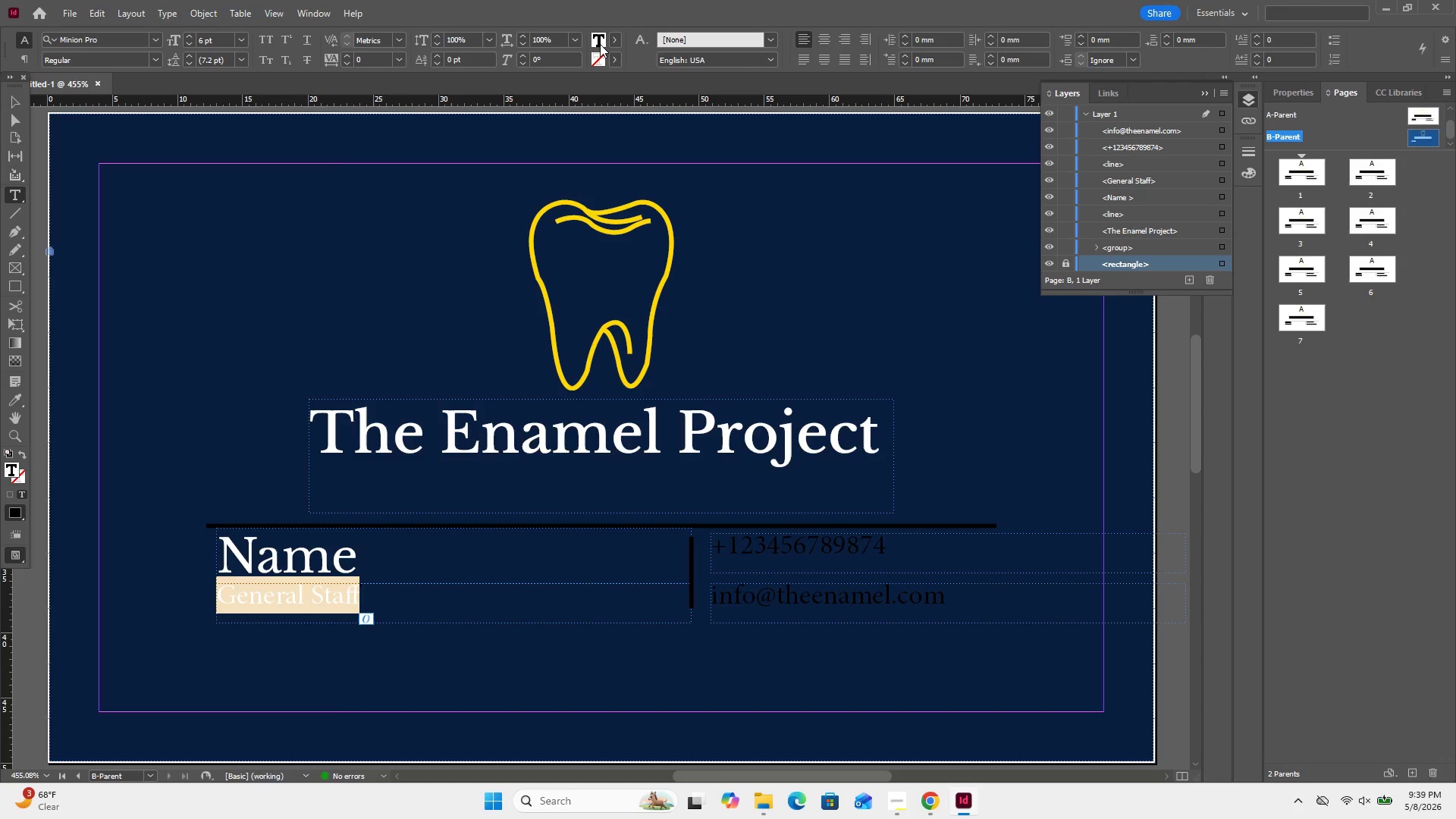 
left_click([600, 44])
 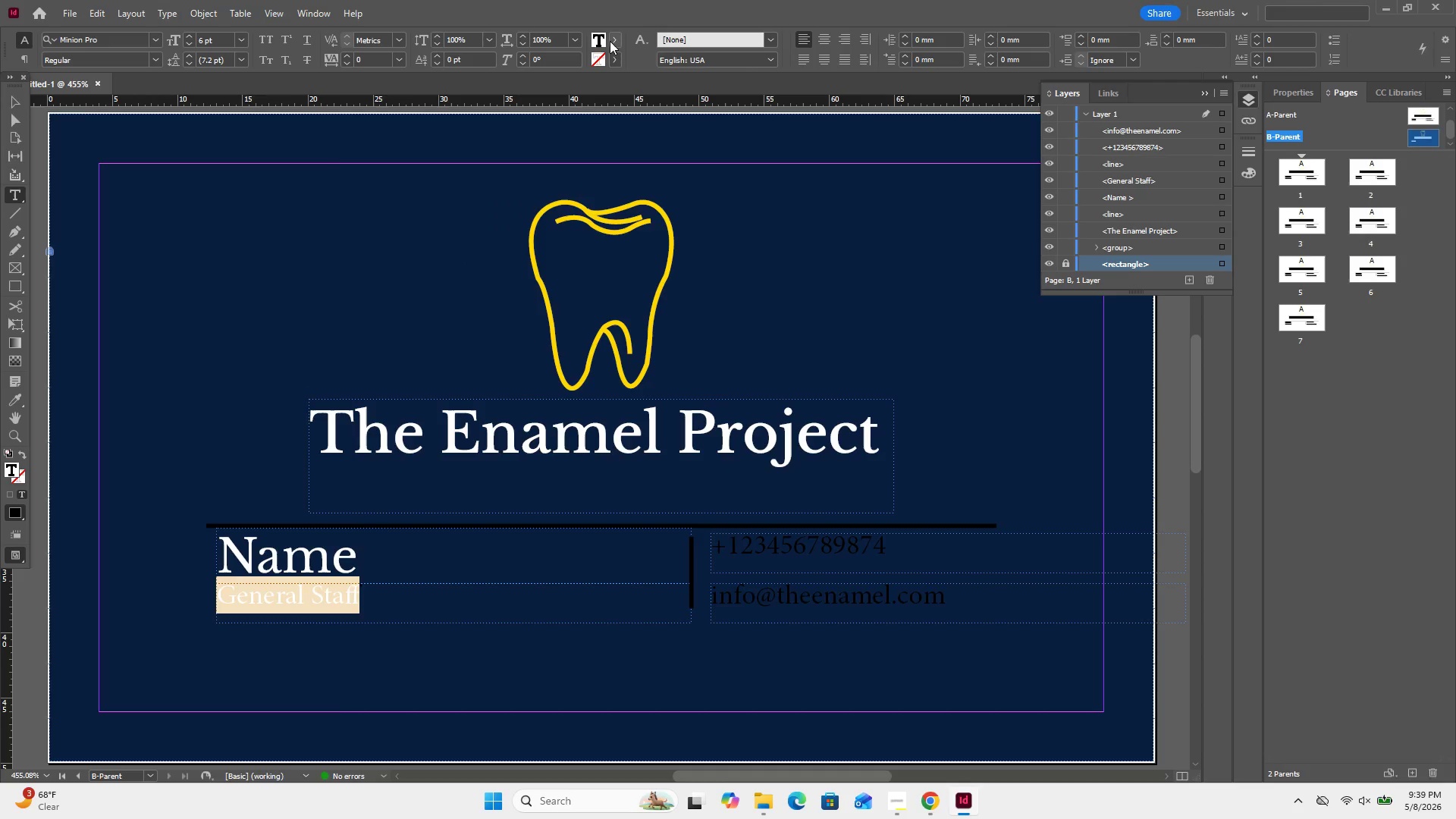 
left_click([610, 41])
 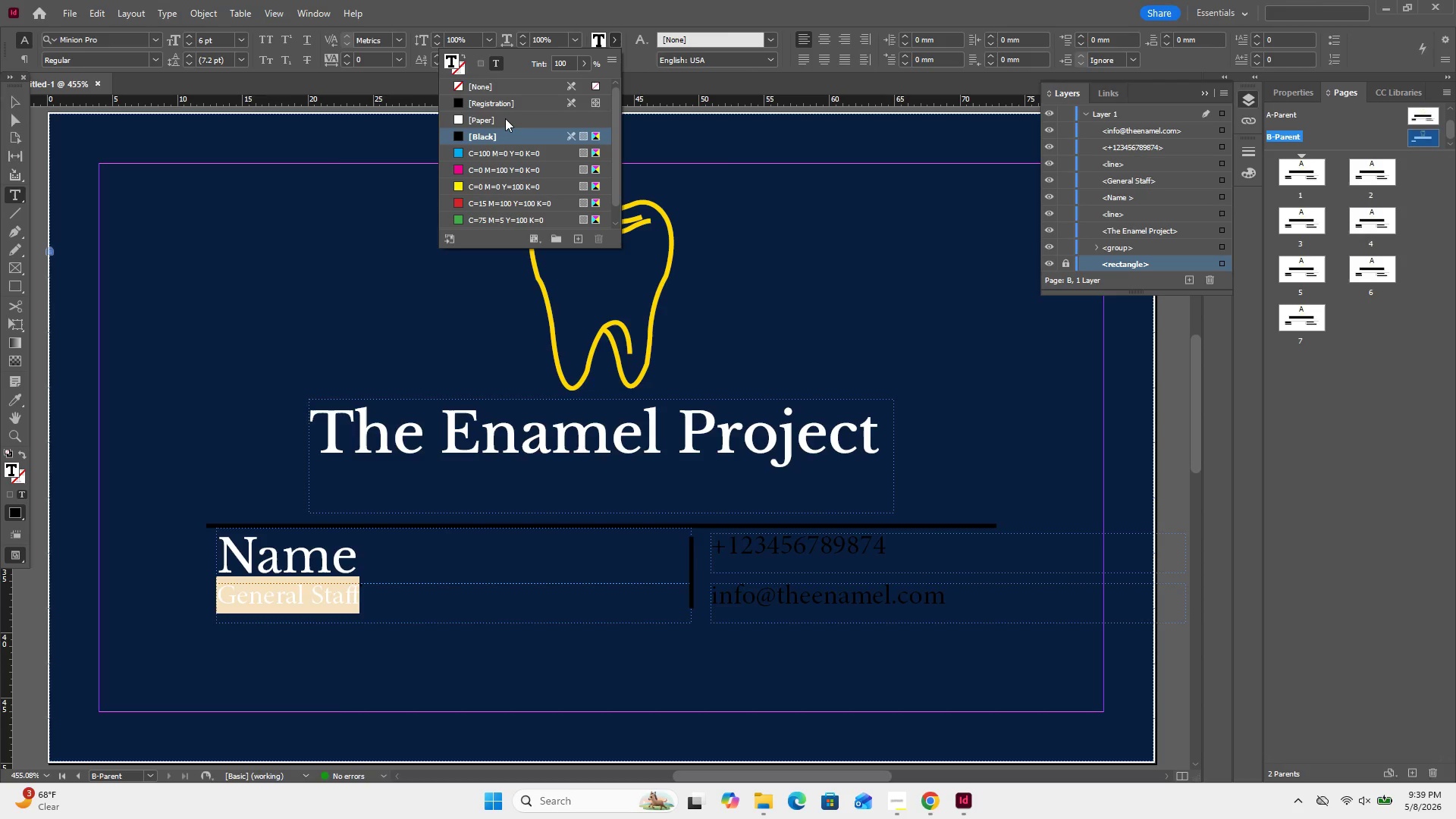 
left_click([505, 118])
 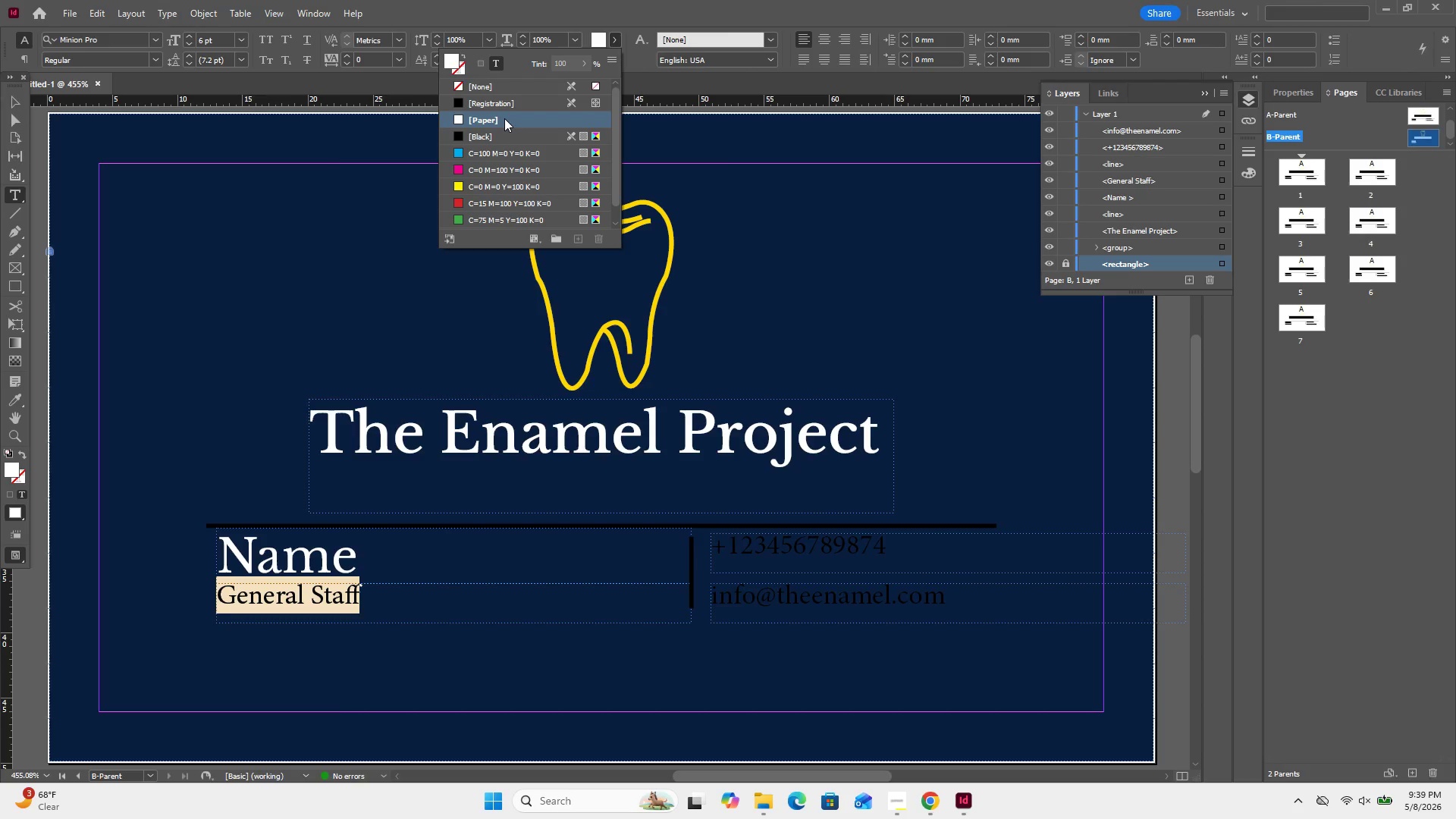 
wait(11.03)
 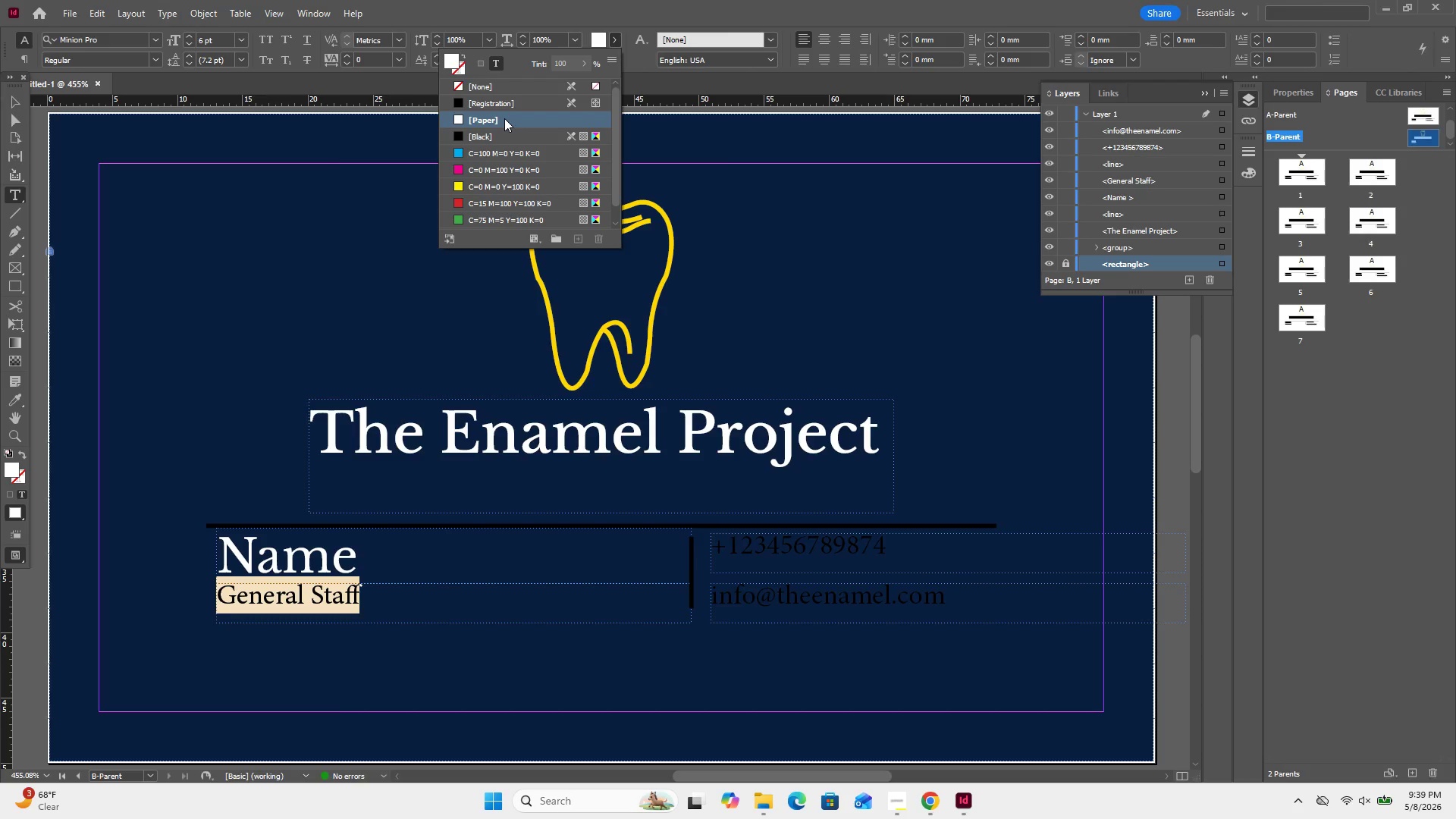 
left_click_drag(start_coordinate=[887, 550], to_coordinate=[708, 554])
 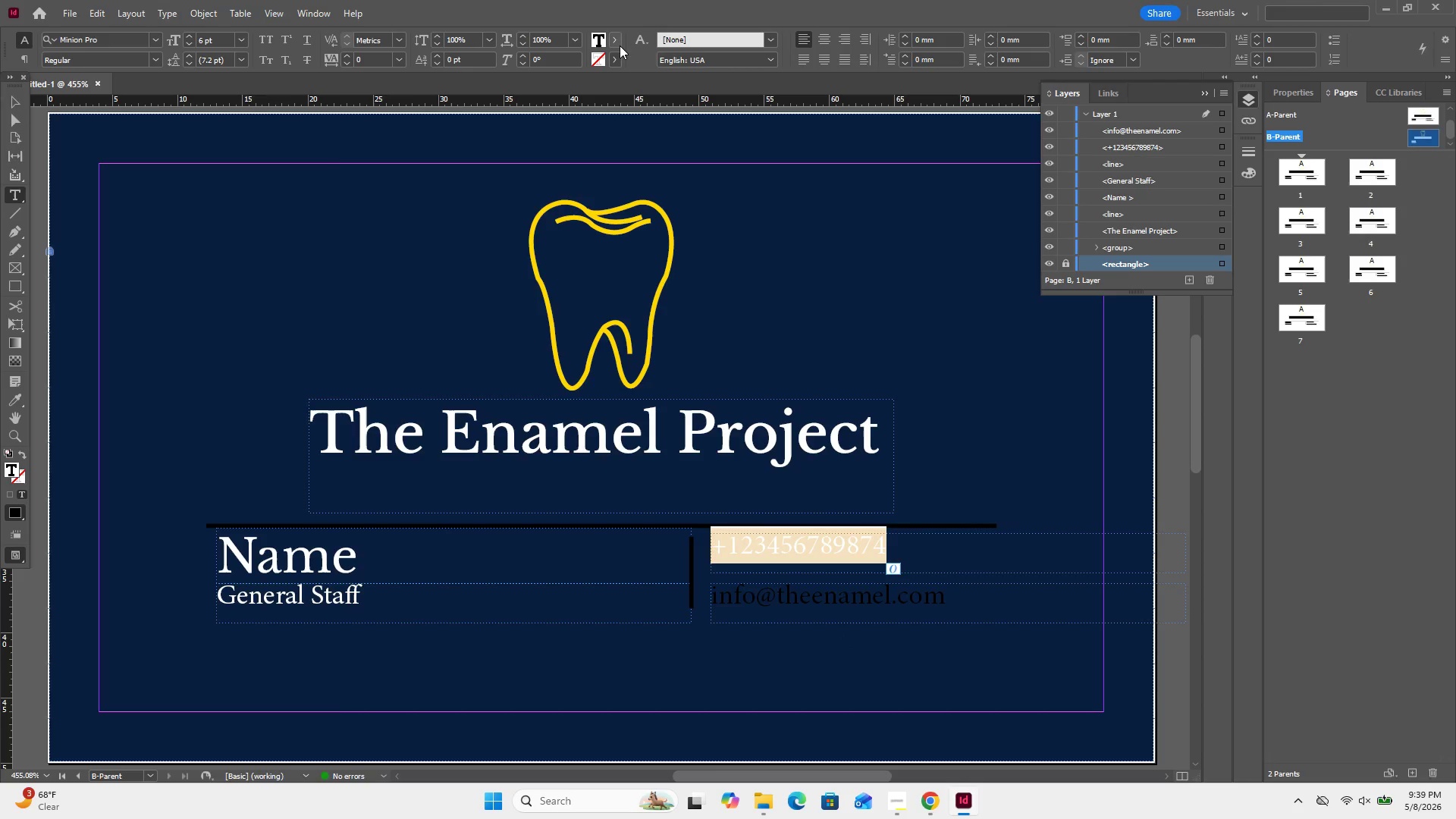 
left_click([620, 46])
 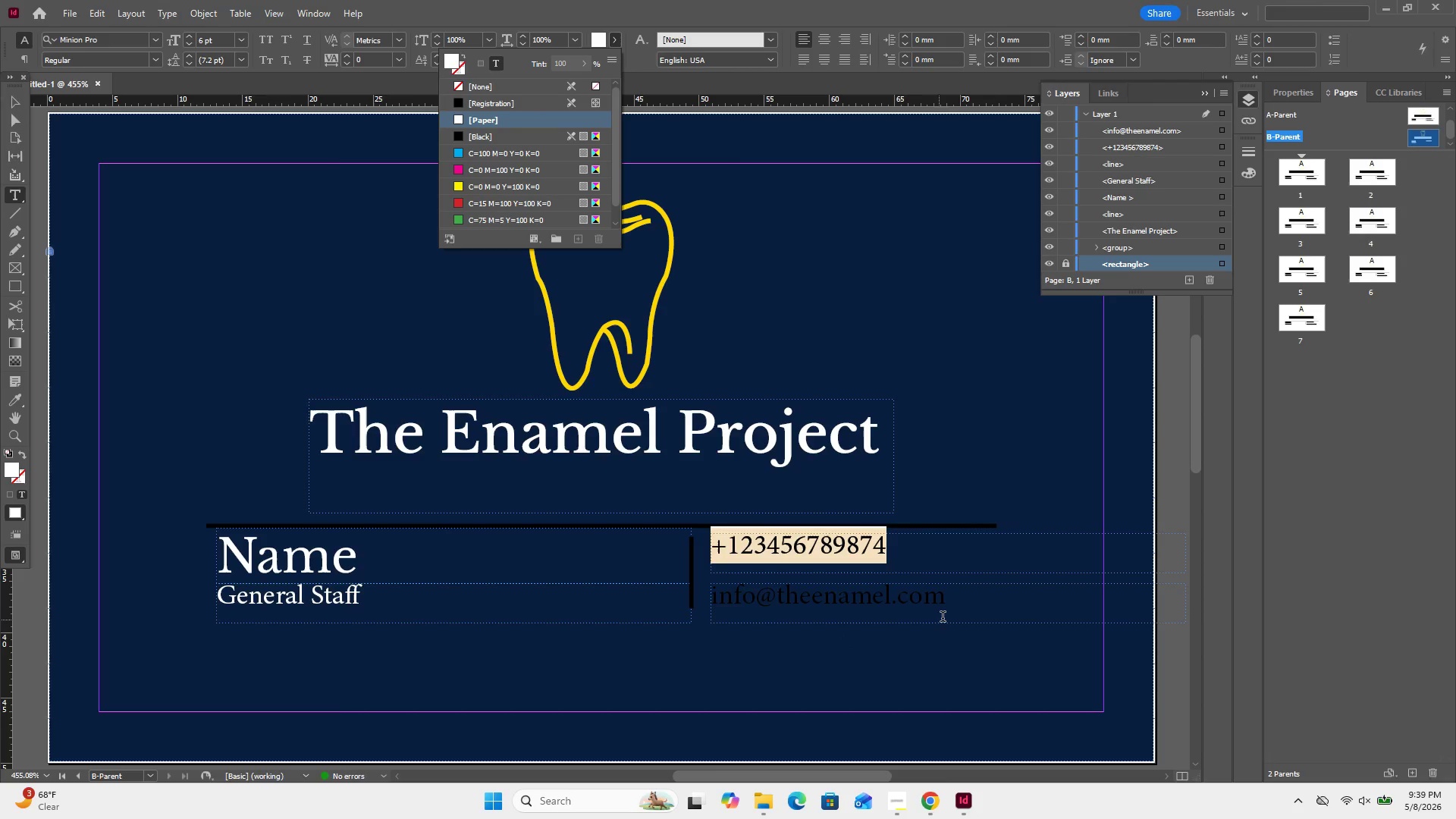 
left_click_drag(start_coordinate=[949, 598], to_coordinate=[712, 597])
 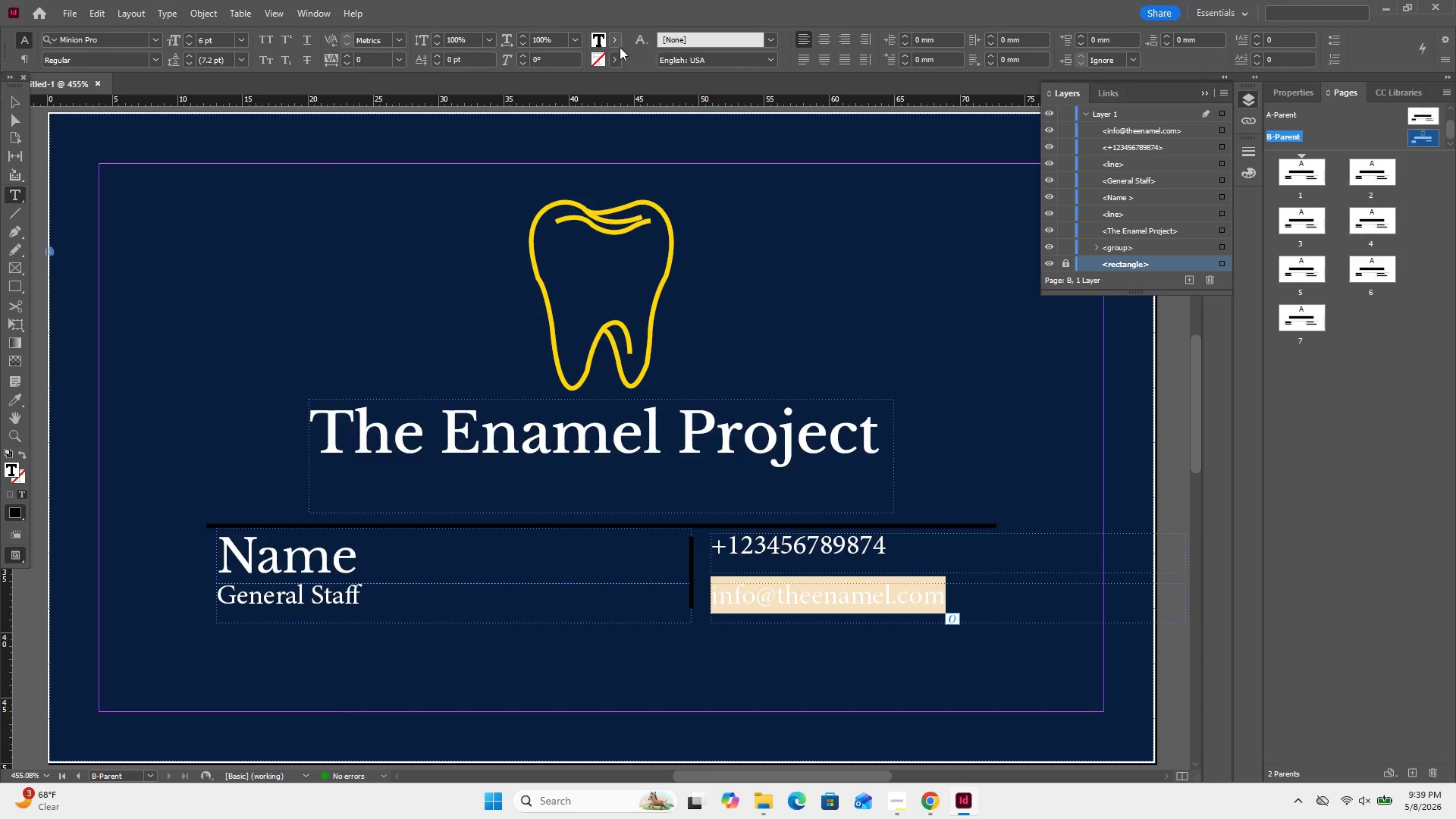 
left_click([617, 41])
 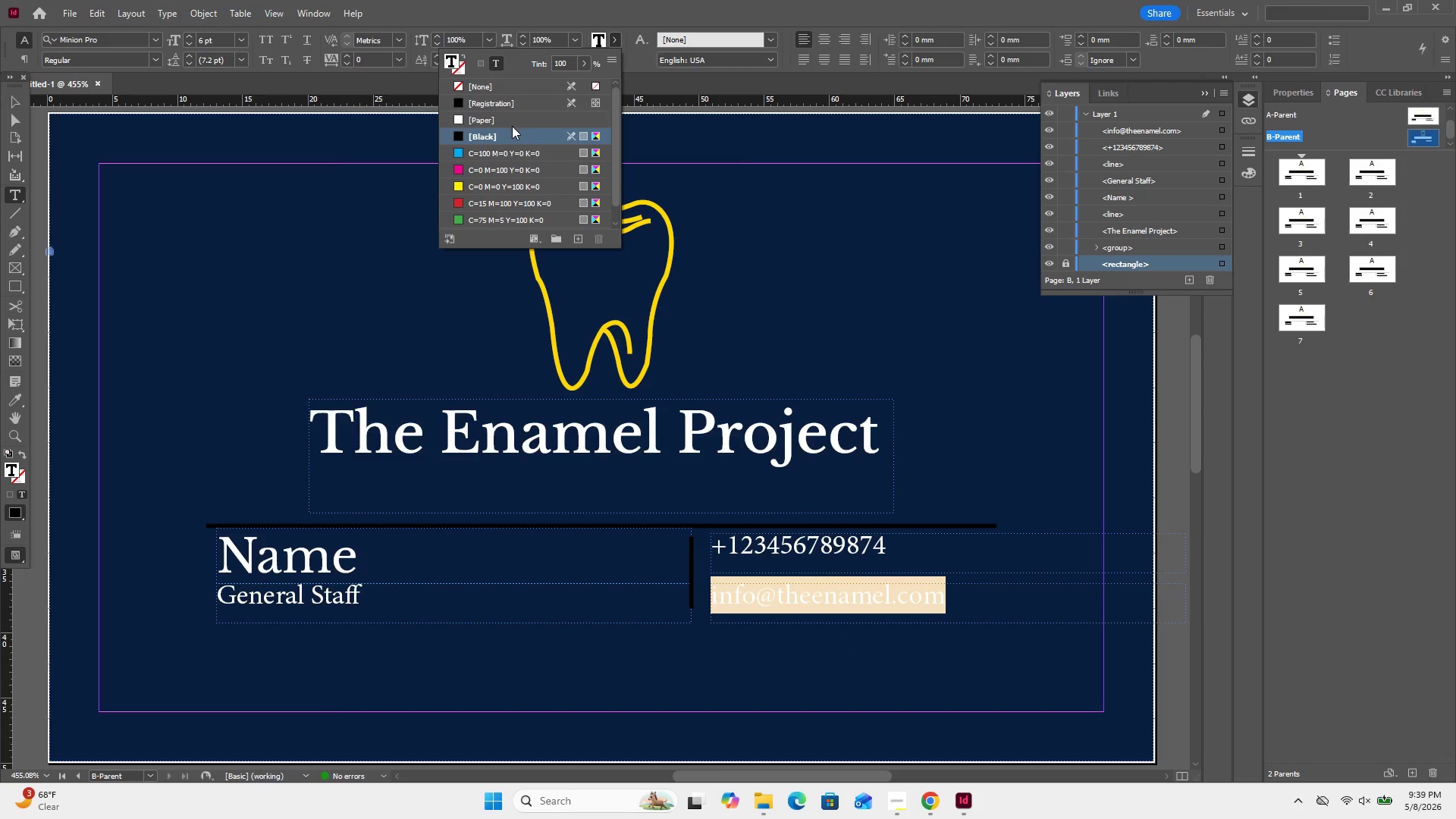 
left_click([463, 120])
 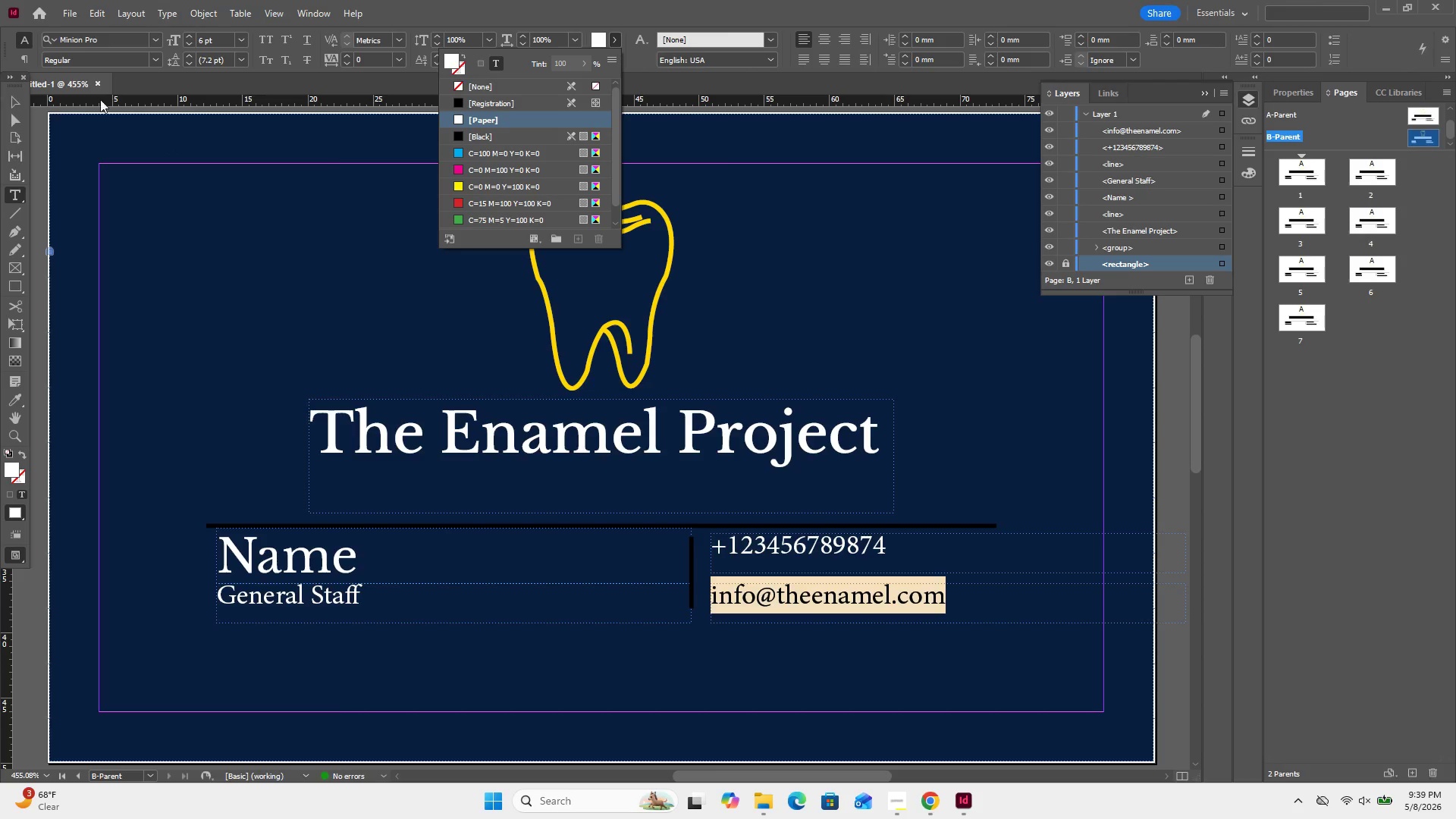 
left_click([18, 106])
 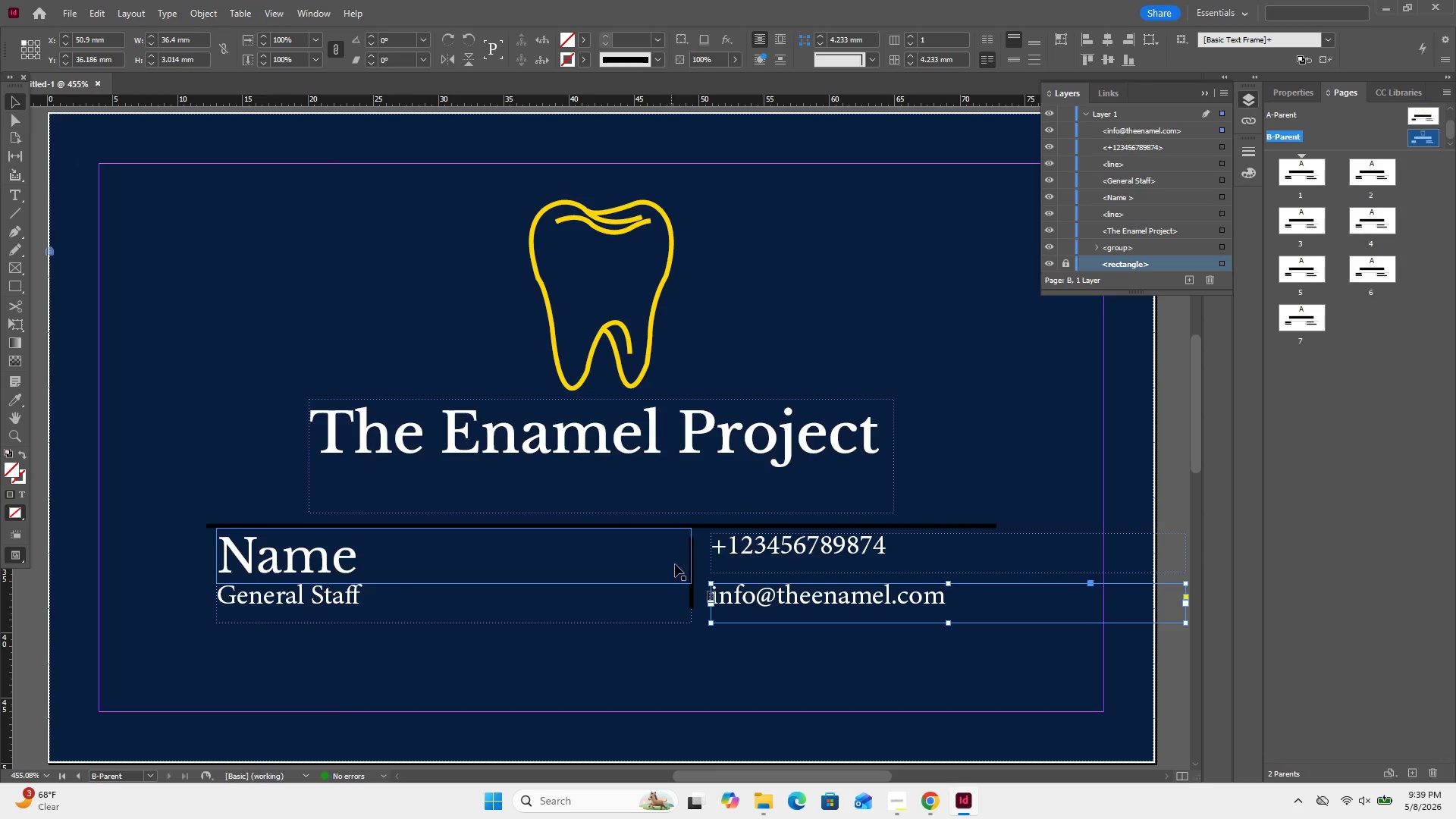 
left_click([708, 529])
 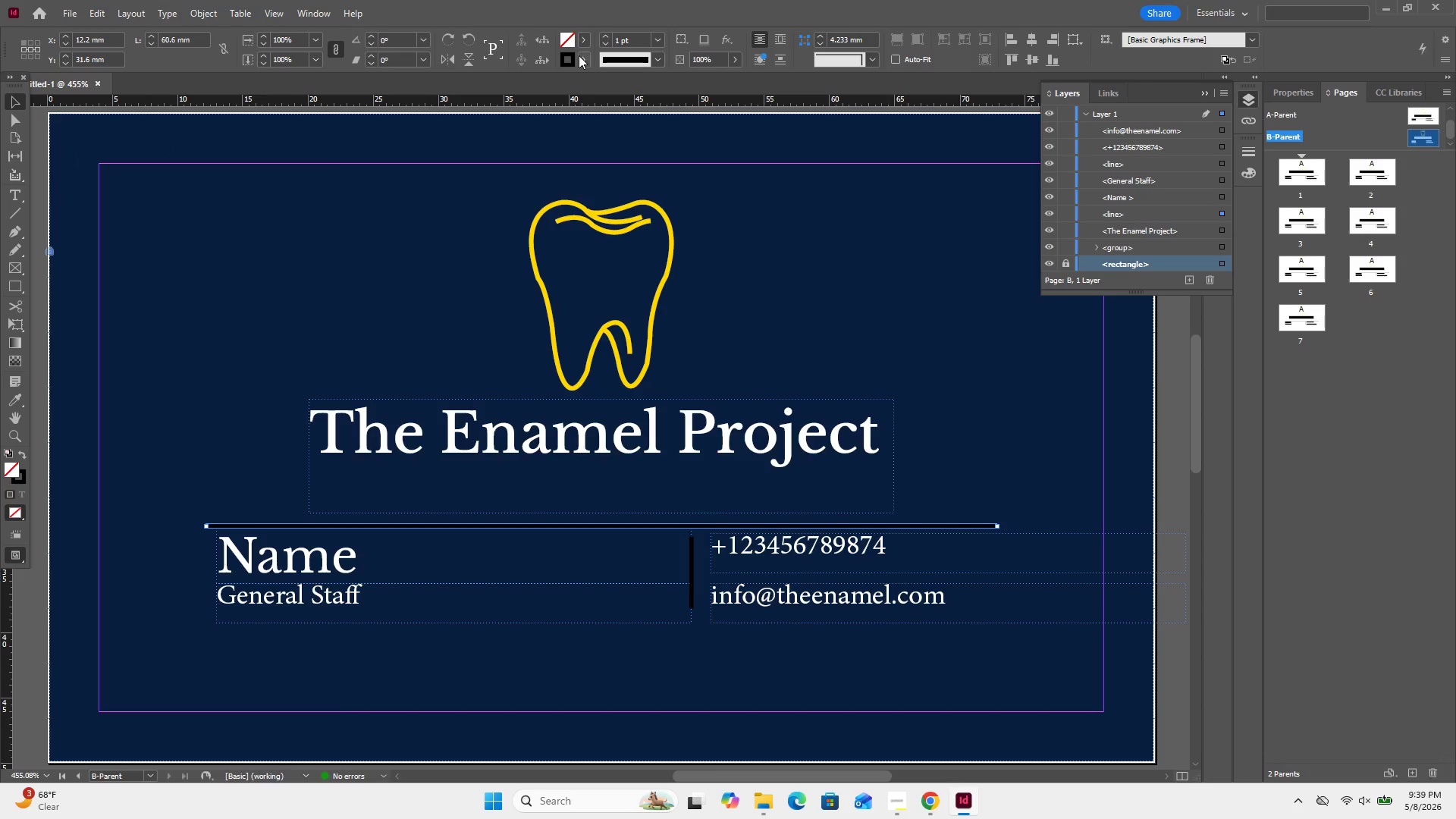 
left_click([585, 63])
 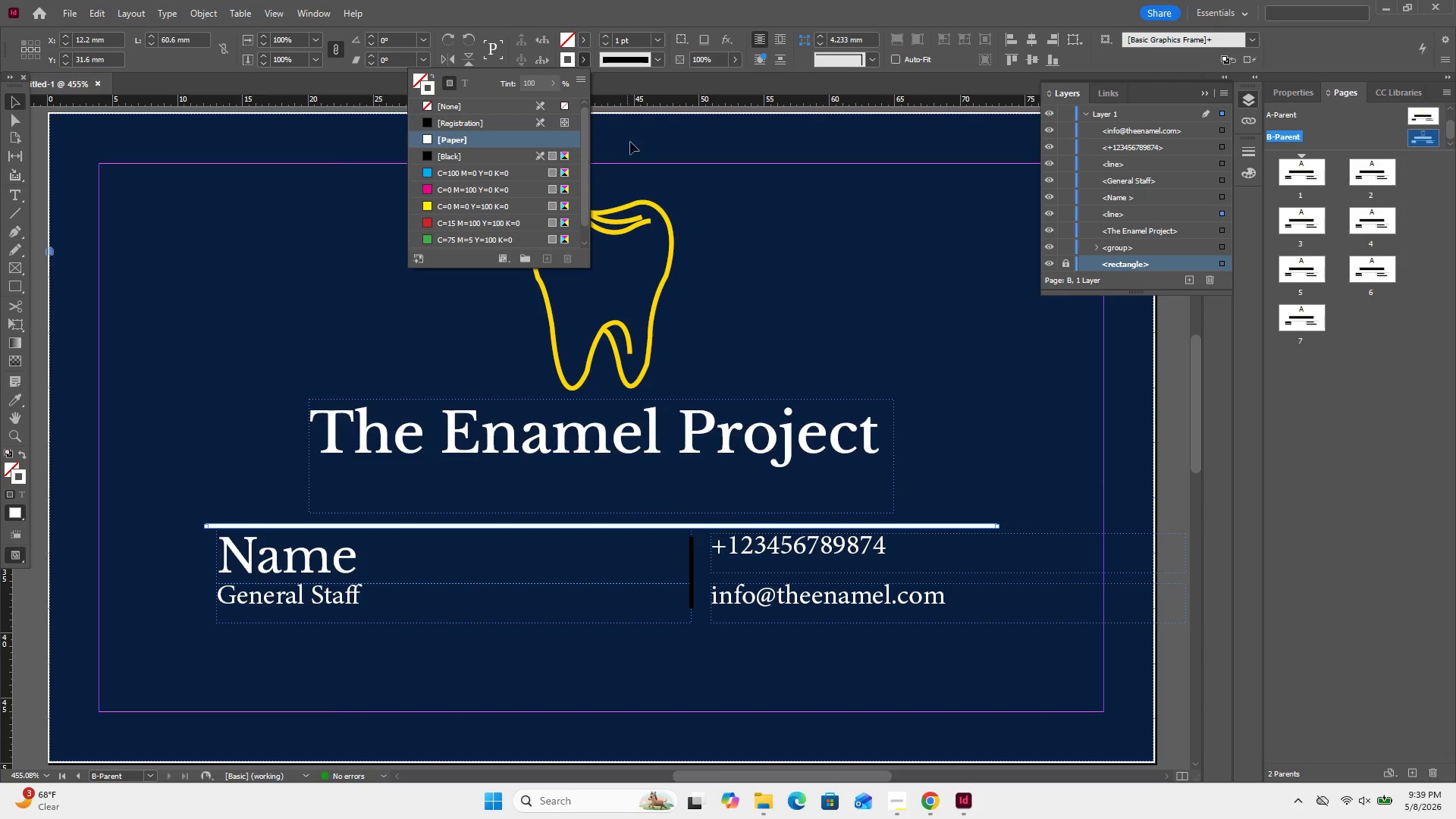 
left_click([693, 563])
 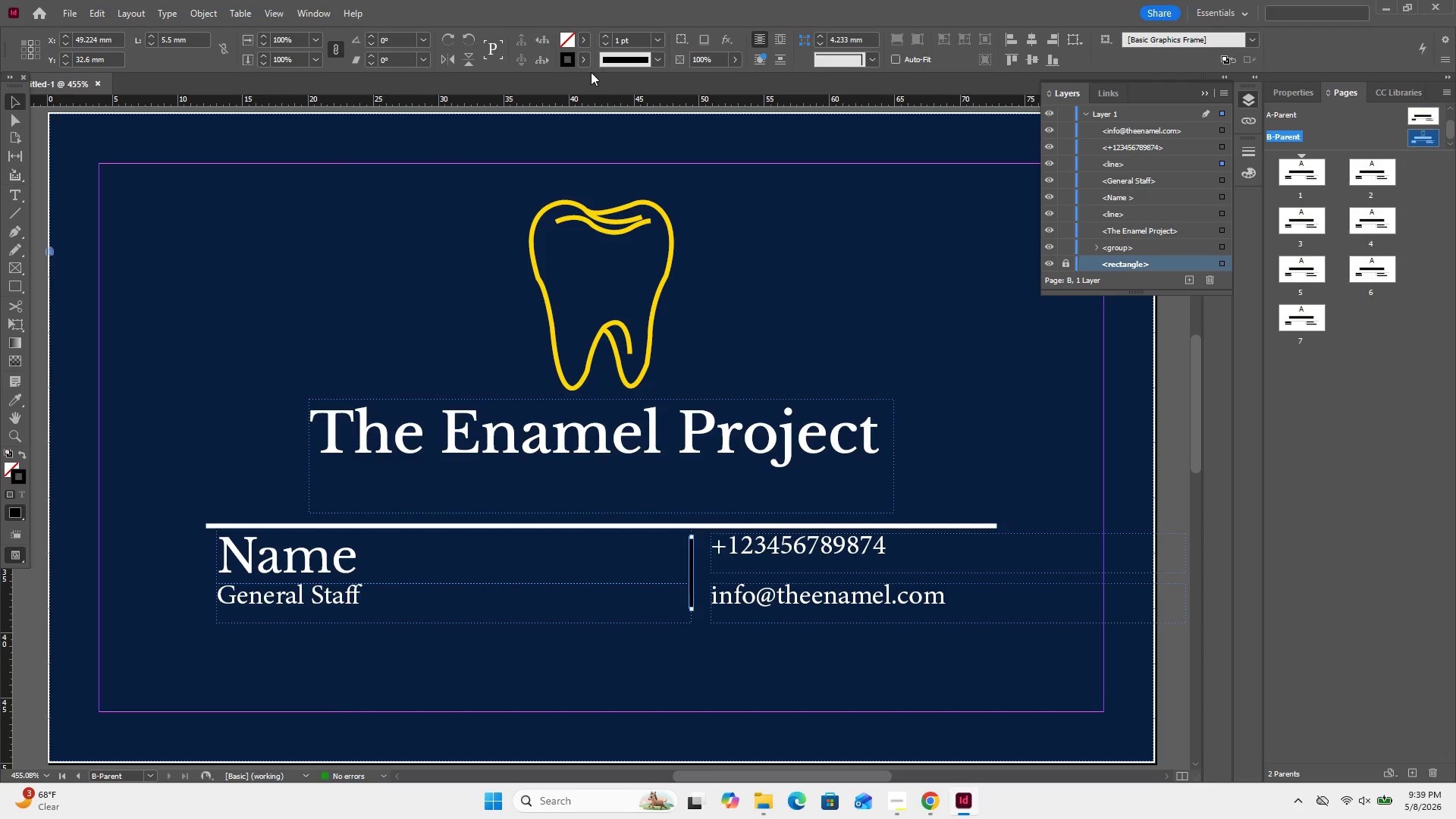 
left_click([585, 64])
 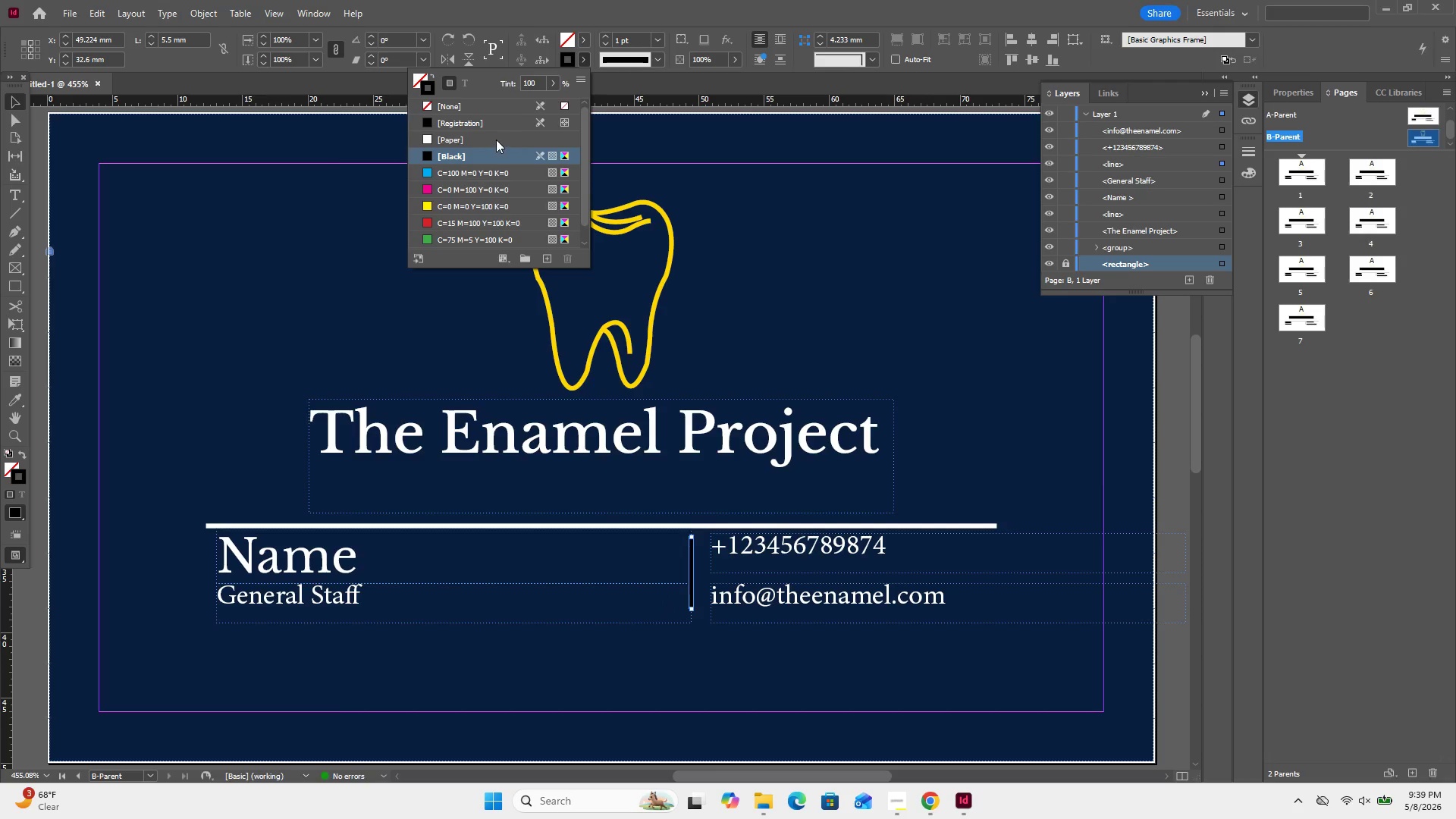 
left_click([483, 139])
 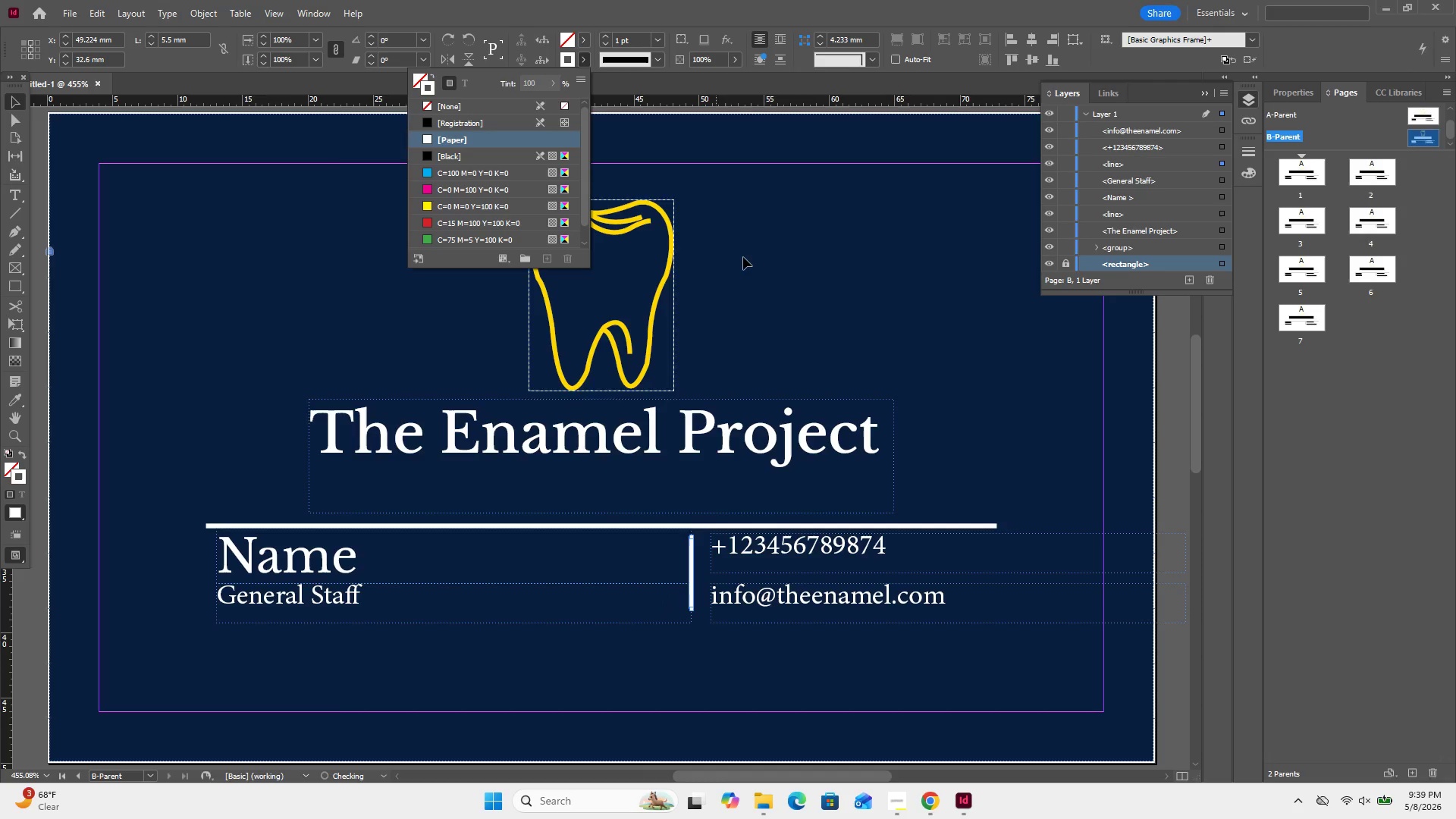 
left_click([745, 257])
 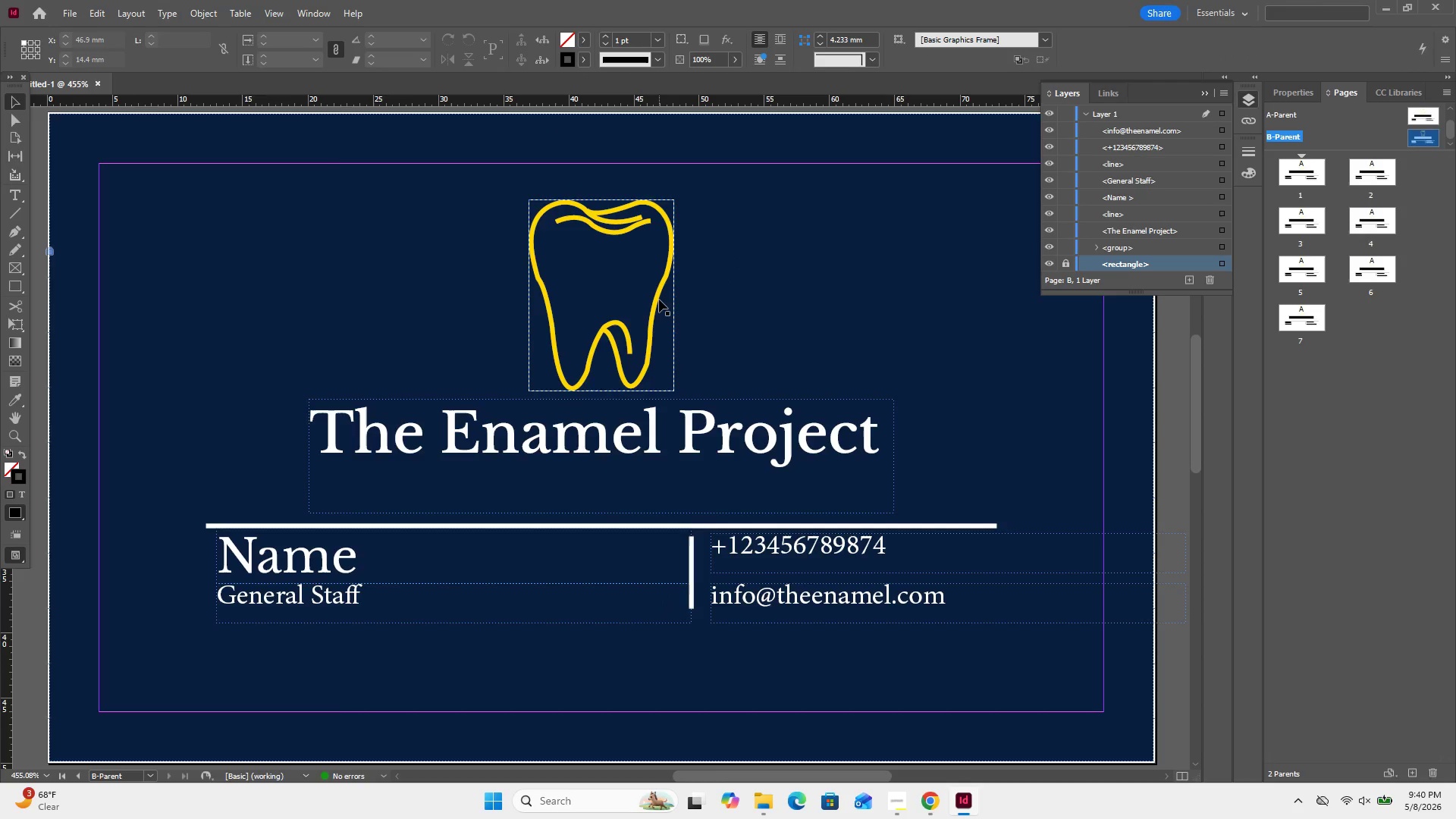 
left_click([658, 300])
 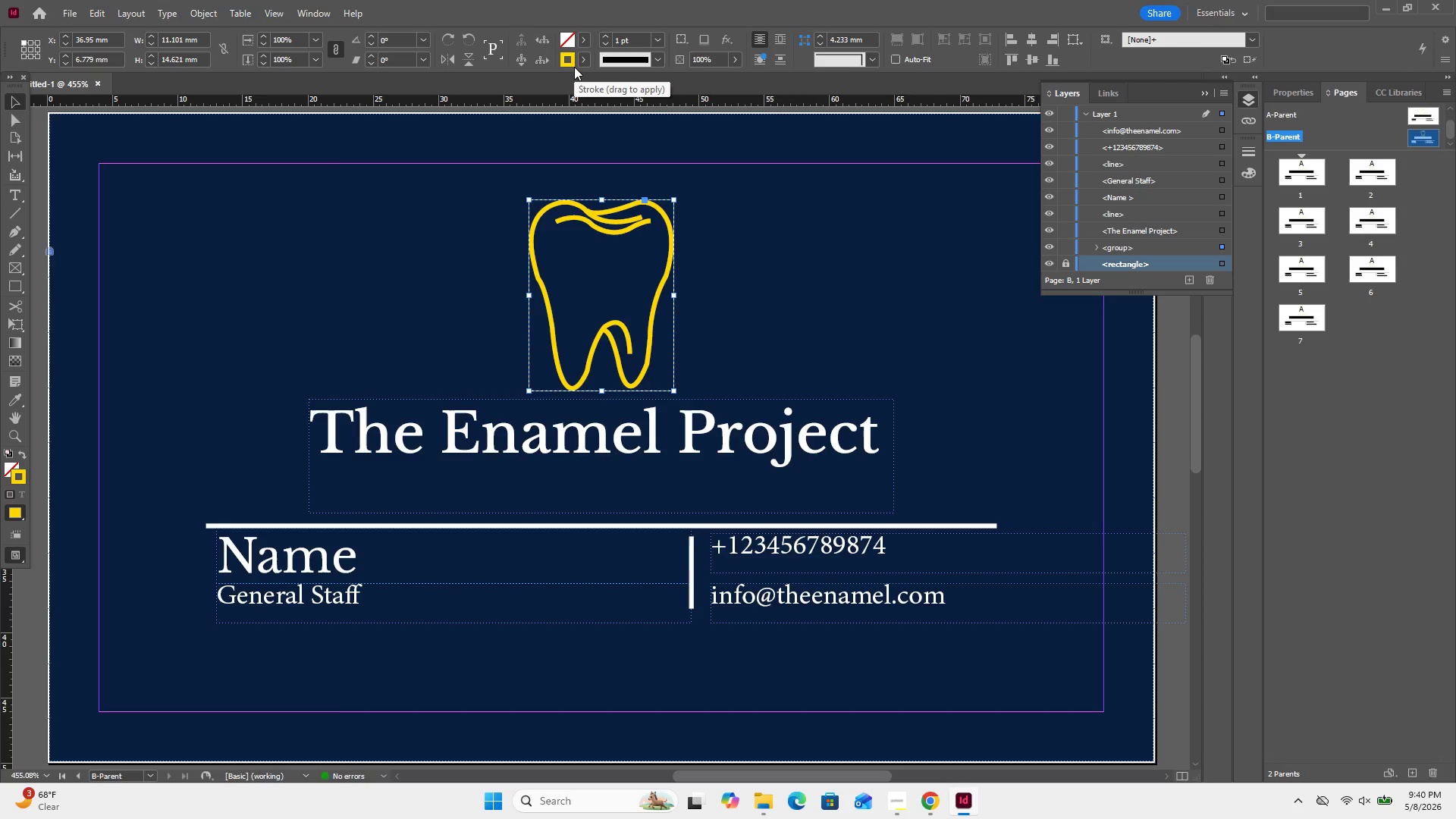 
wait(10.98)
 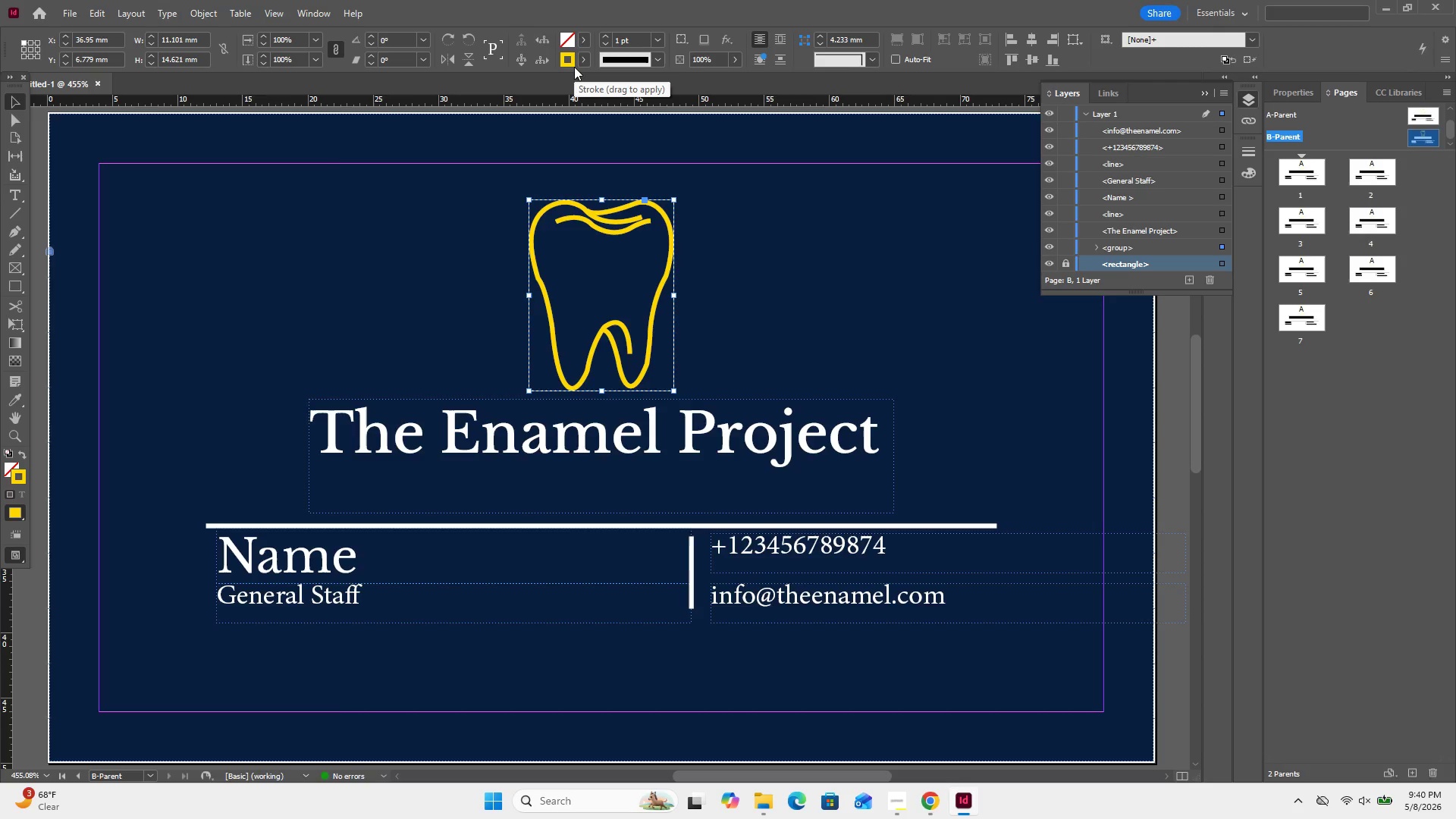 
left_click([700, 528])
 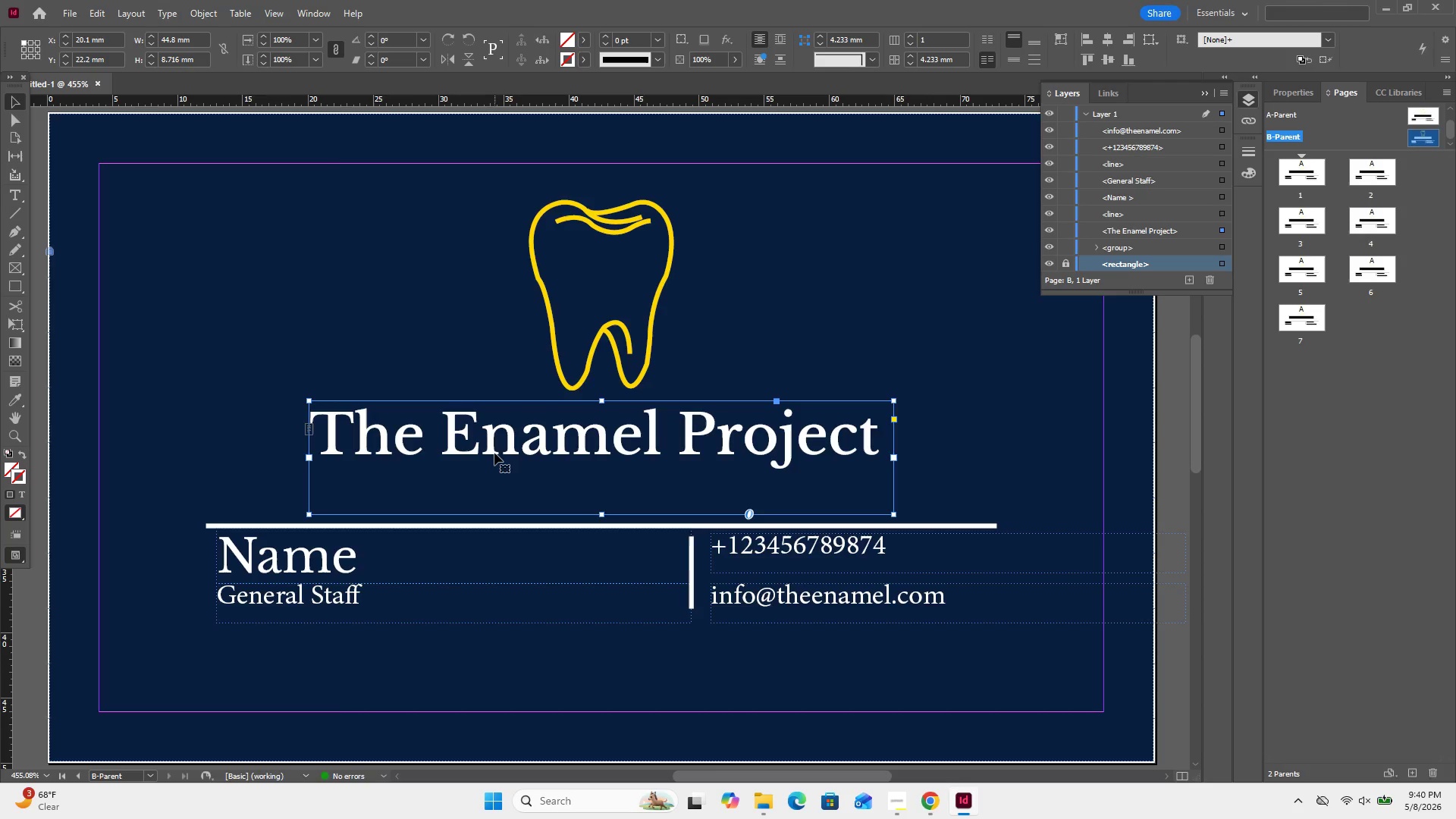 
key(Control+ControlLeft)
 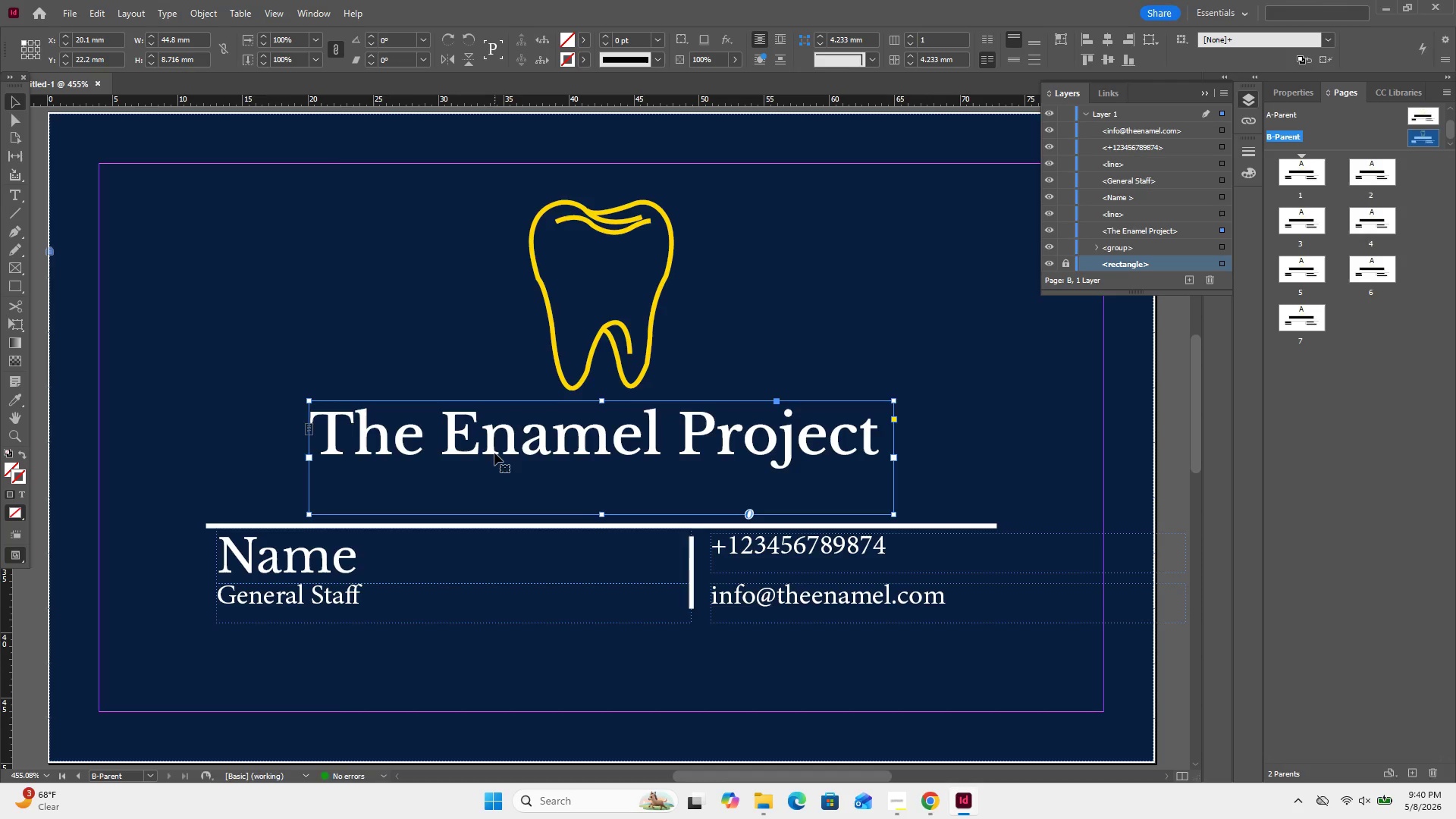 
key(Control+Z)
 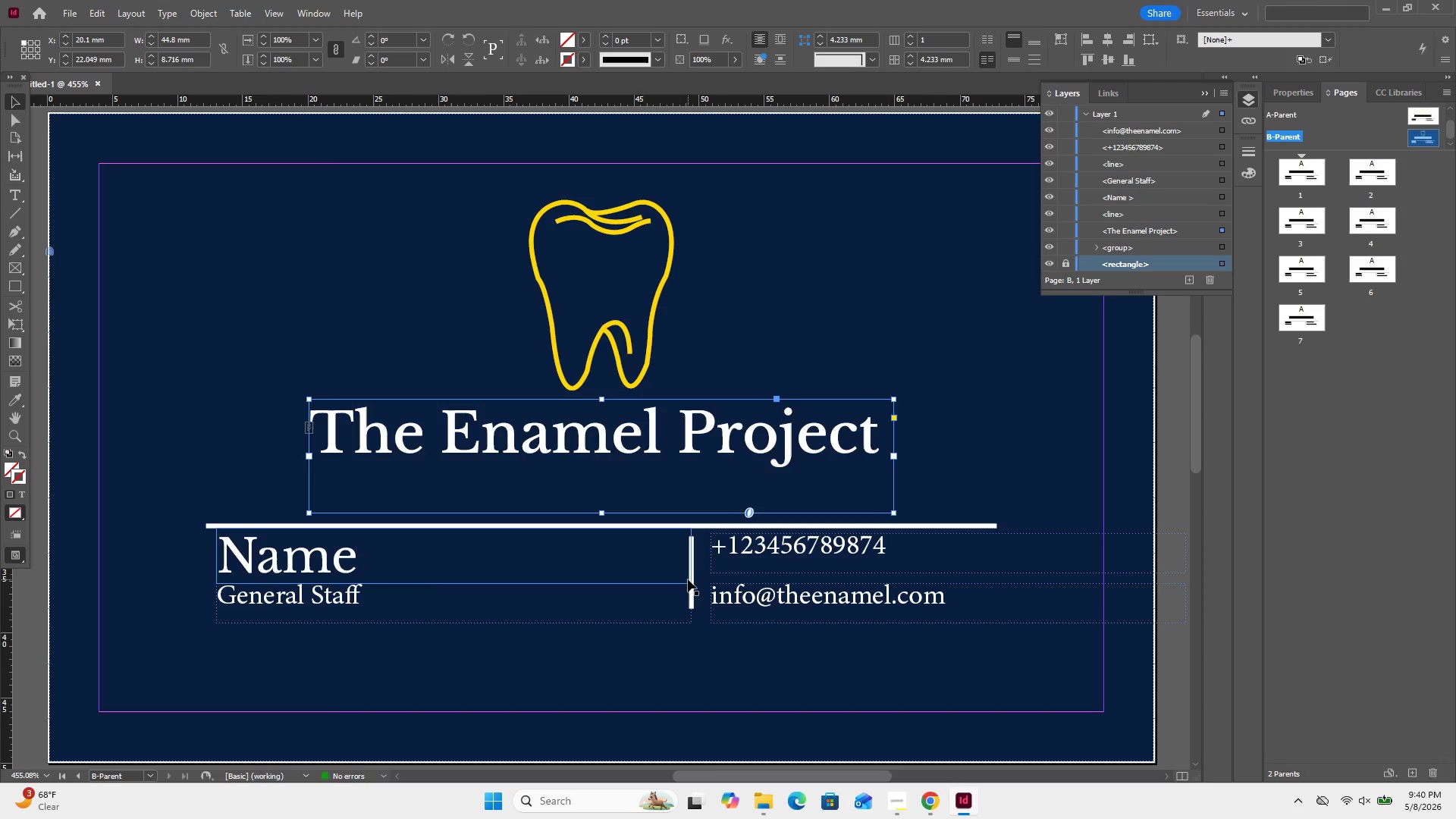 
left_click([696, 576])
 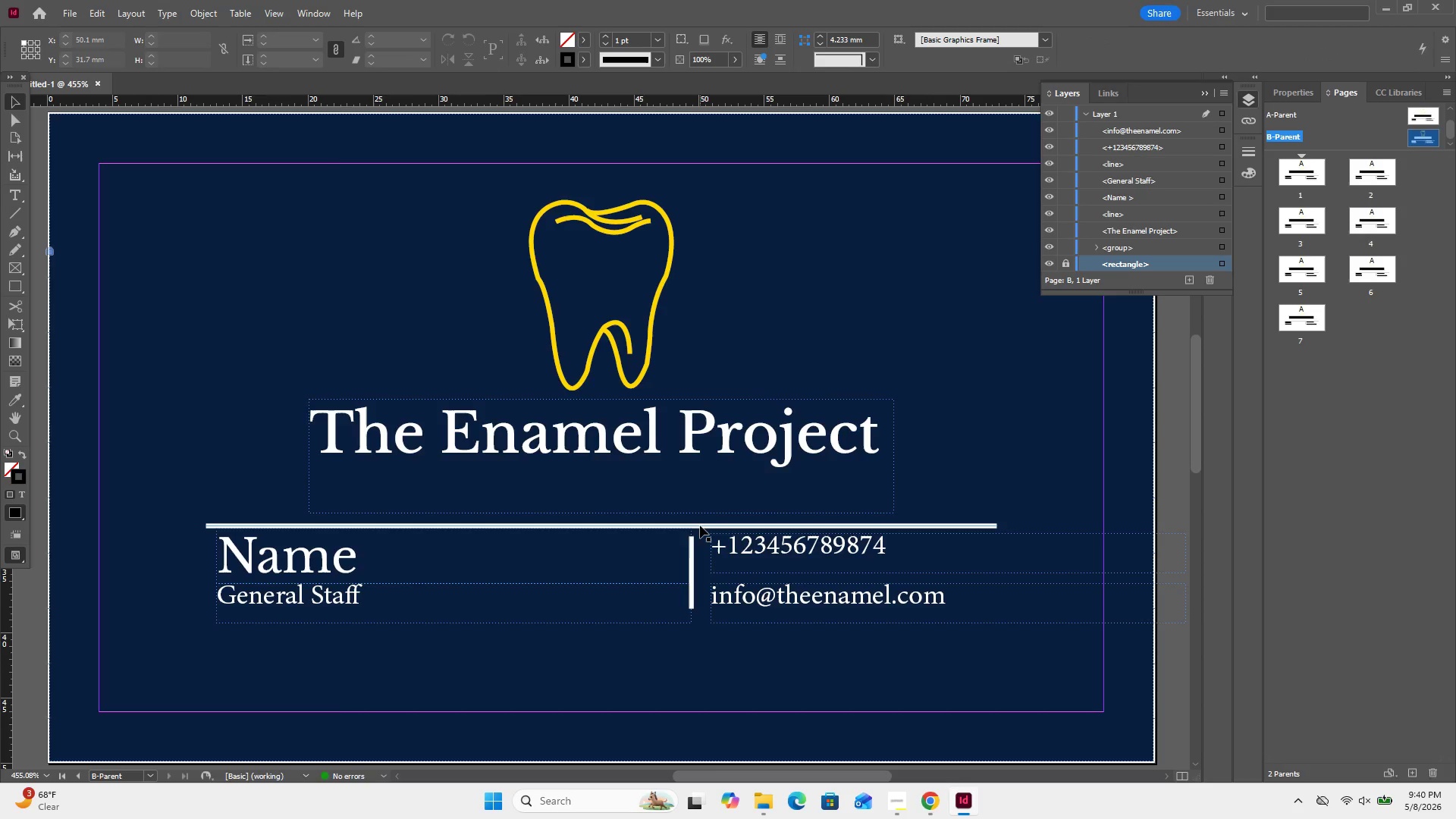 
left_click([700, 526])
 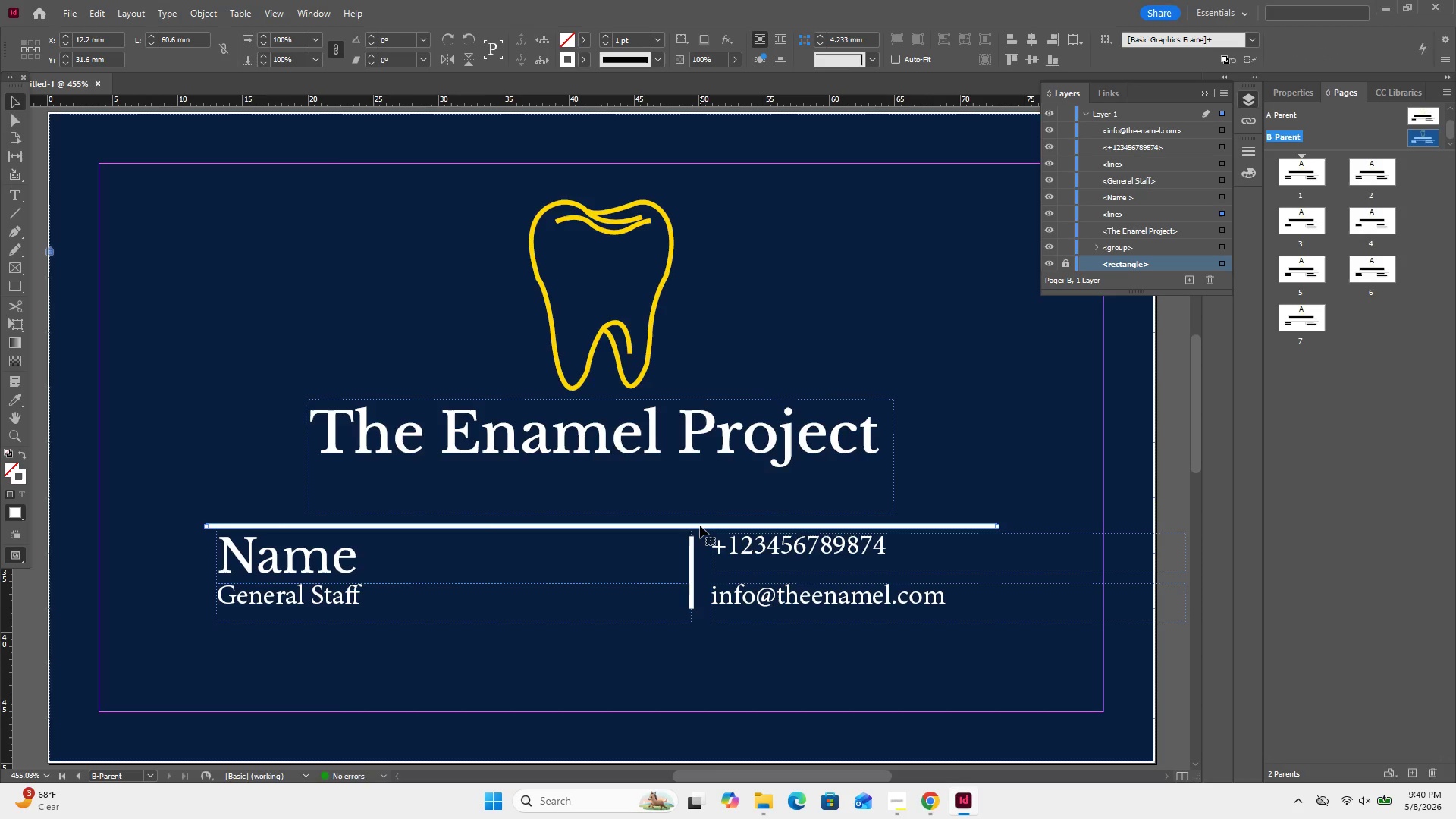 
left_click([700, 526])
 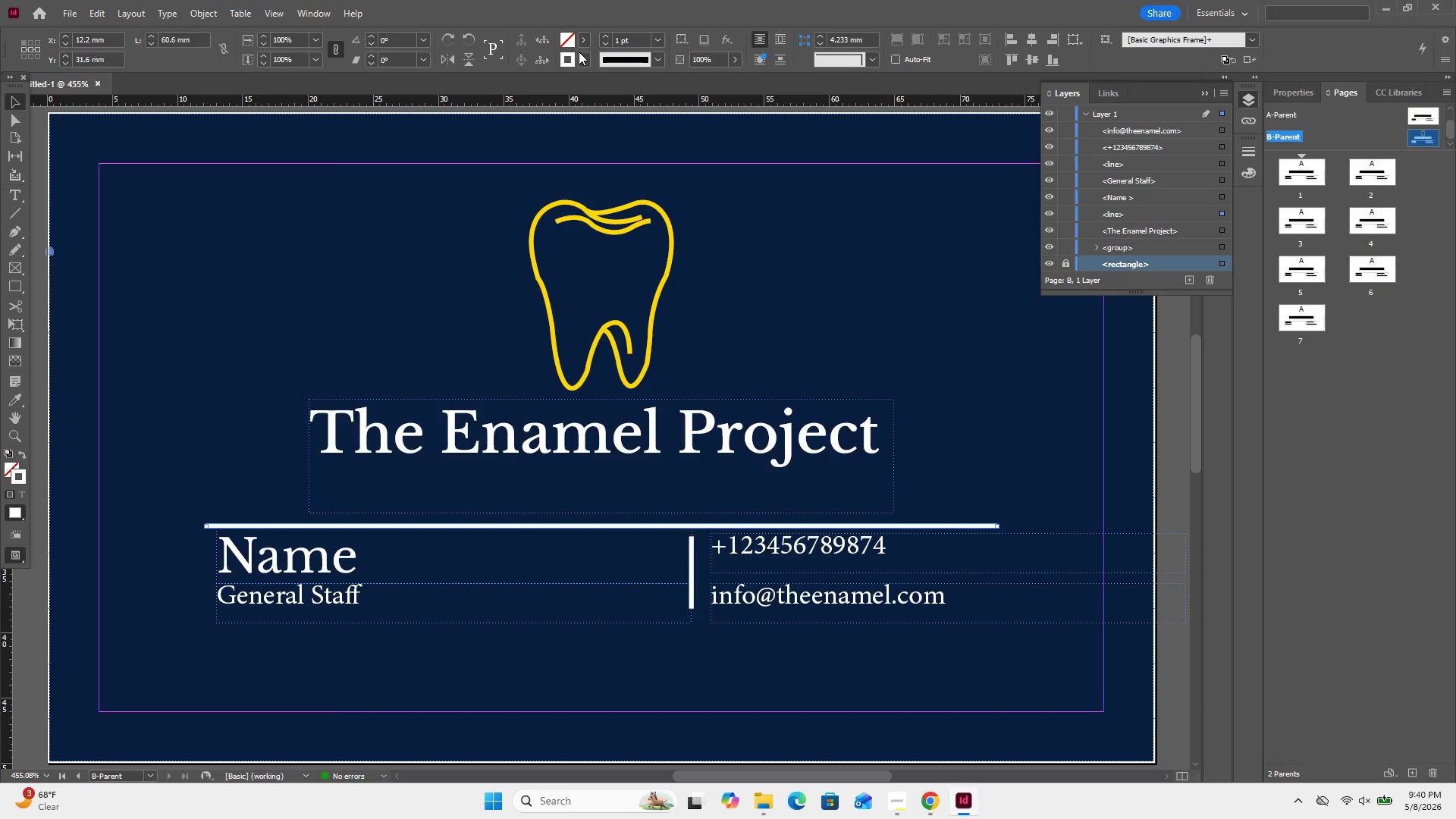 
double_click([570, 57])
 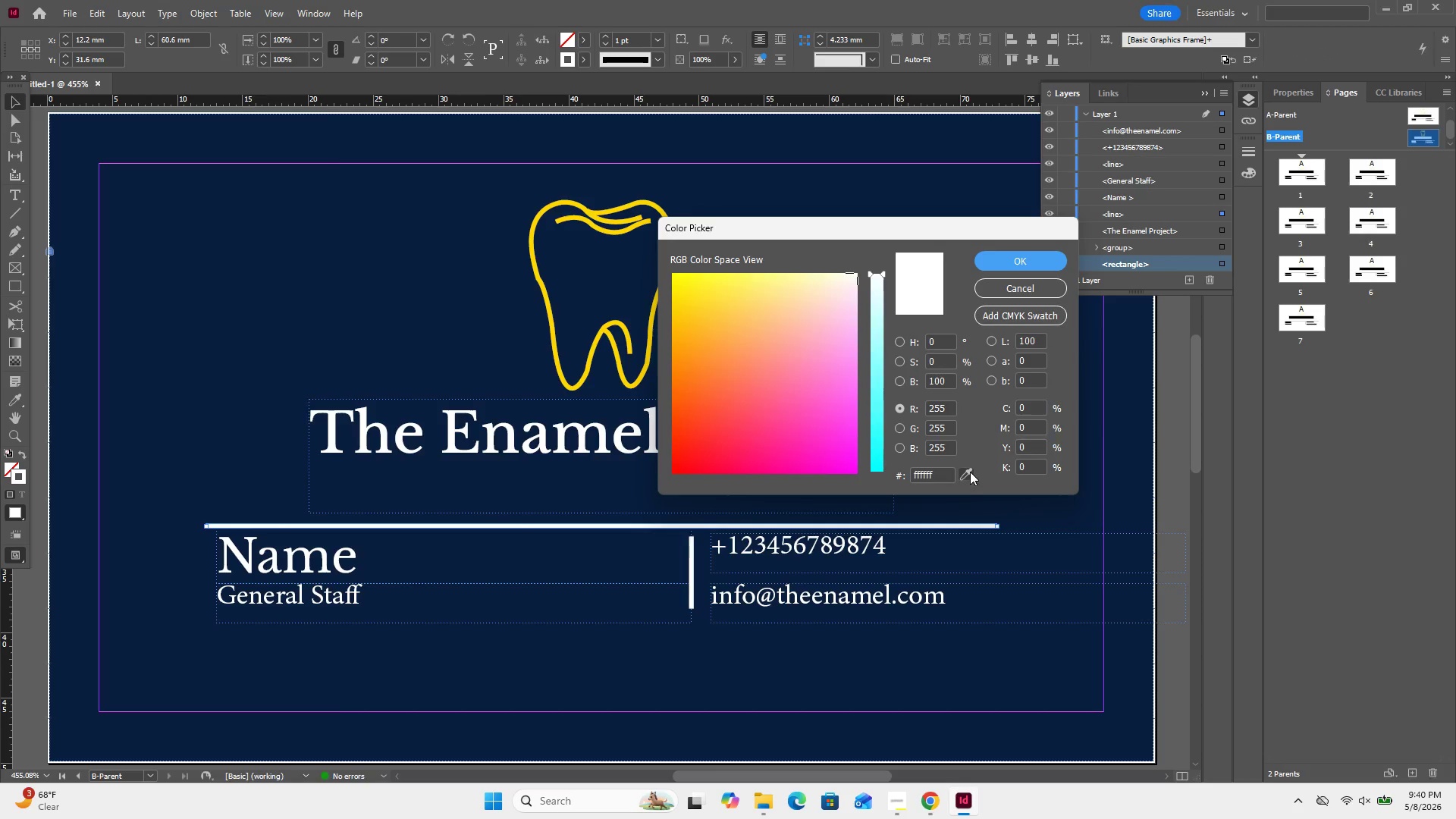 
left_click_drag(start_coordinate=[968, 472], to_coordinate=[593, 352])
 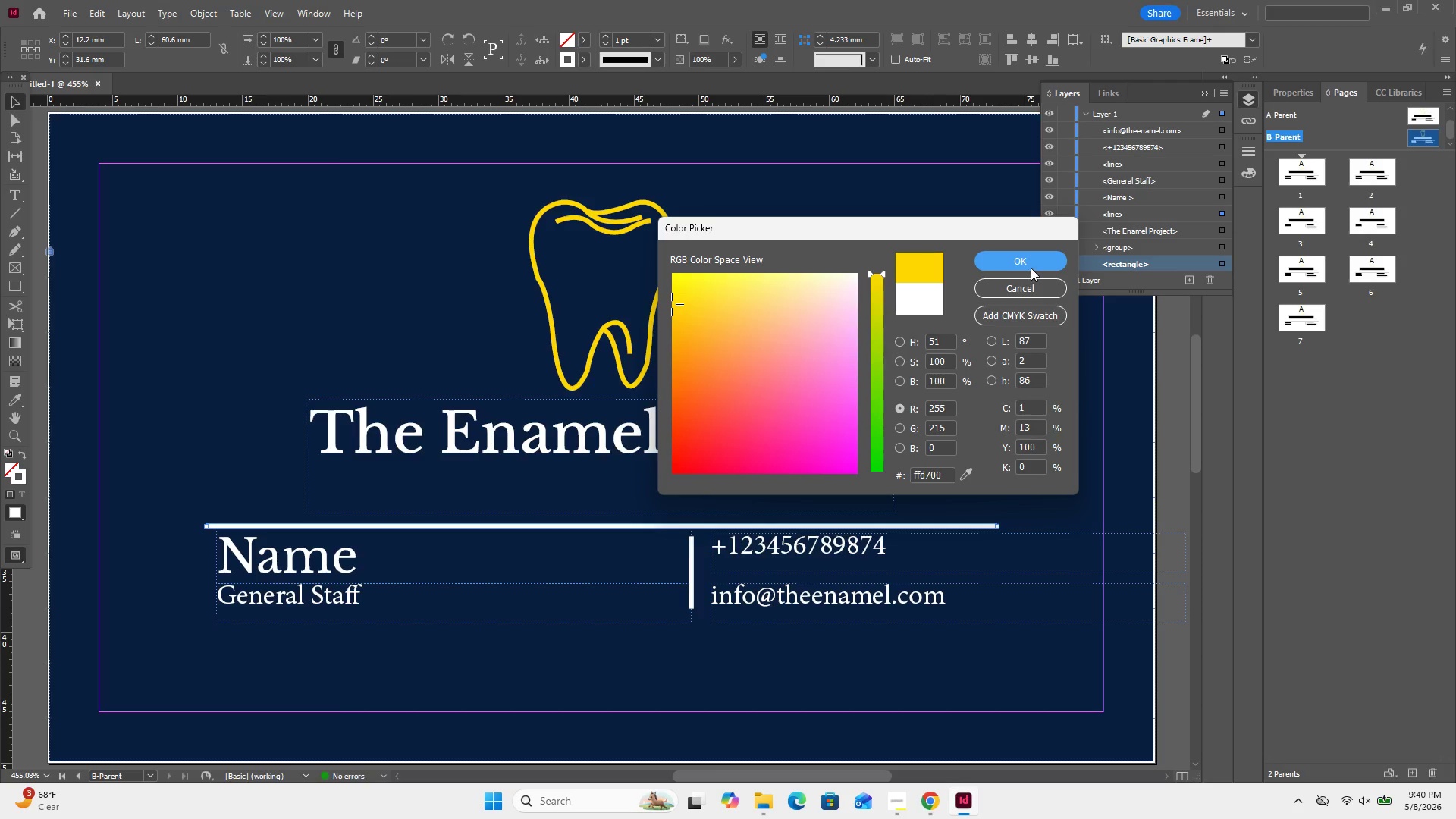 
left_click([1031, 268])
 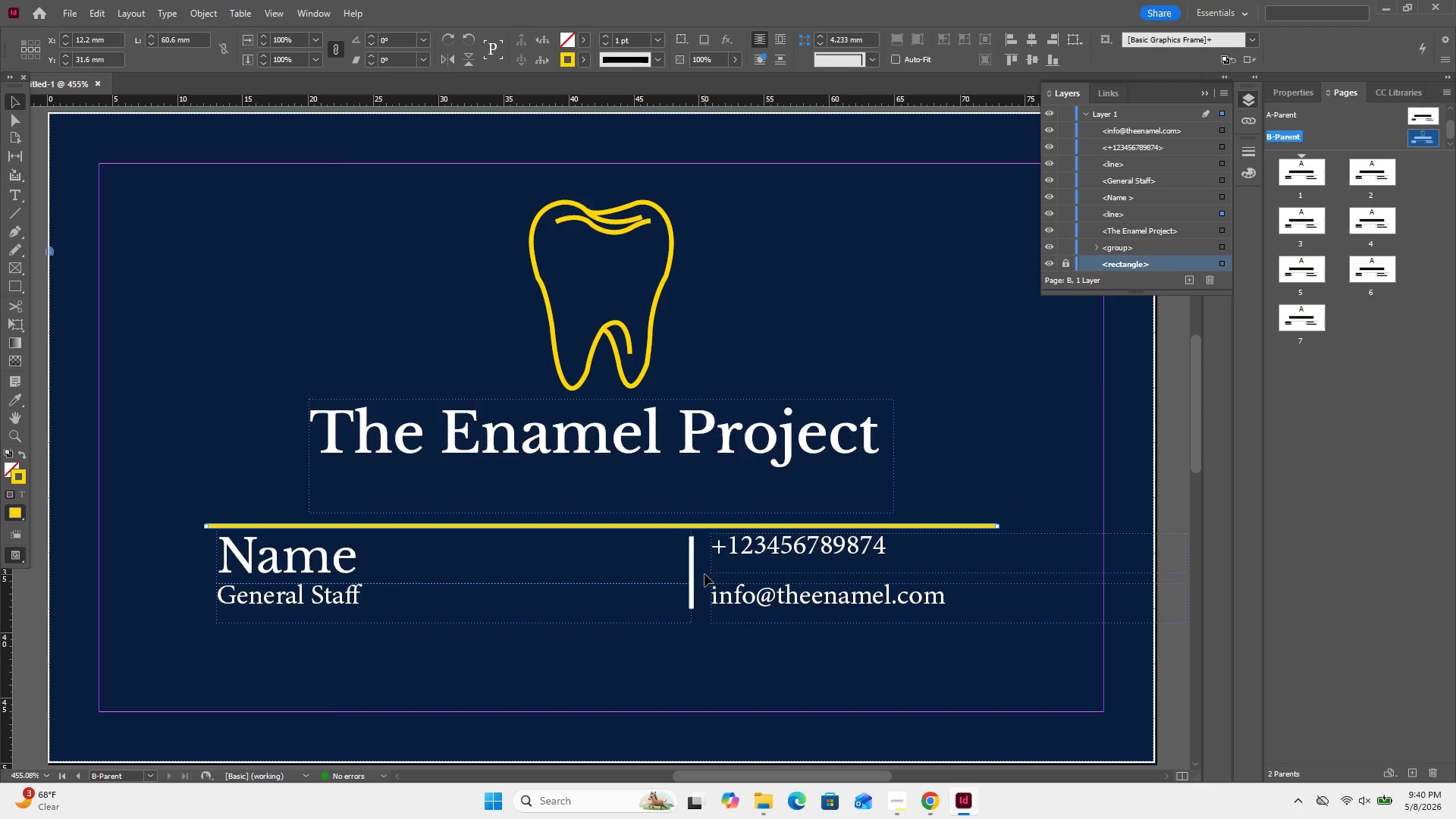 
left_click([694, 581])
 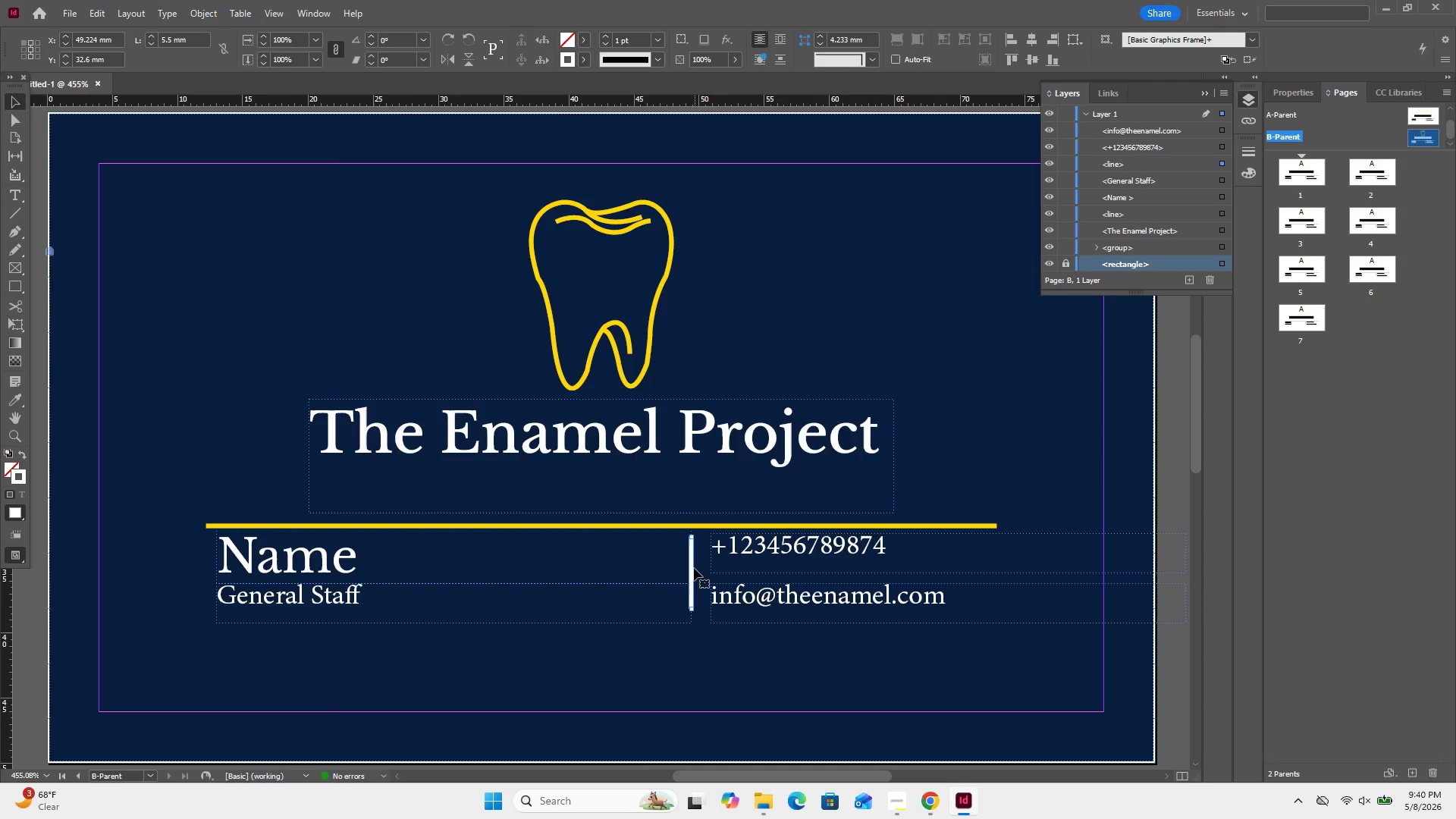 
left_click([694, 571])
 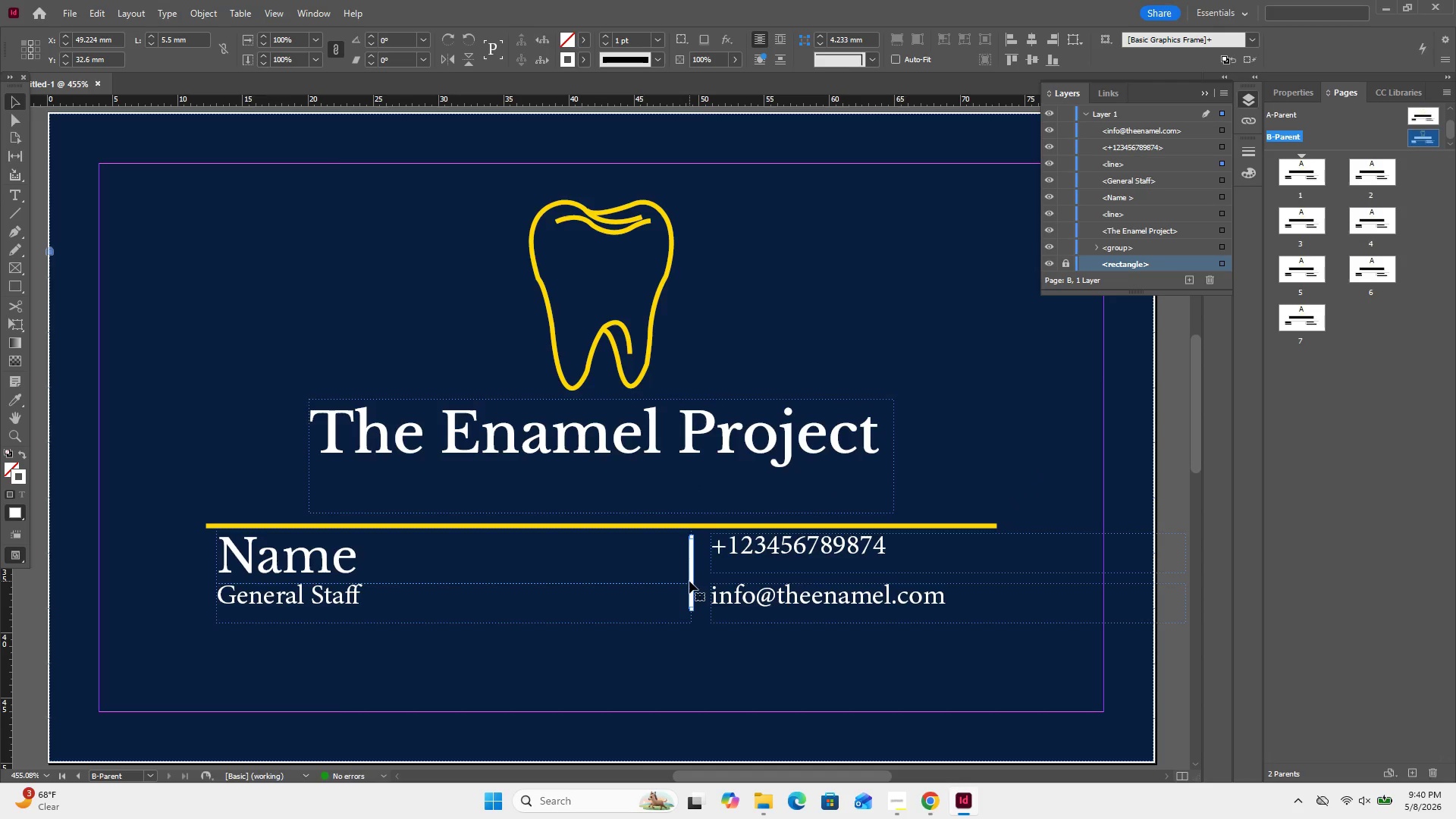 
left_click([689, 581])
 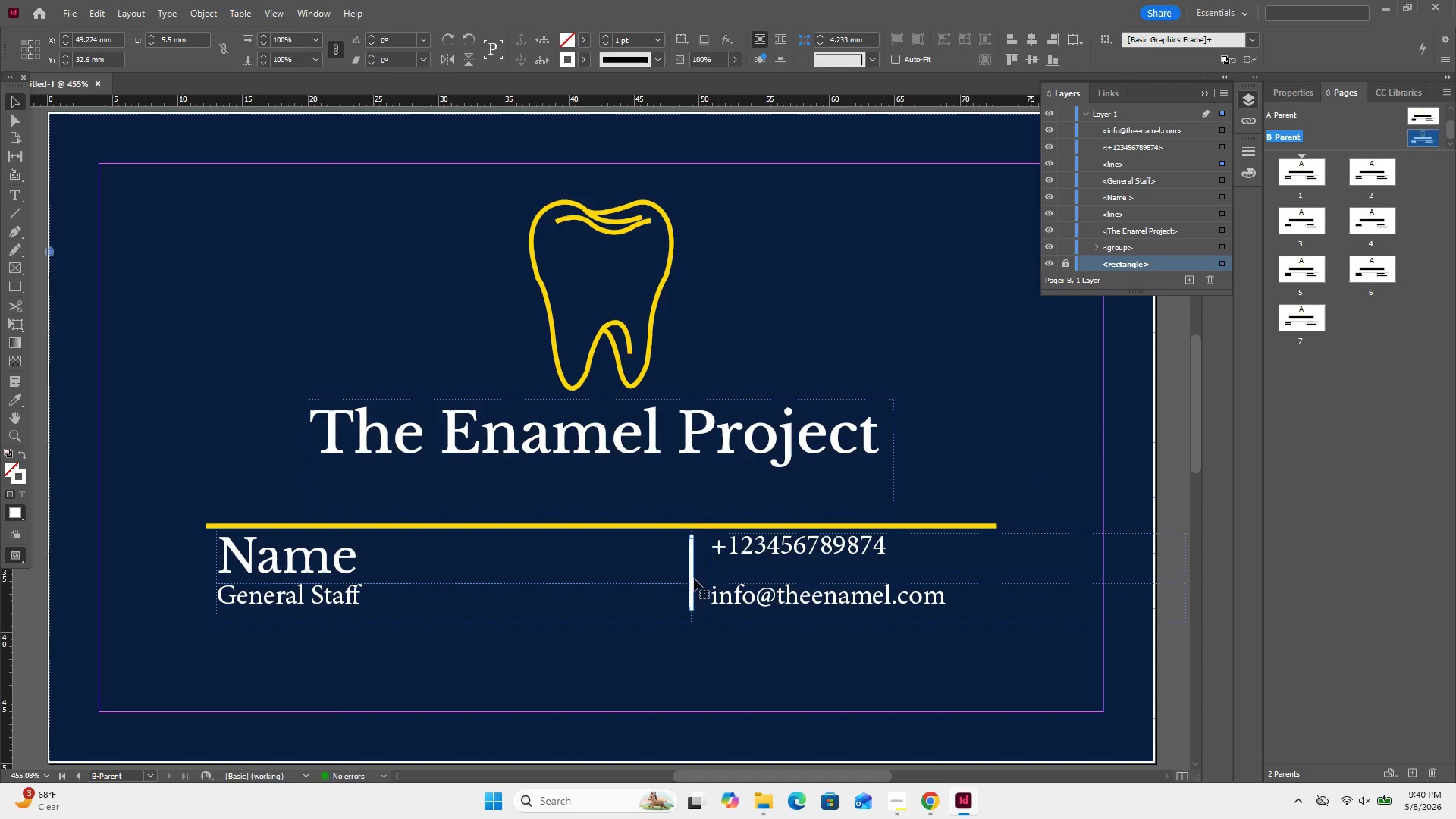 
double_click([693, 579])
 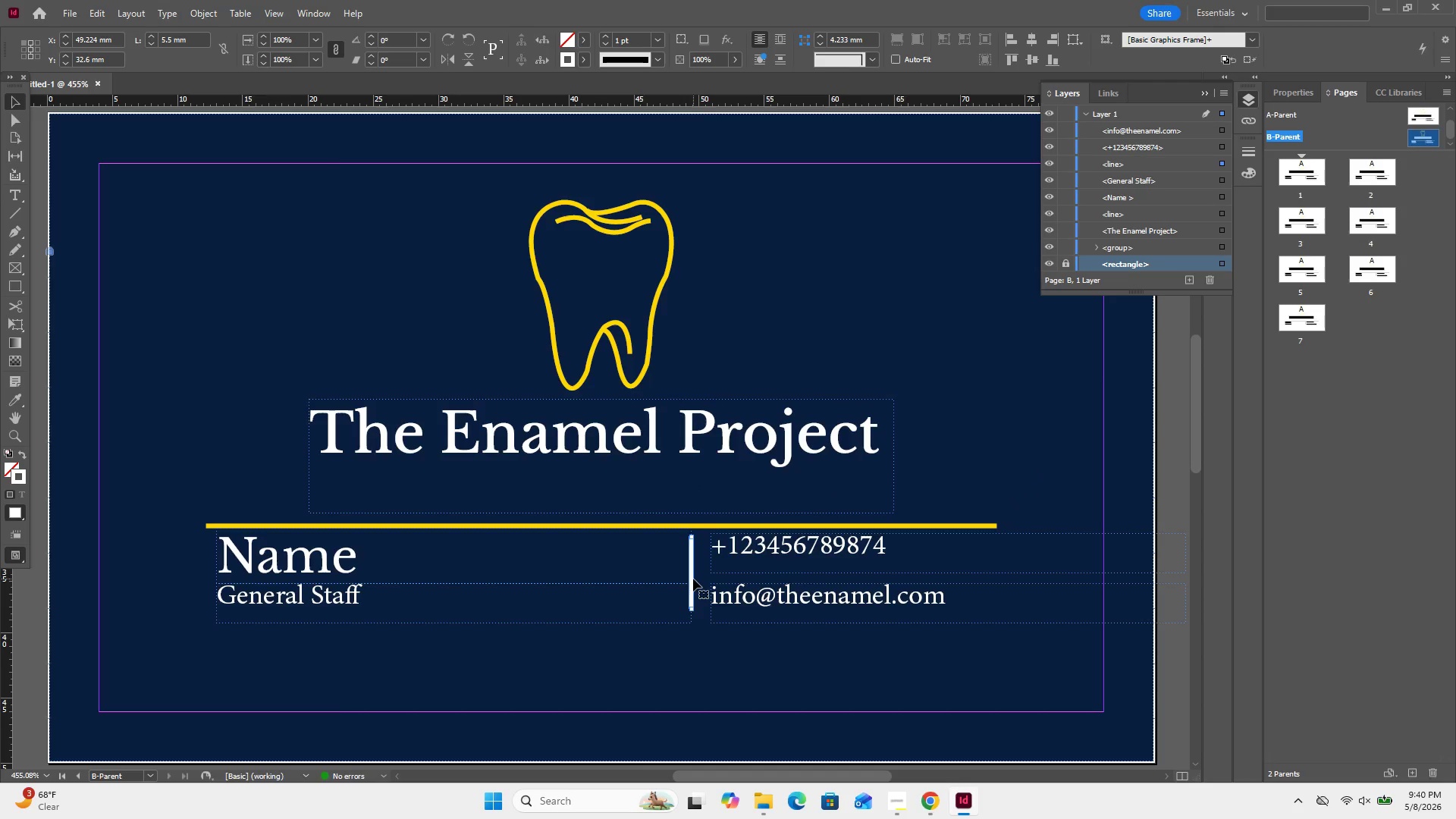 
triple_click([693, 579])
 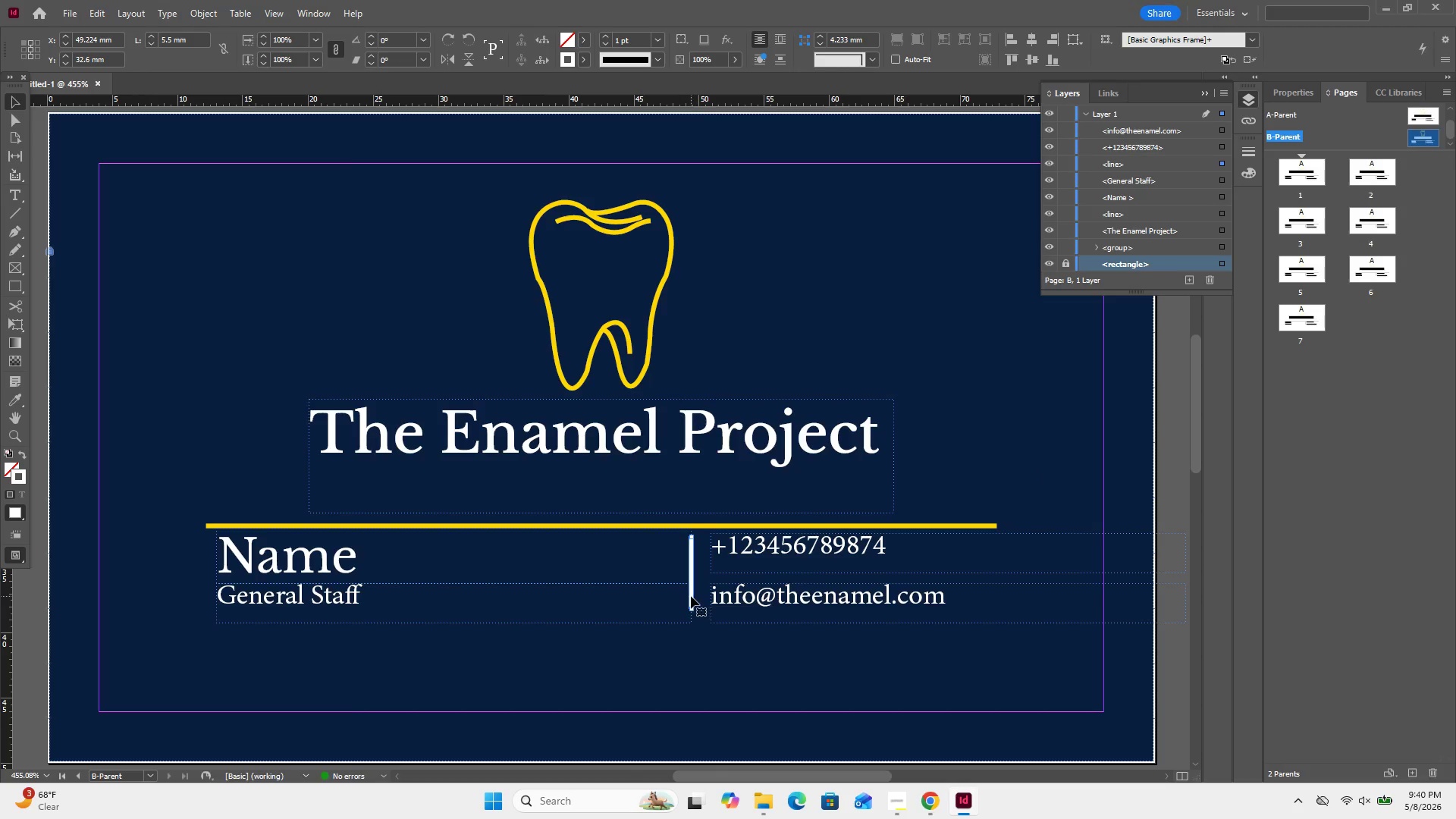 
left_click([691, 596])
 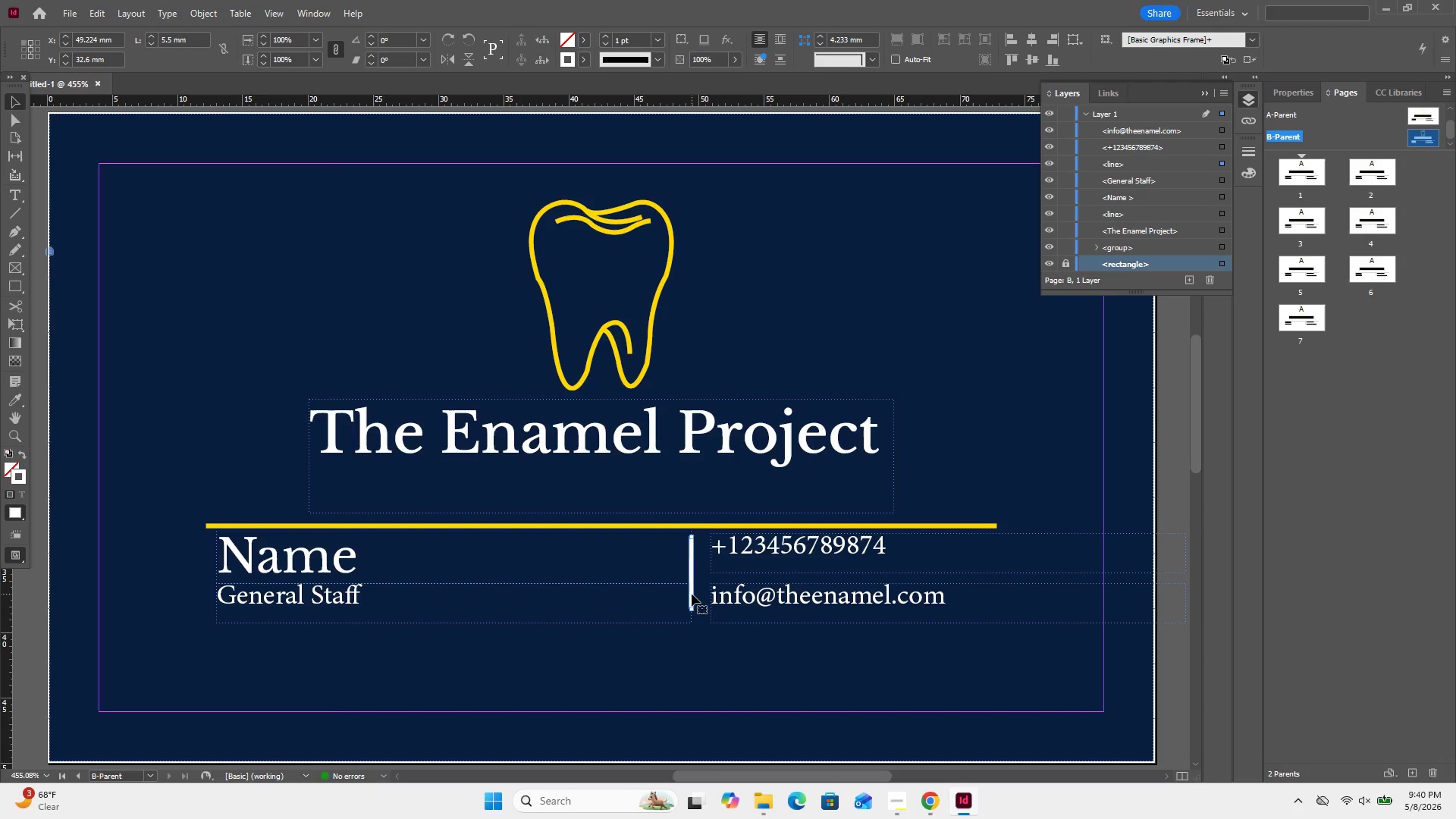 
double_click([692, 594])
 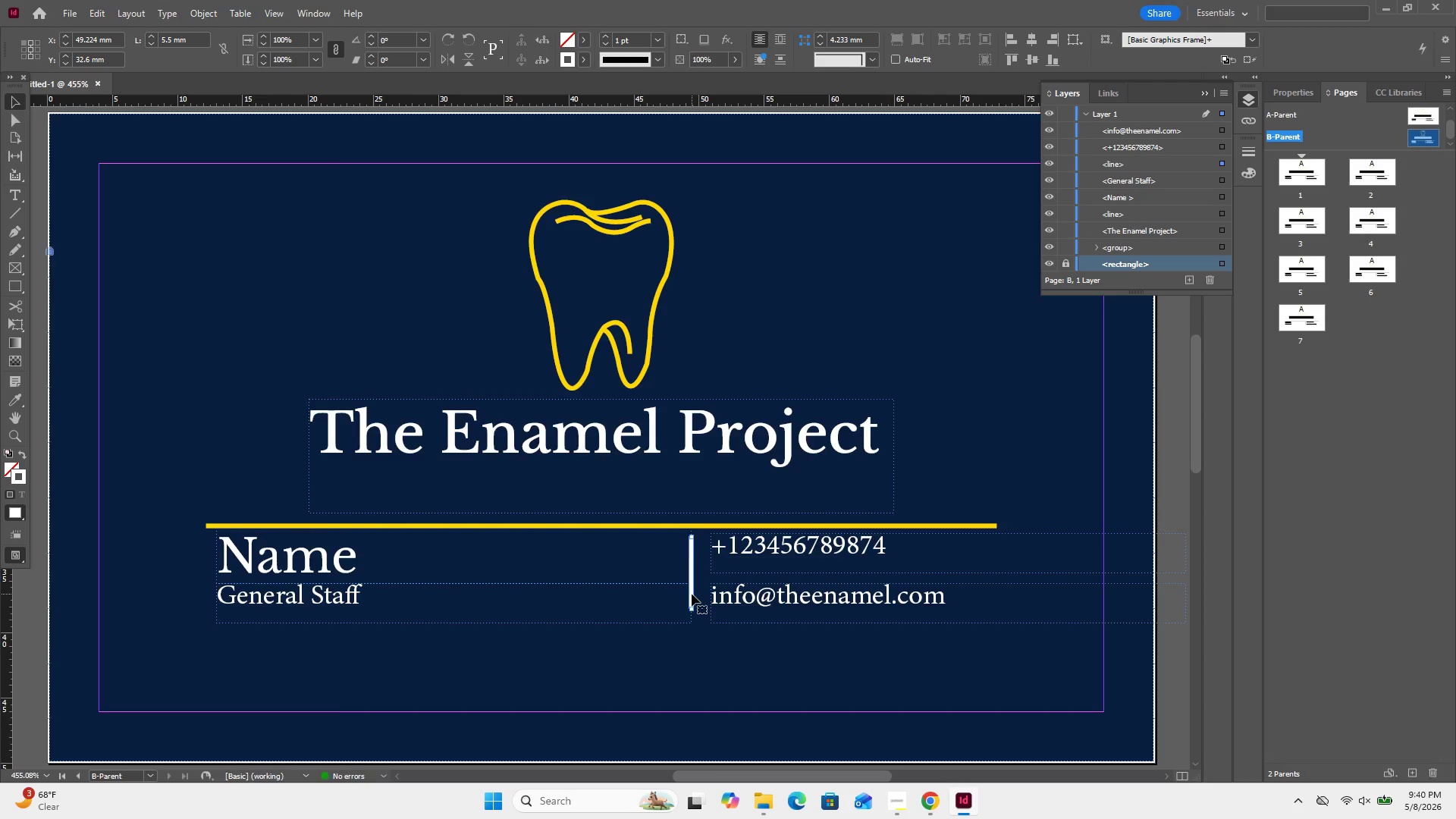 
triple_click([692, 594])
 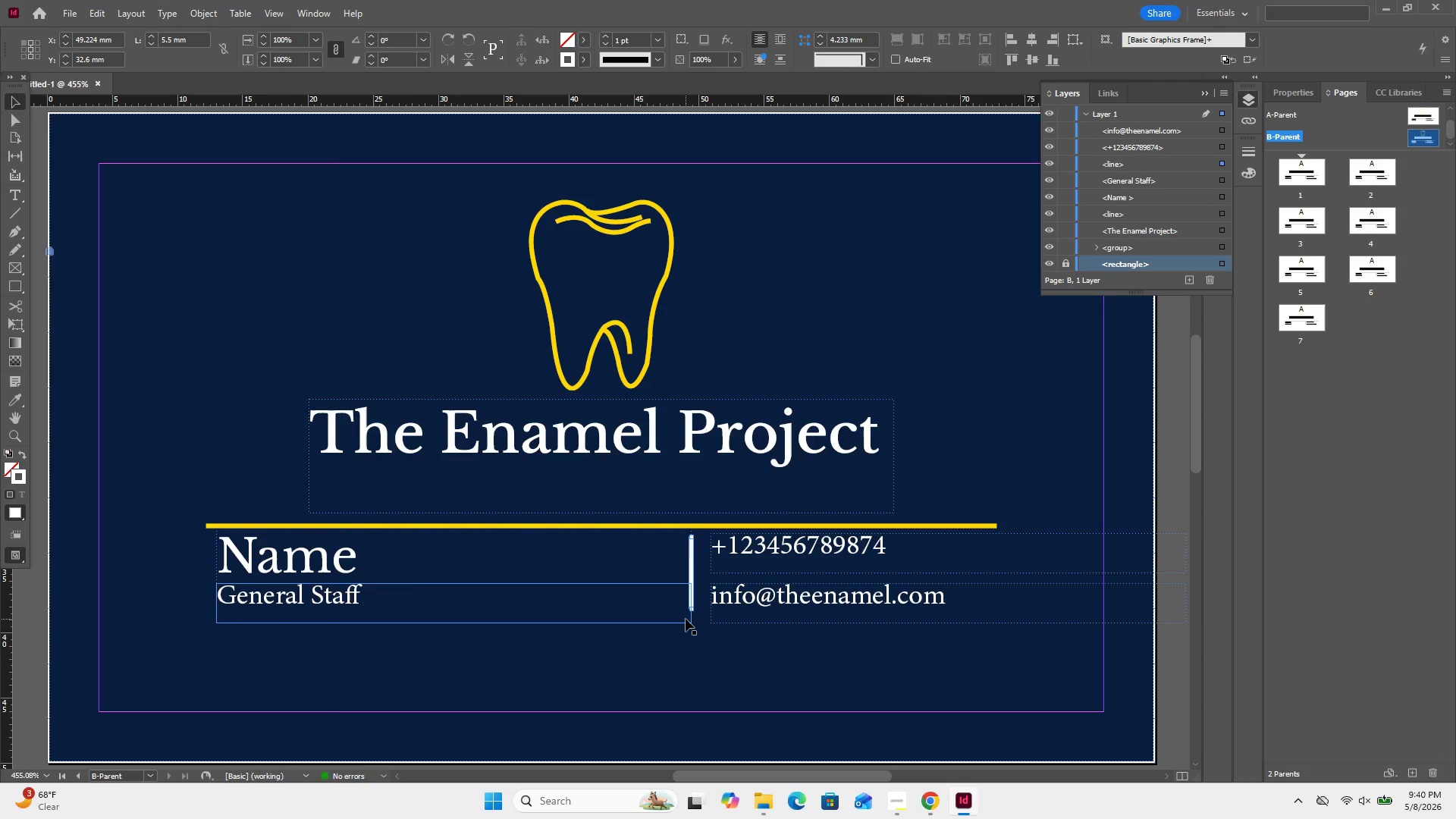 
left_click([686, 619])
 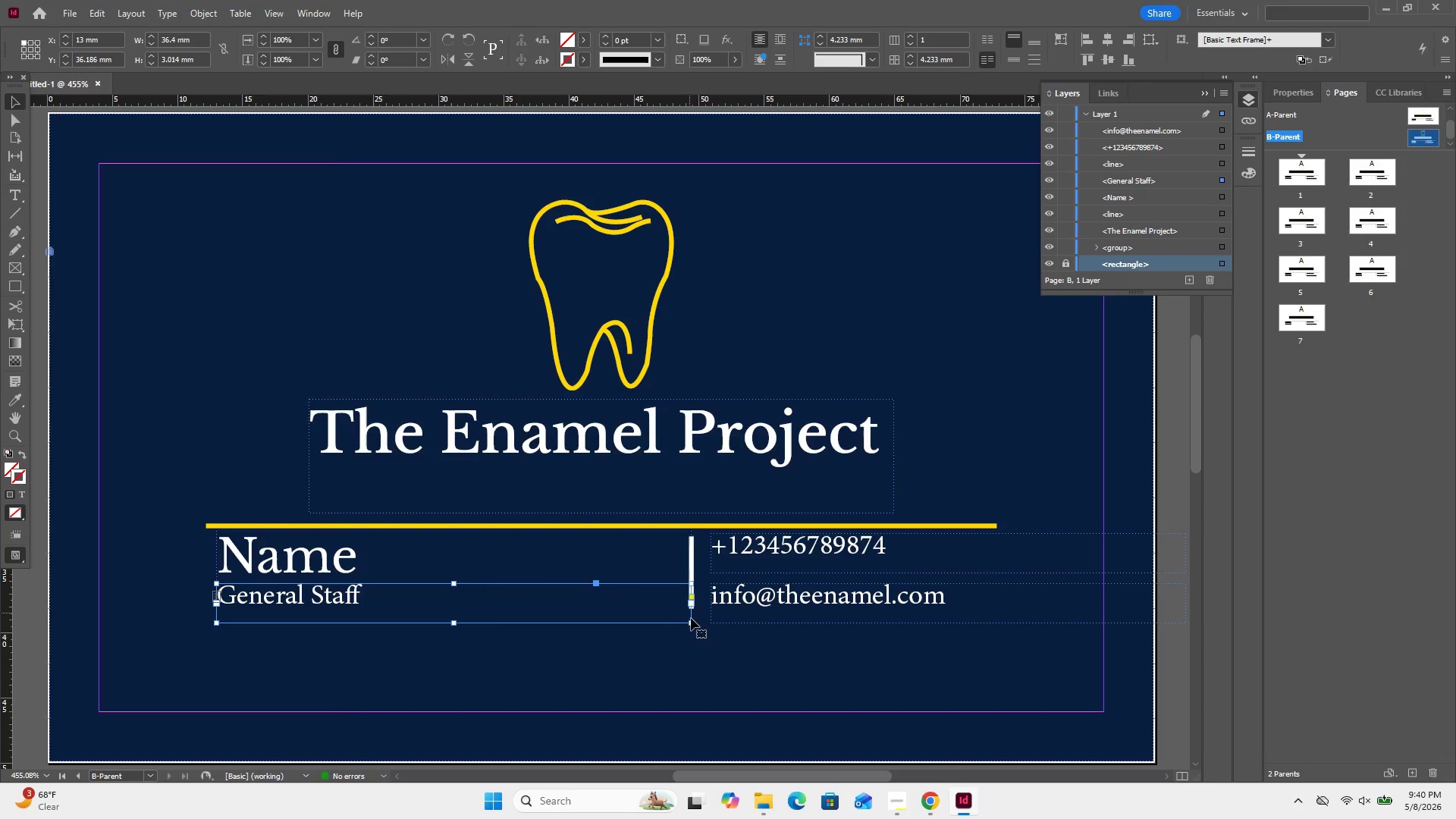 
left_click_drag(start_coordinate=[693, 623], to_coordinate=[685, 623])
 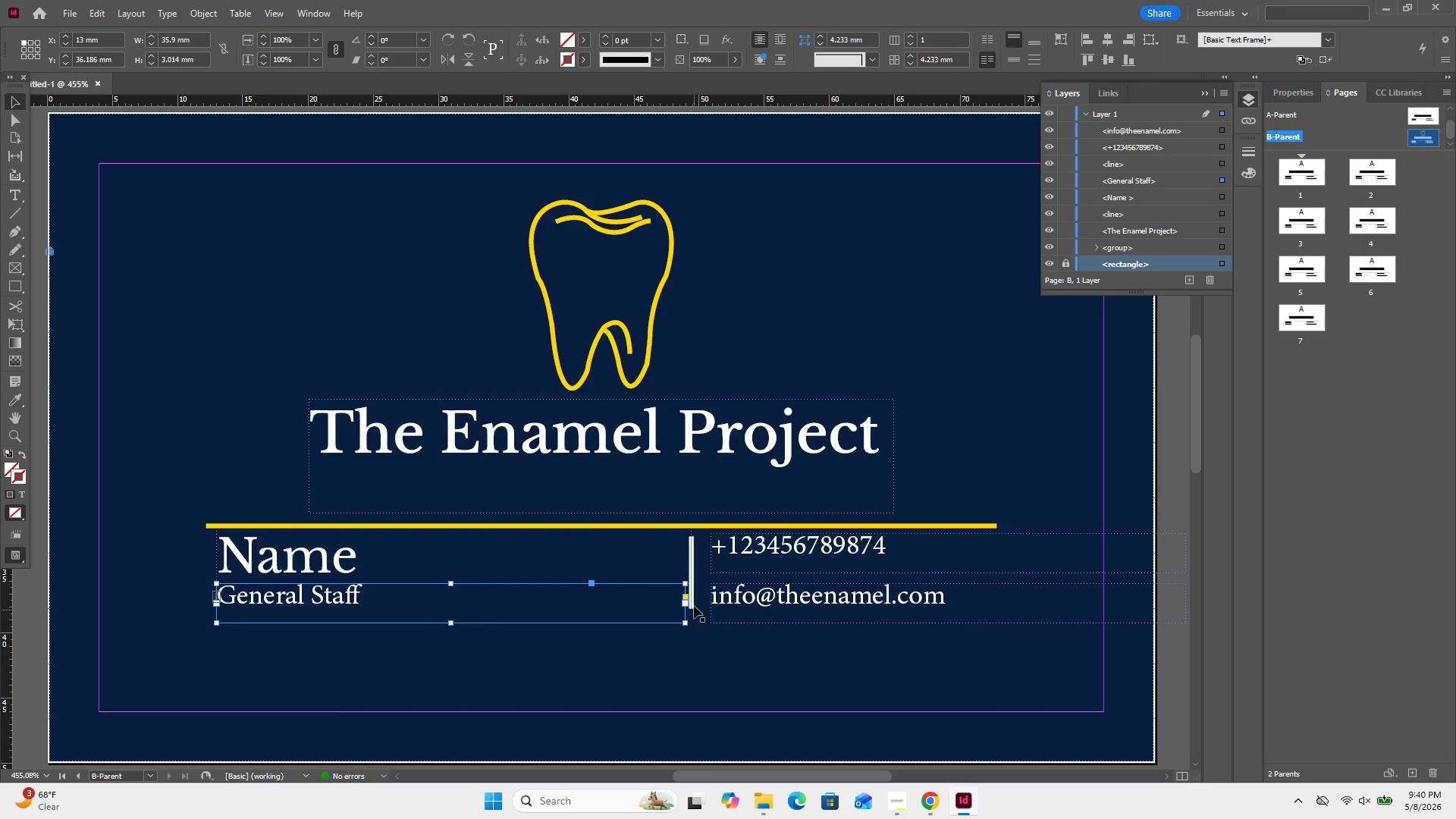 
left_click([694, 605])
 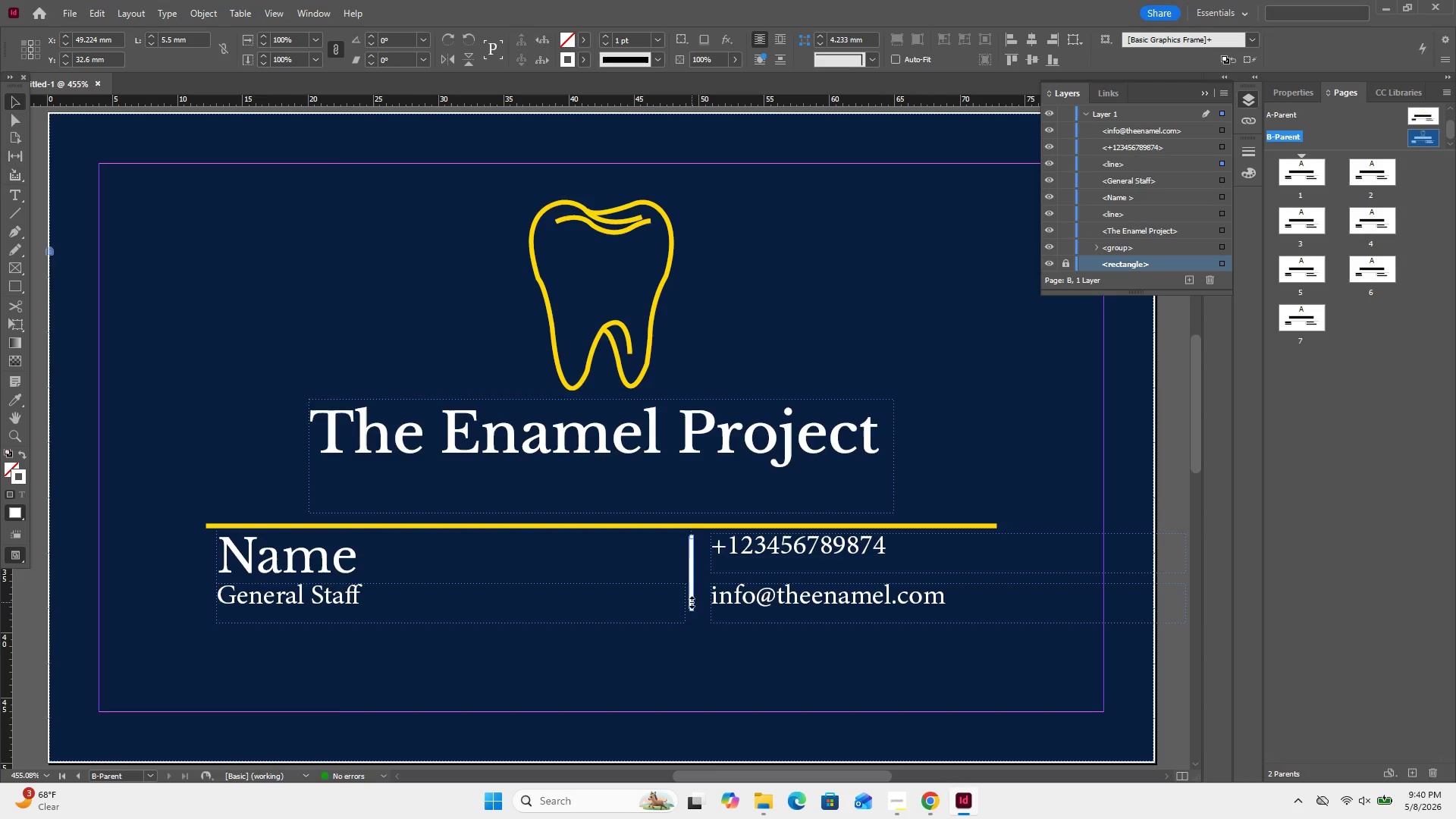 
left_click([692, 604])
 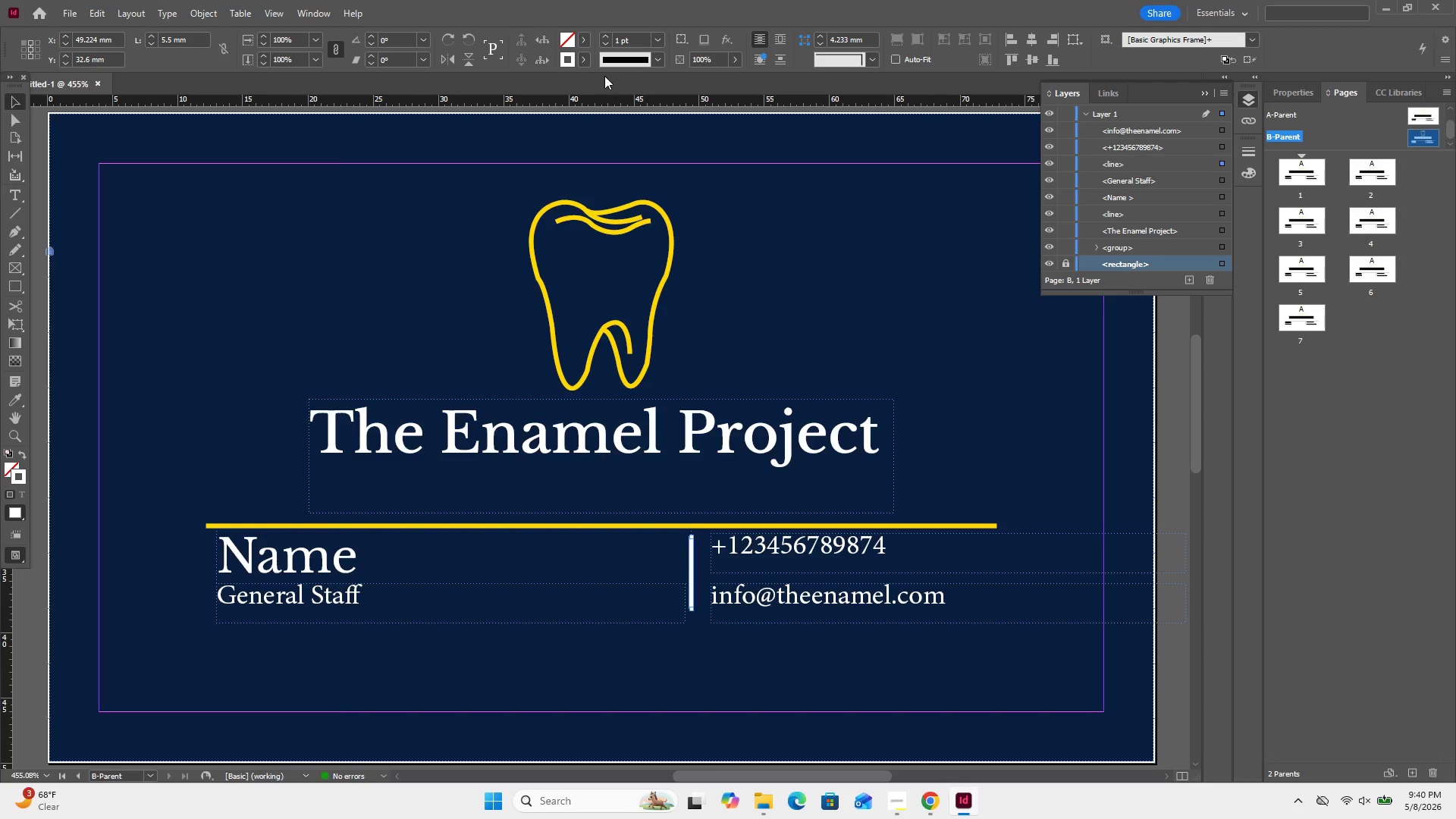 
double_click([566, 61])
 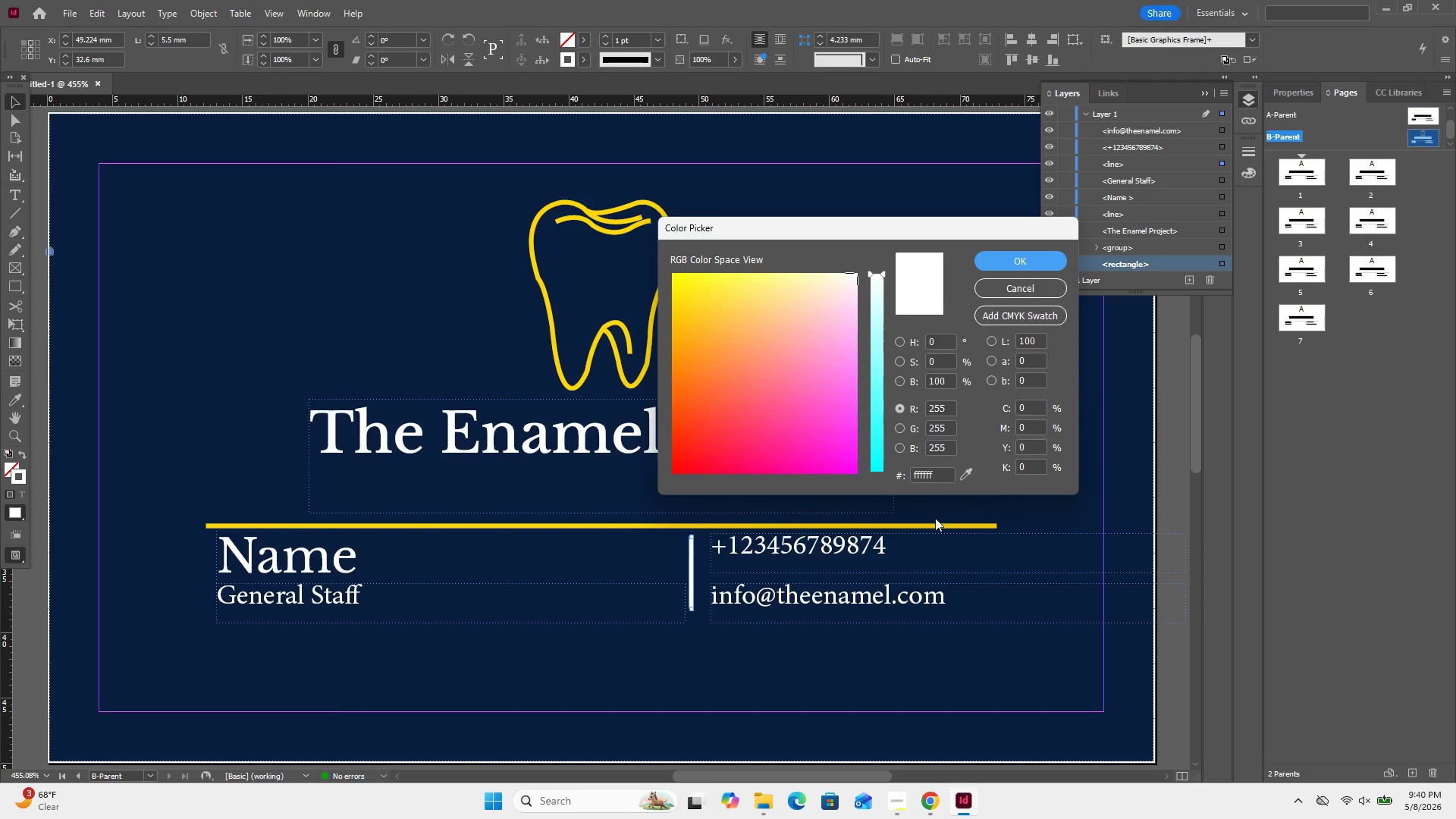 
left_click_drag(start_coordinate=[966, 472], to_coordinate=[891, 524])
 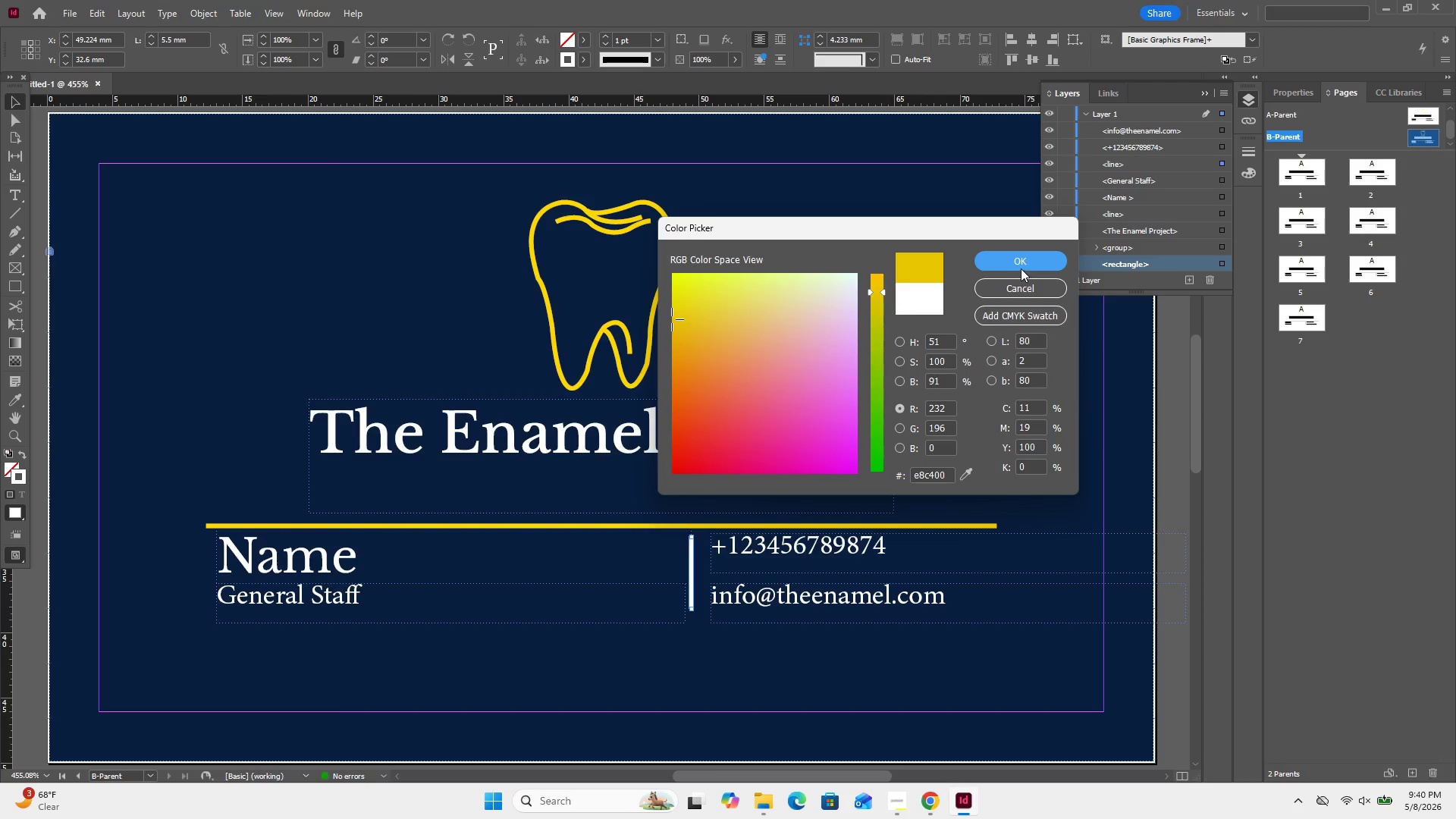 
left_click([1025, 260])
 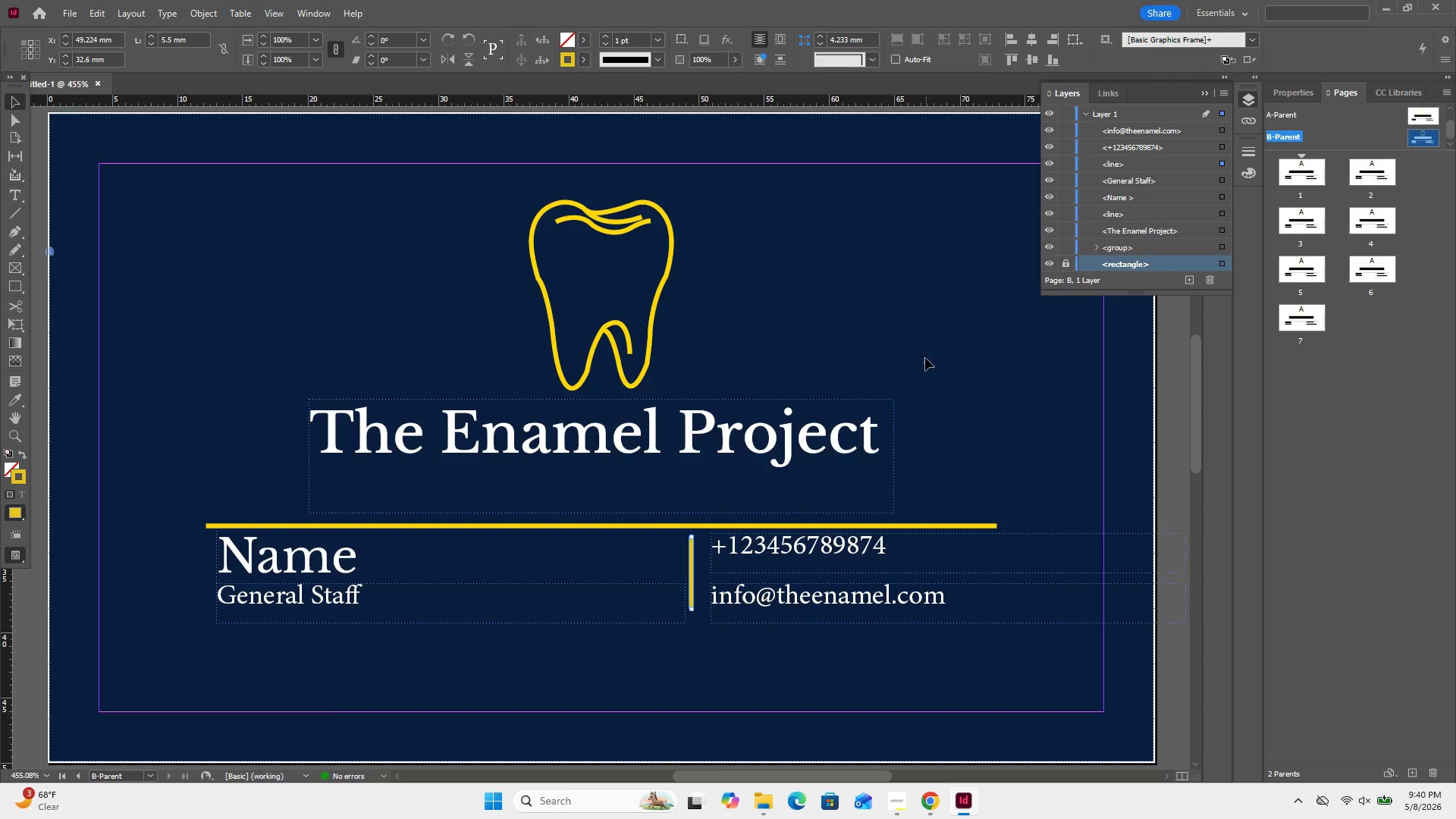 
left_click([925, 358])
 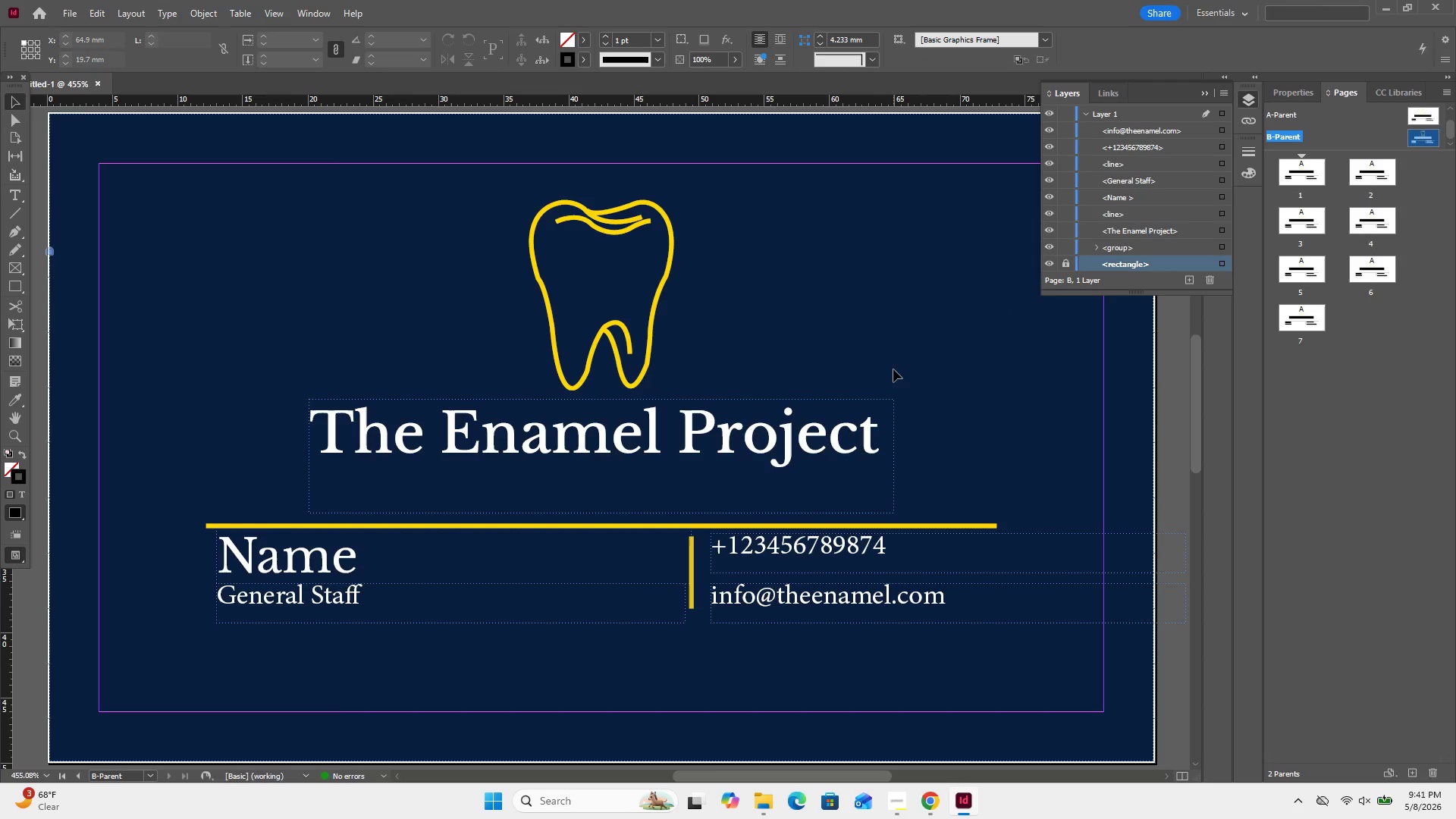 
wait(9.02)
 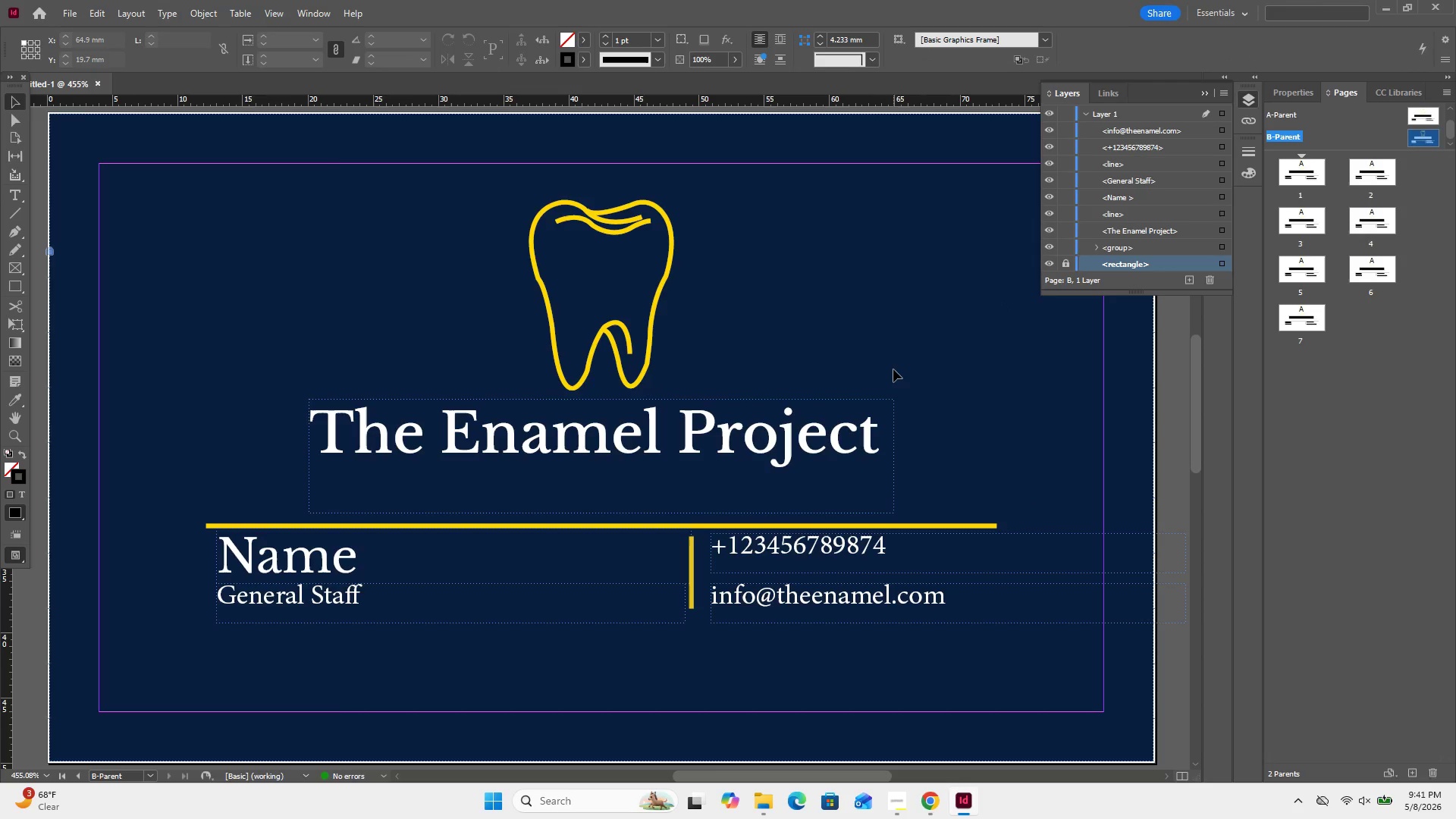 
left_click([1403, 136])
 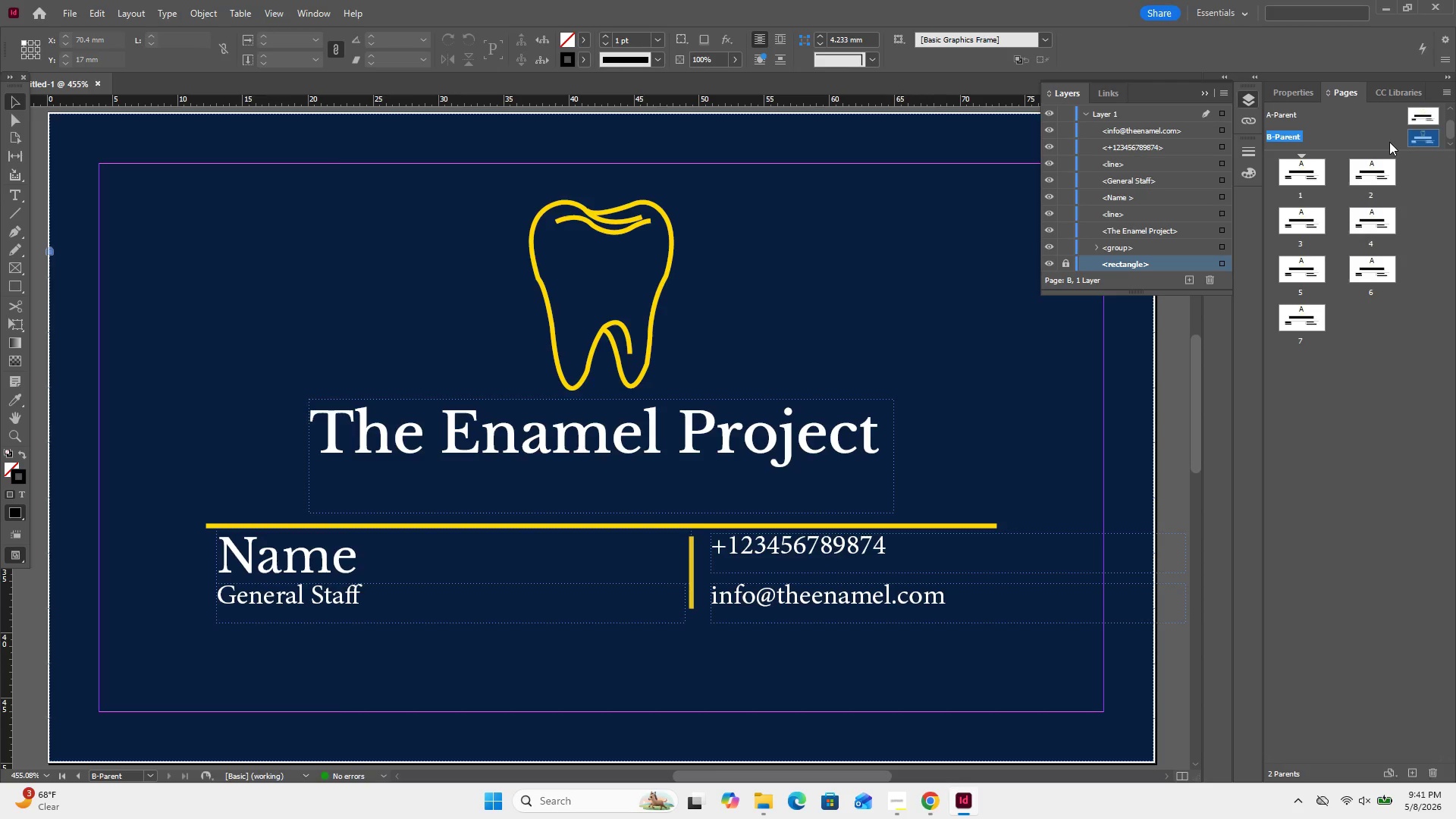 
left_click([1389, 142])
 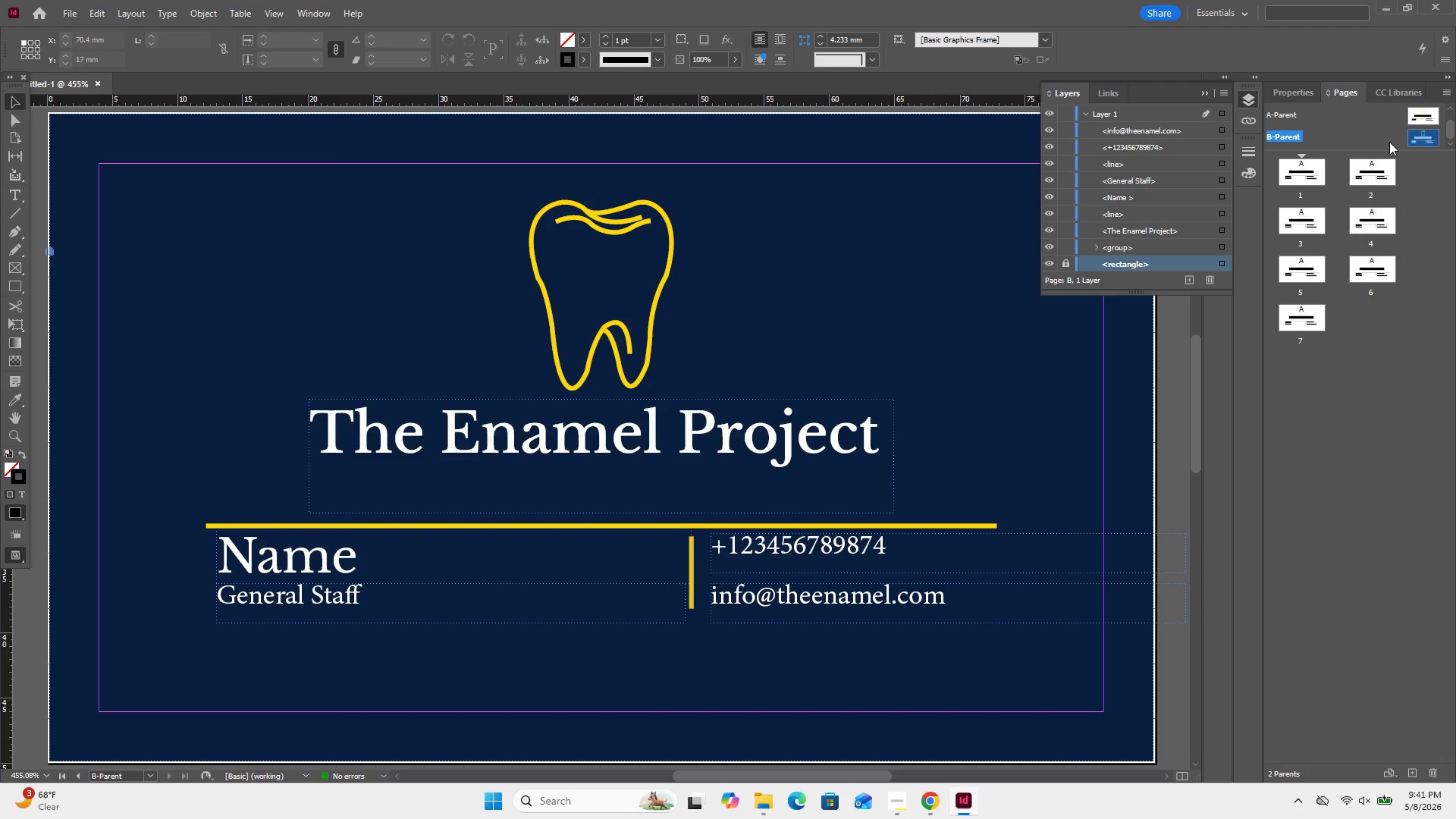 
right_click([1389, 142])
 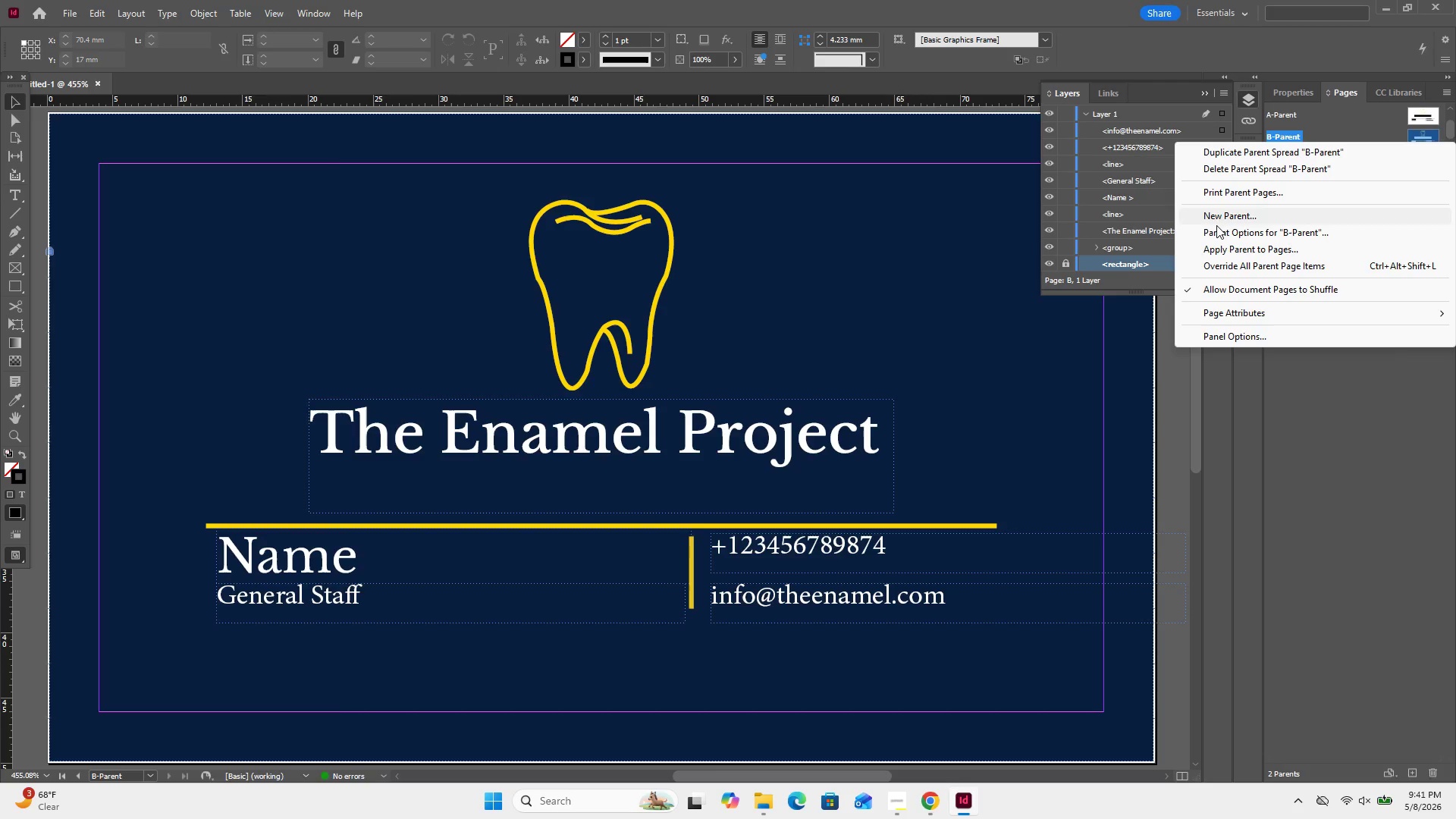 
left_click([1221, 212])
 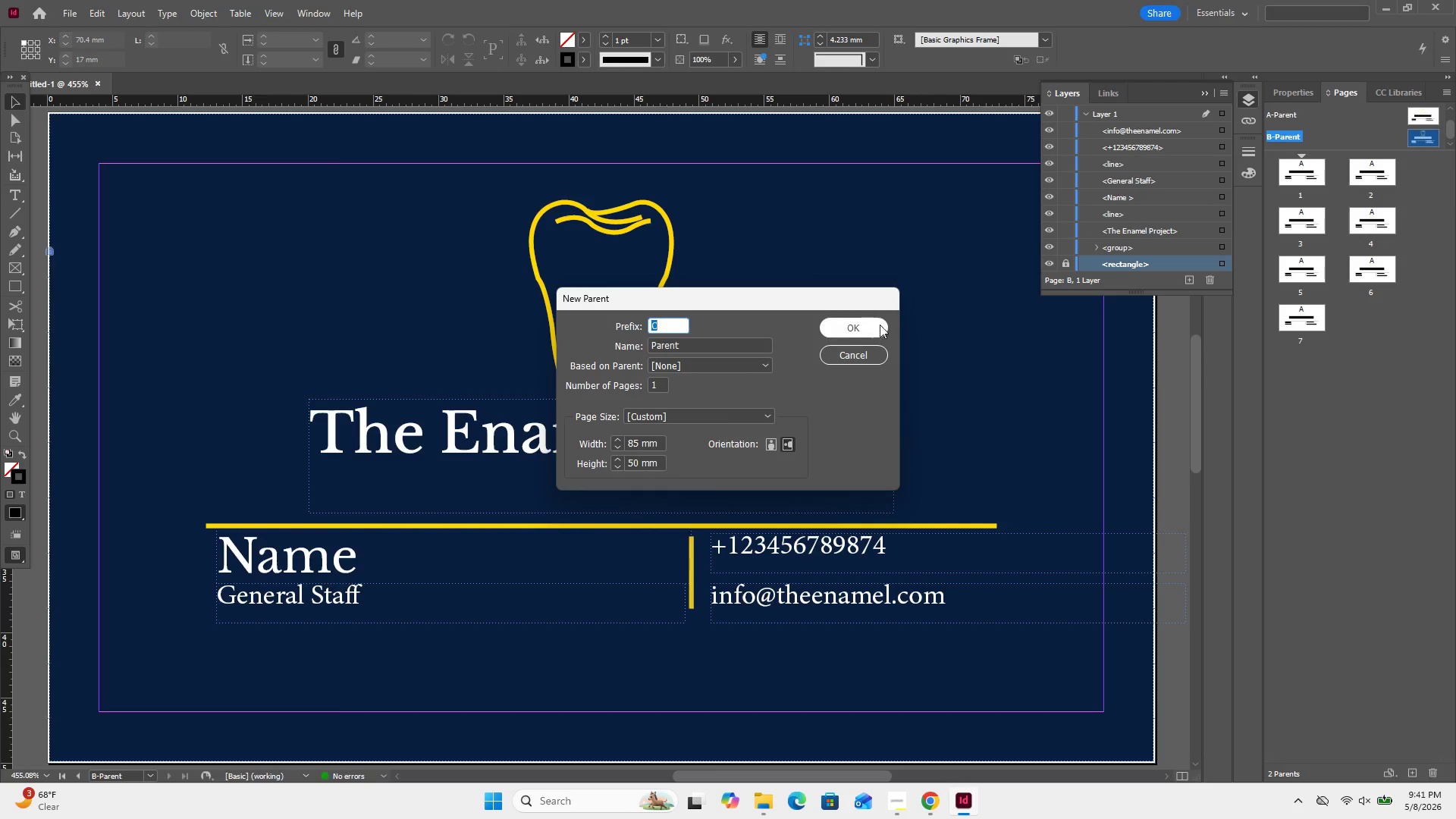 
left_click([874, 323])
 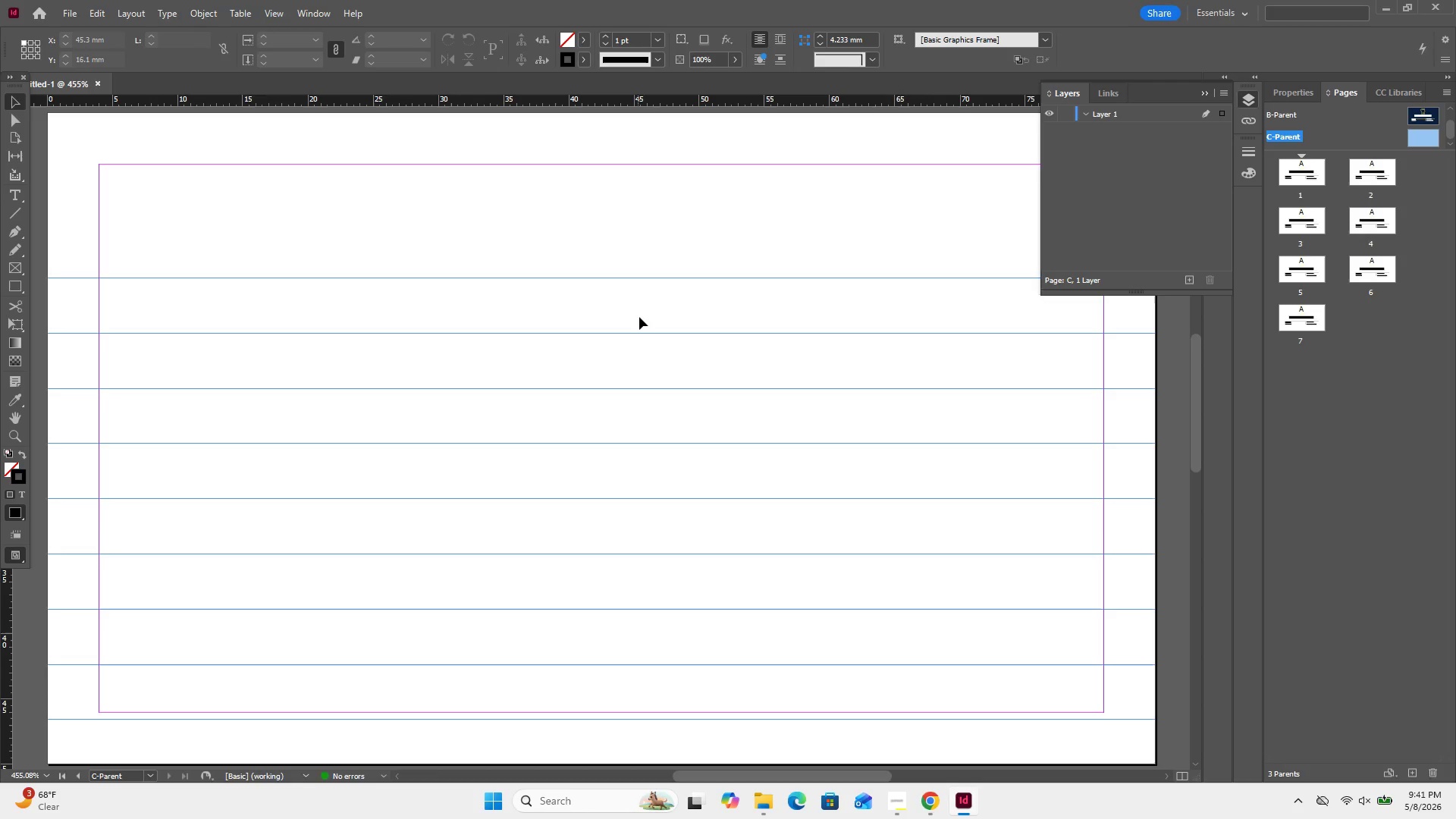 
key(Control+Minus)
 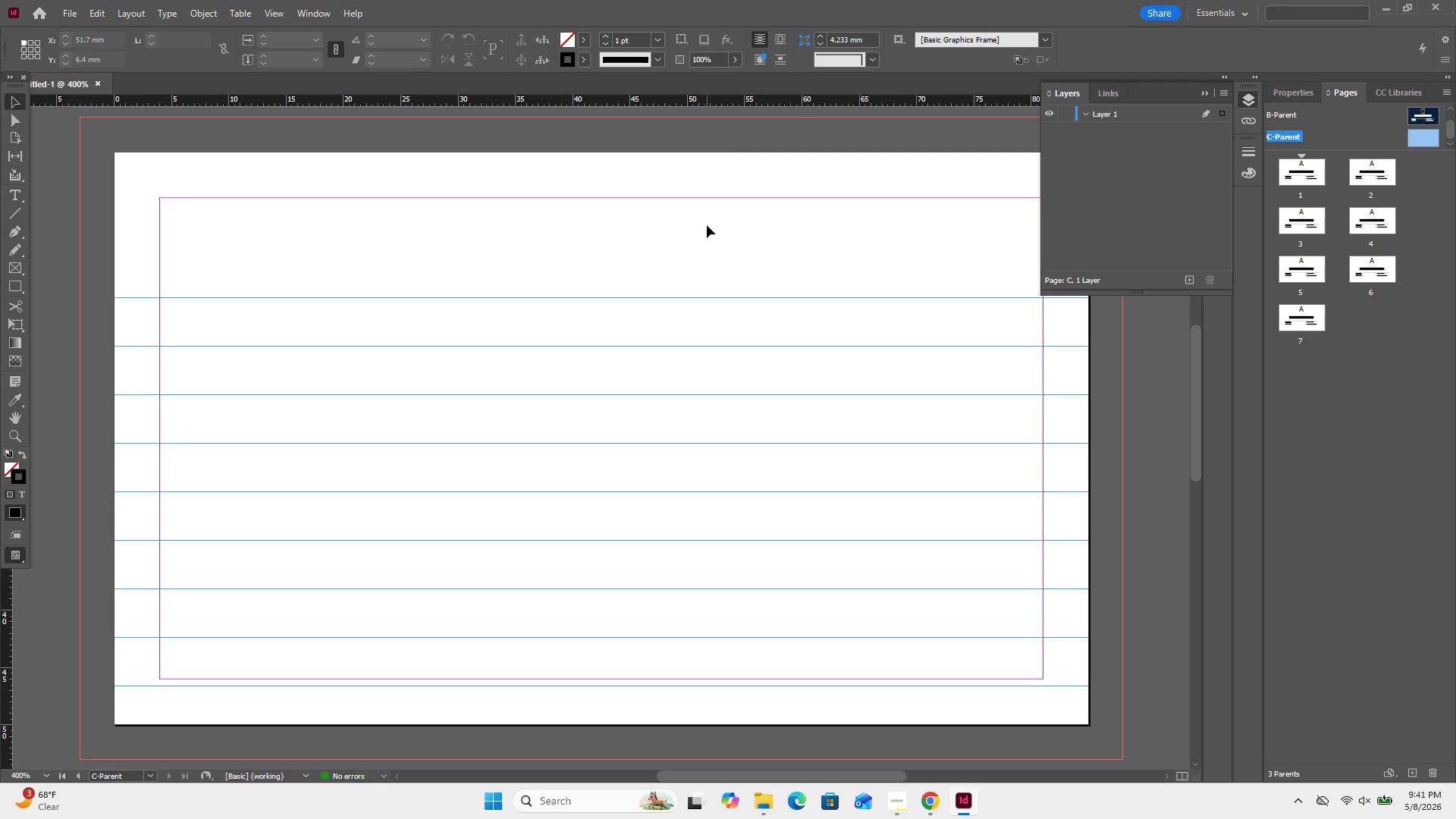 
wait(29.22)
 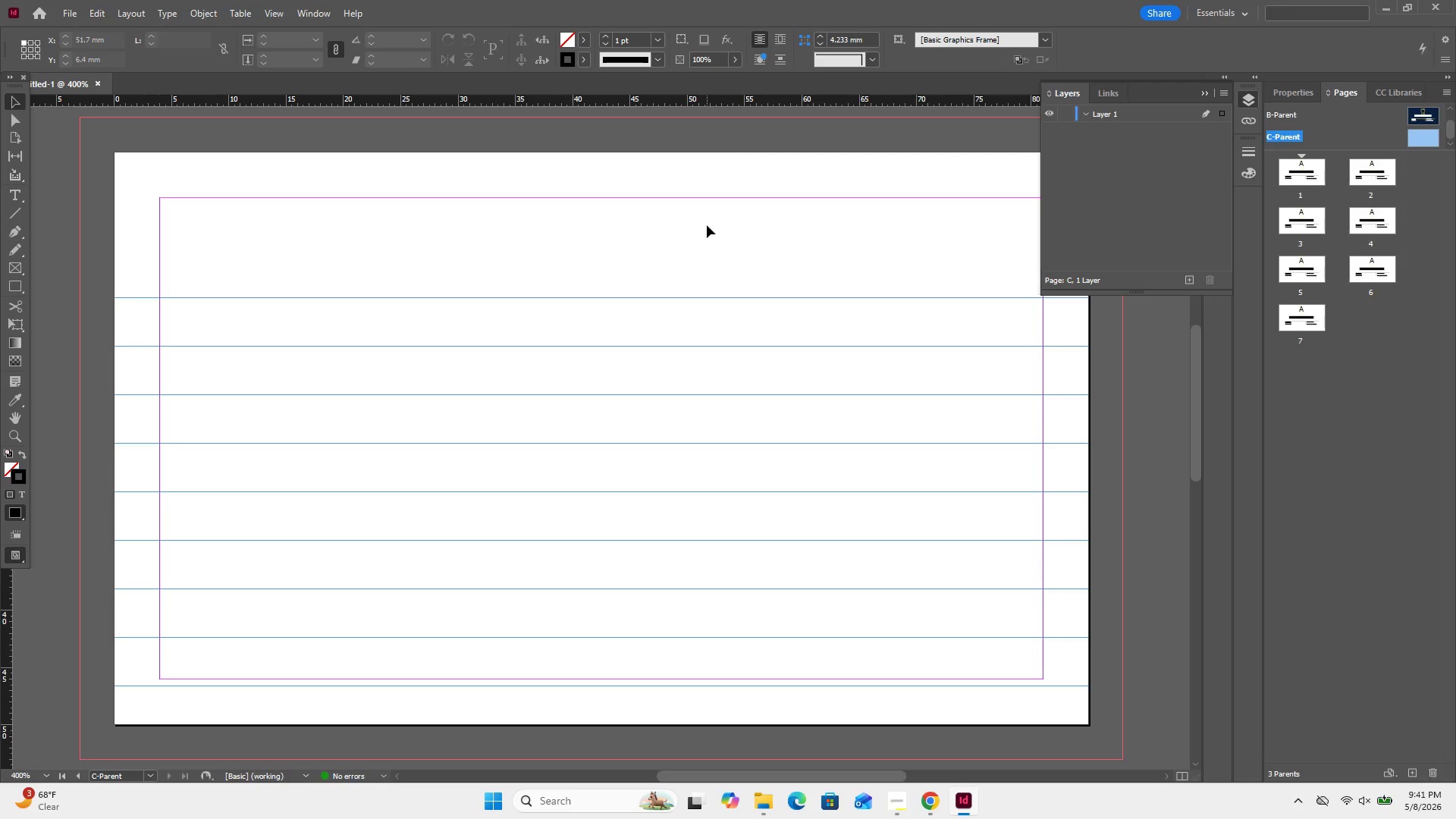 
left_click([1411, 124])
 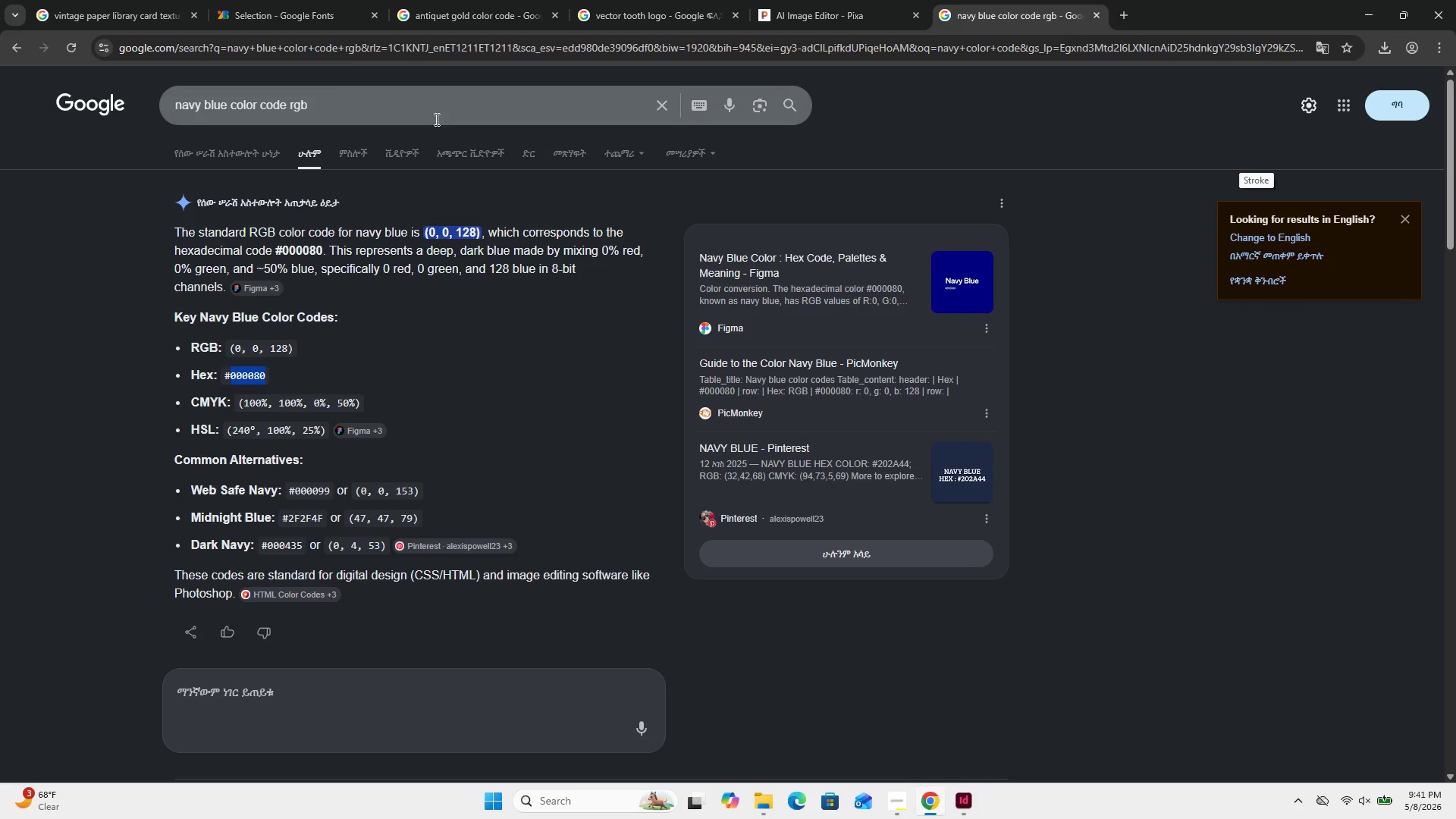 
wait(5.28)
 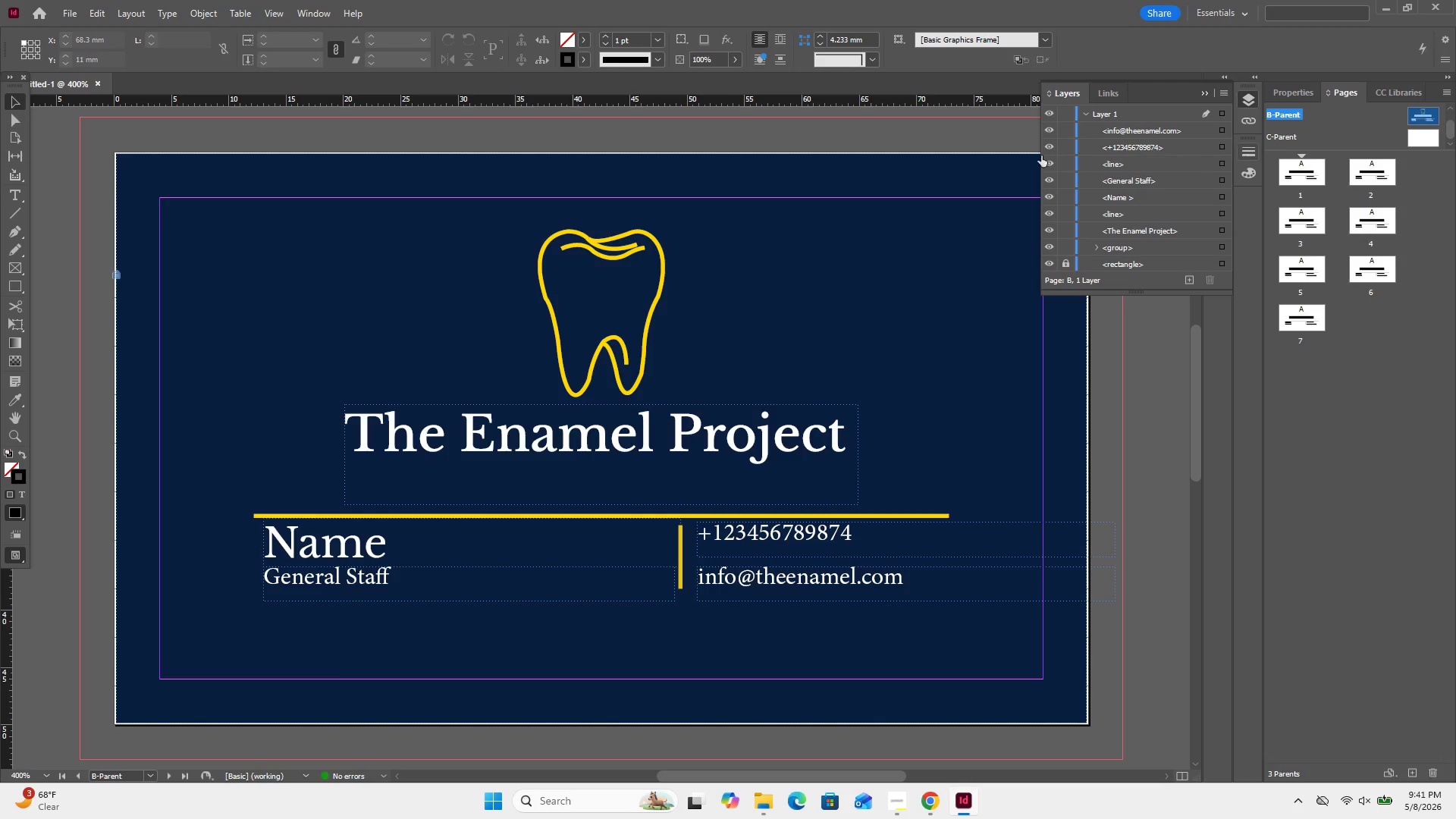 
left_click([13, 43])
 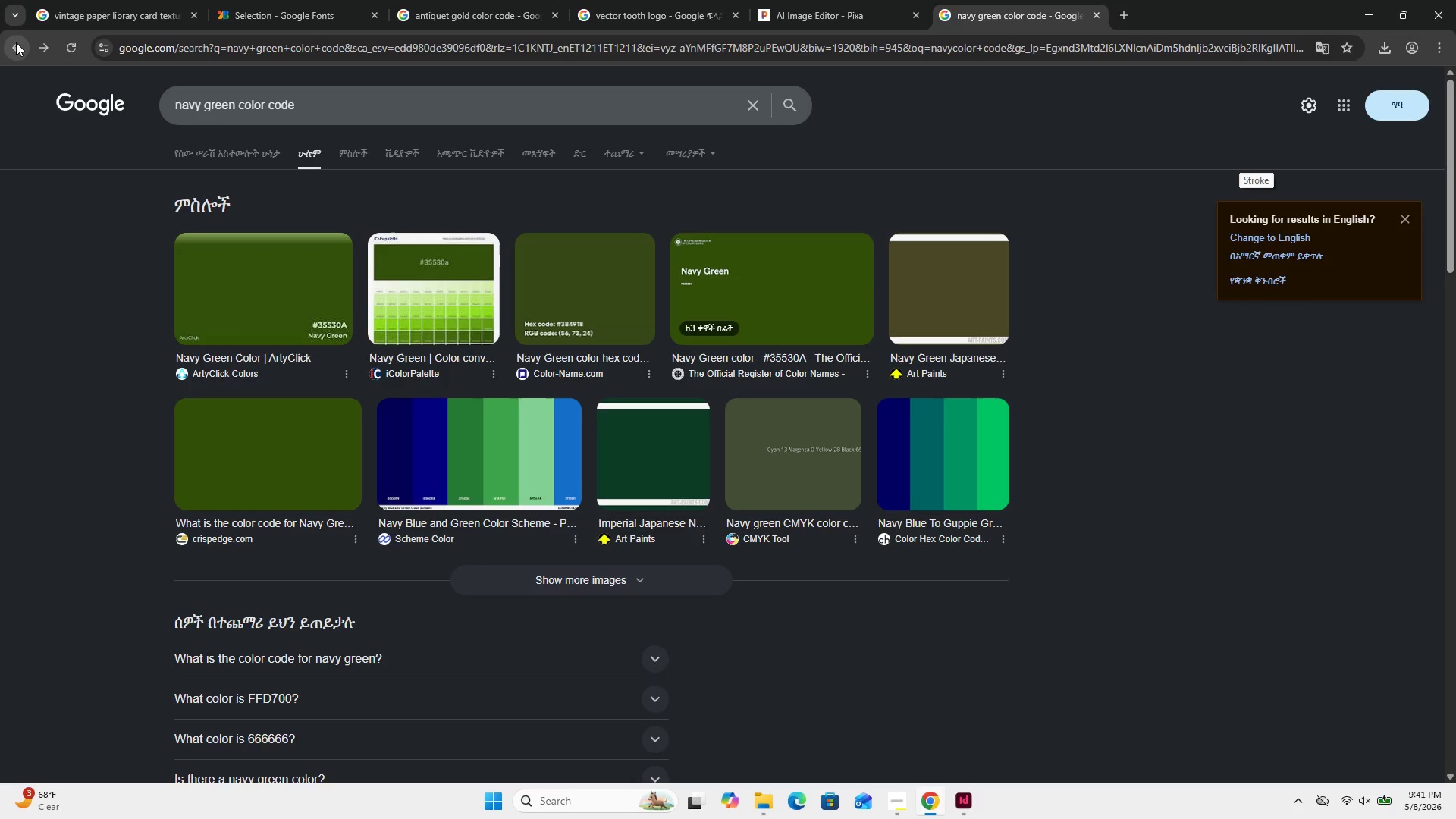 
left_click([16, 42])
 